 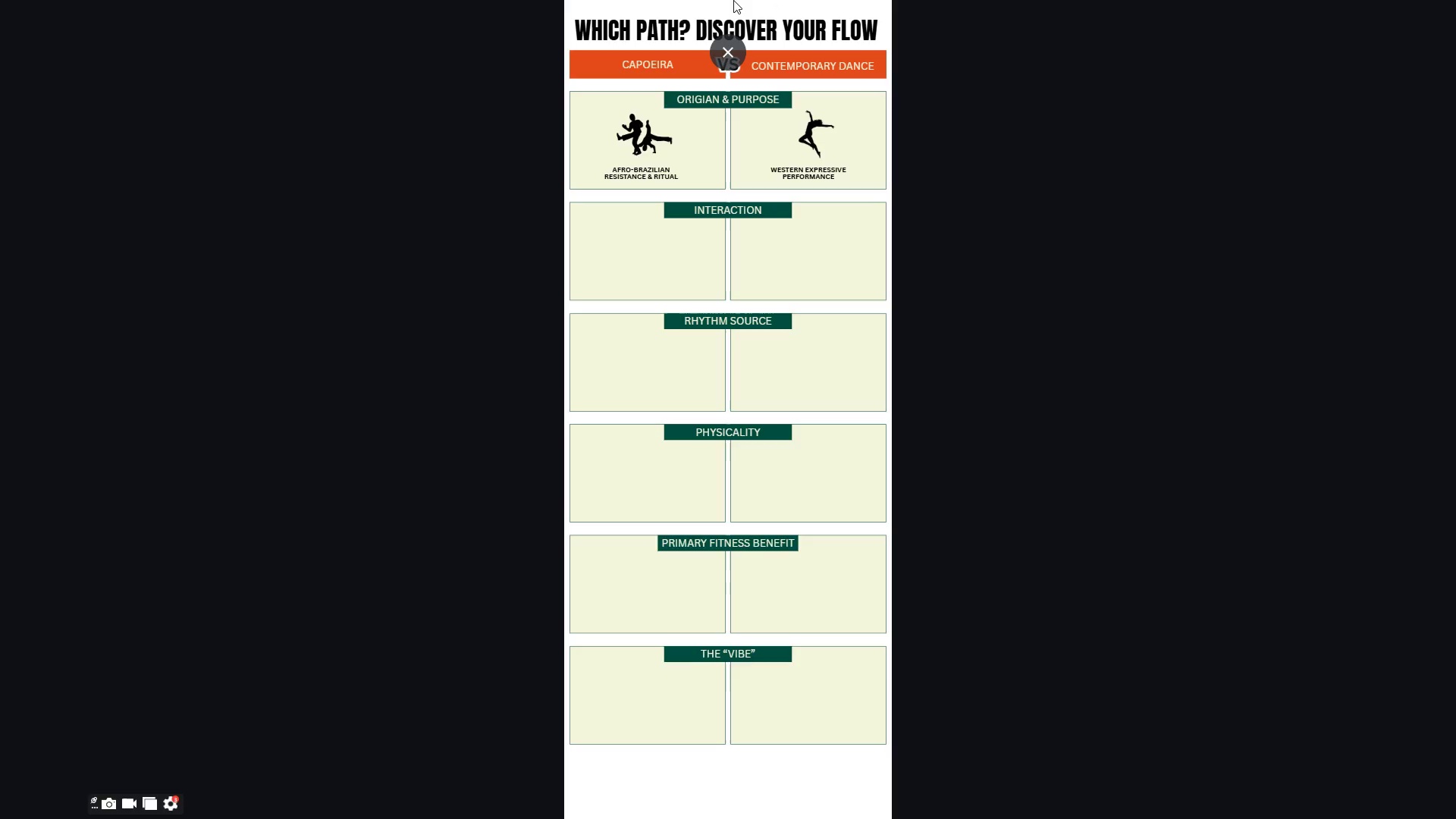 
left_click([1103, 257])
 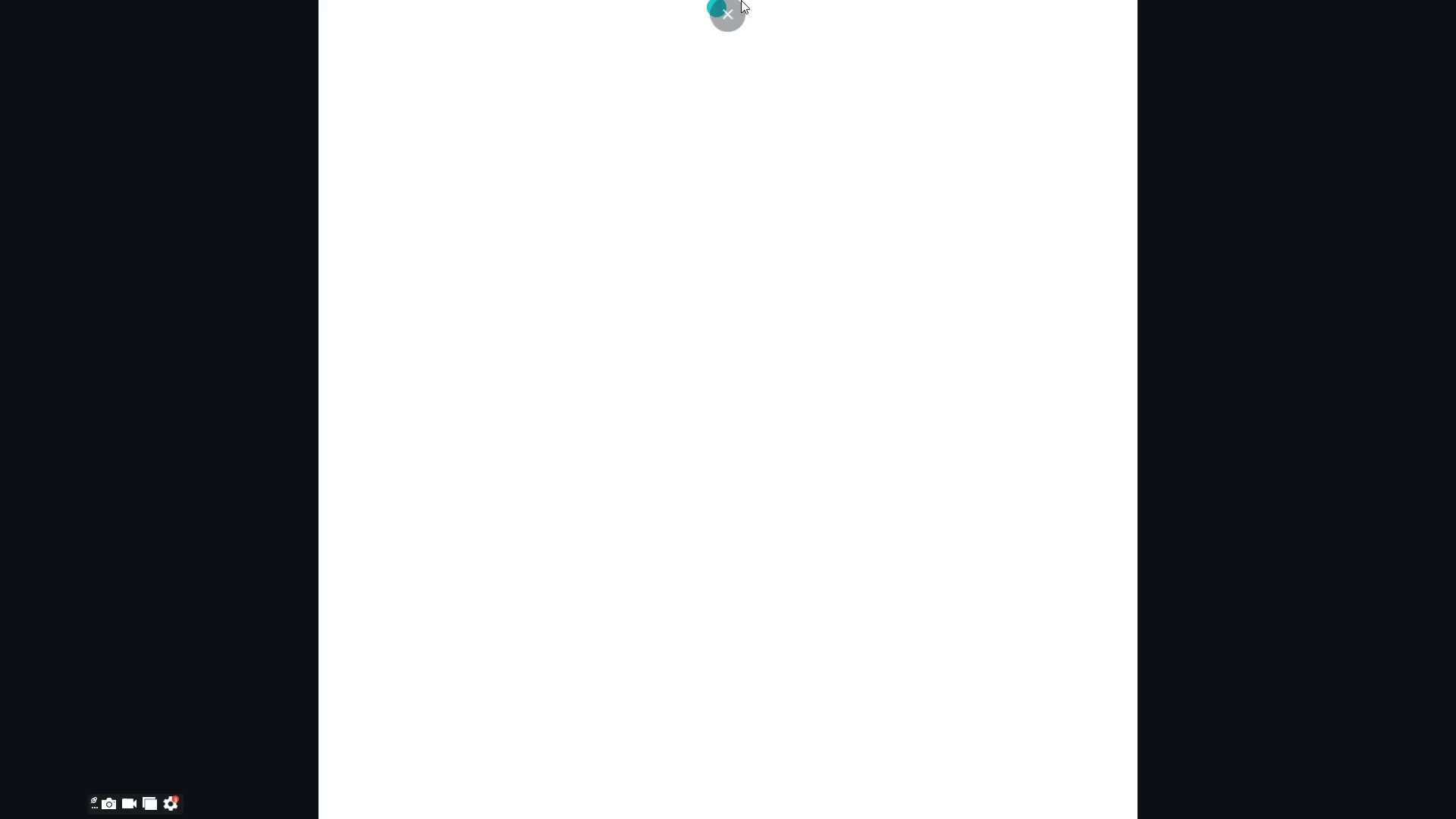 
left_click([726, 44])
 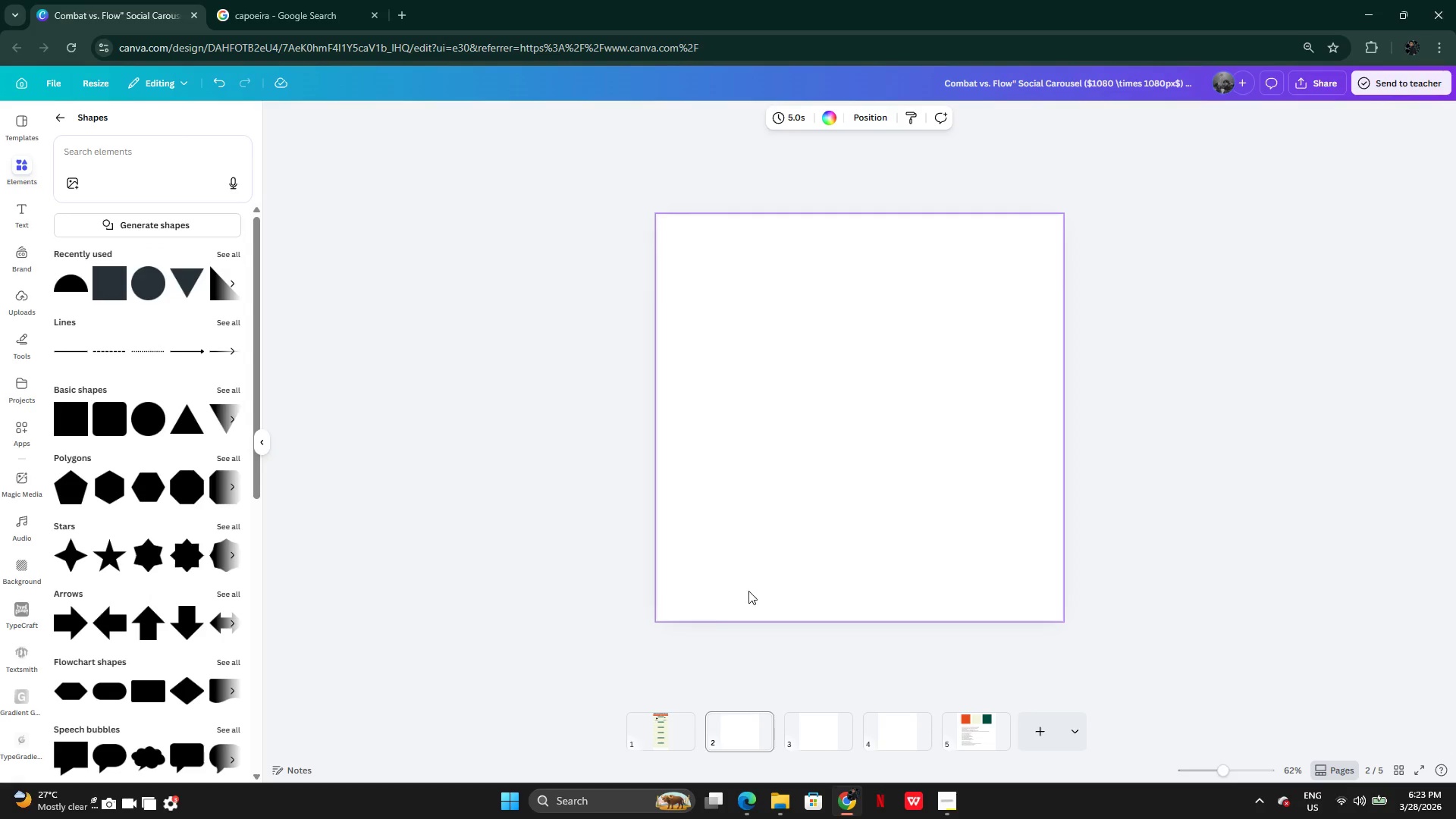 
left_click([668, 724])
 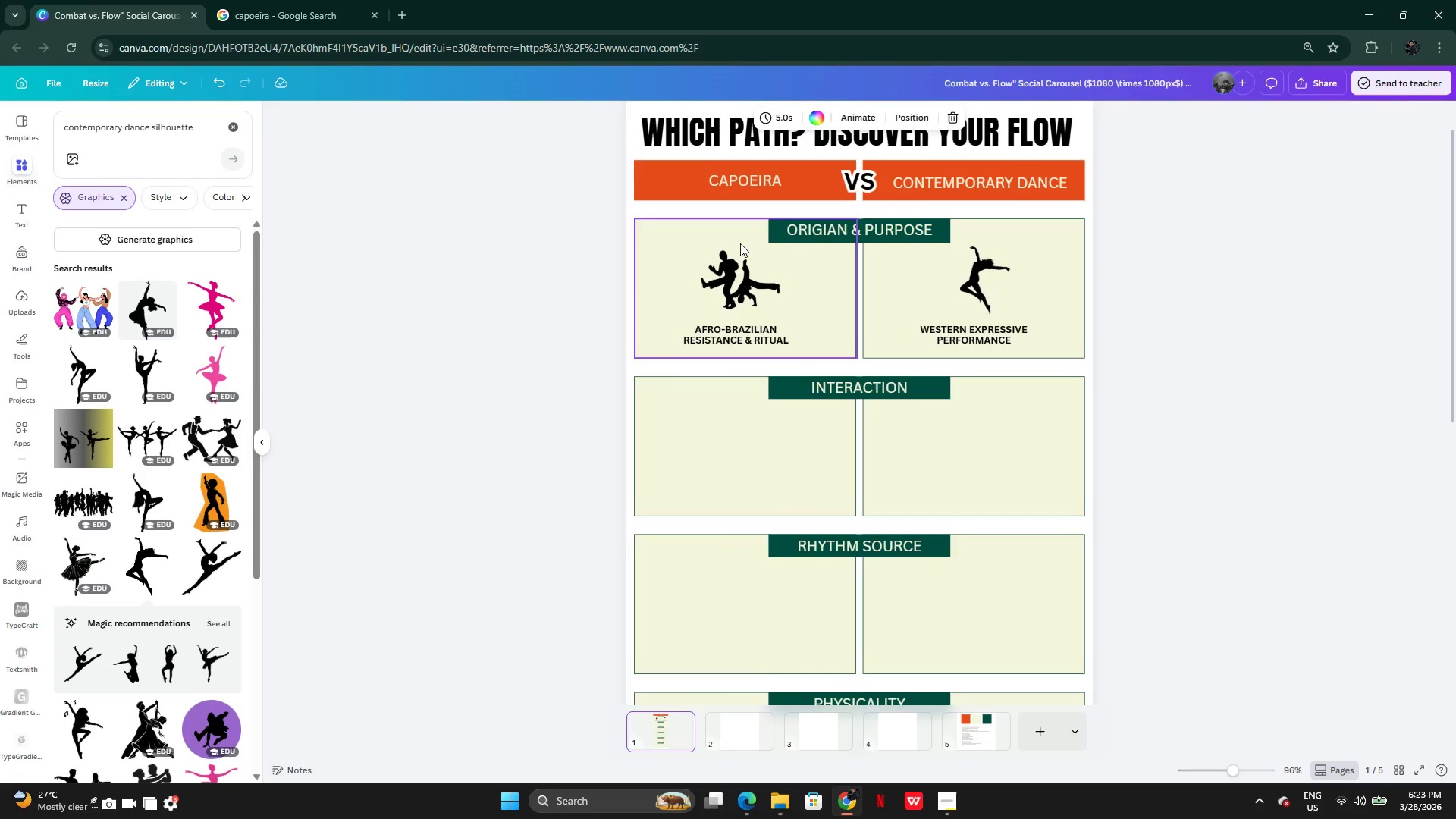 
left_click([733, 338])
 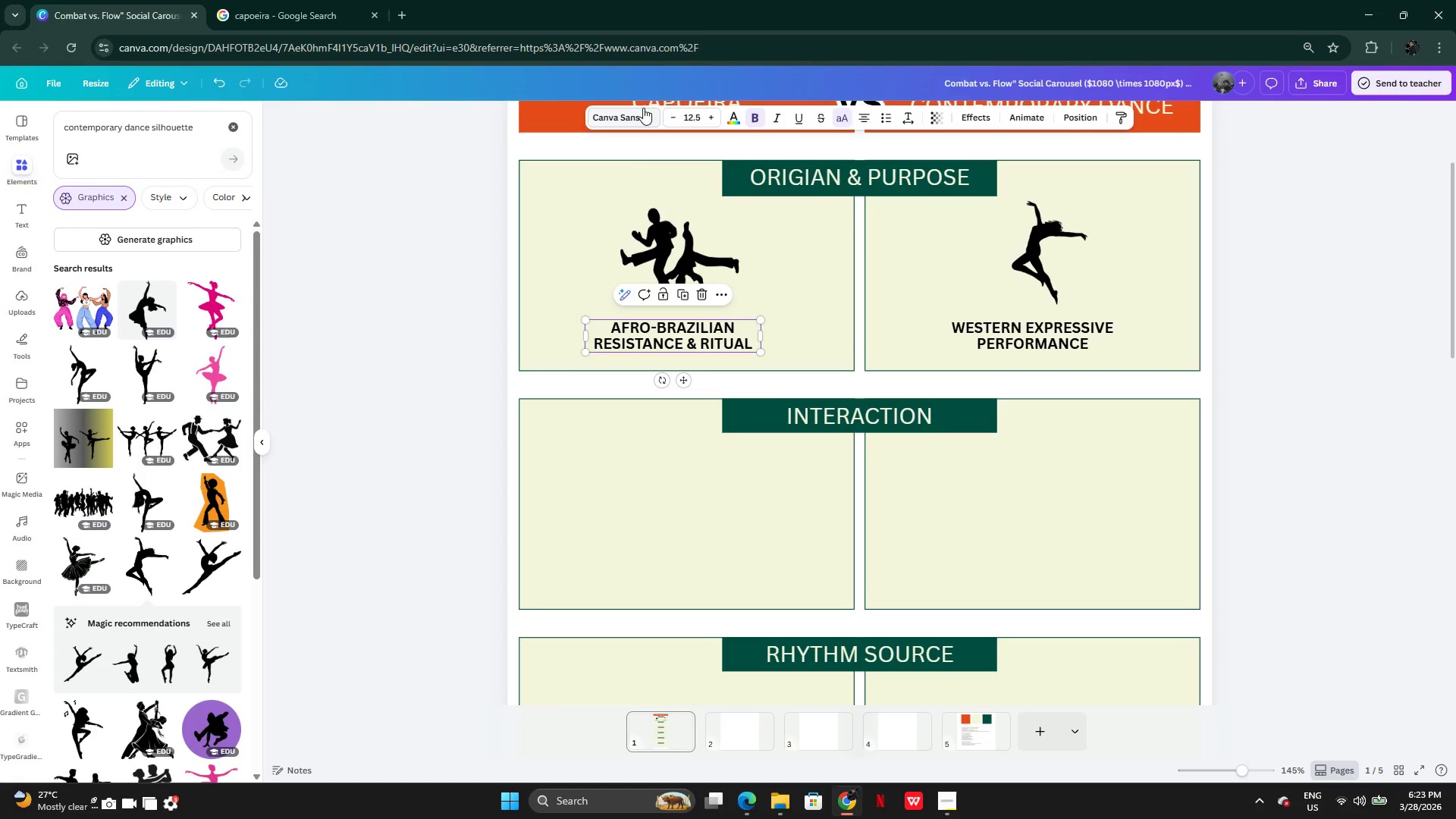 
left_click([632, 107])
 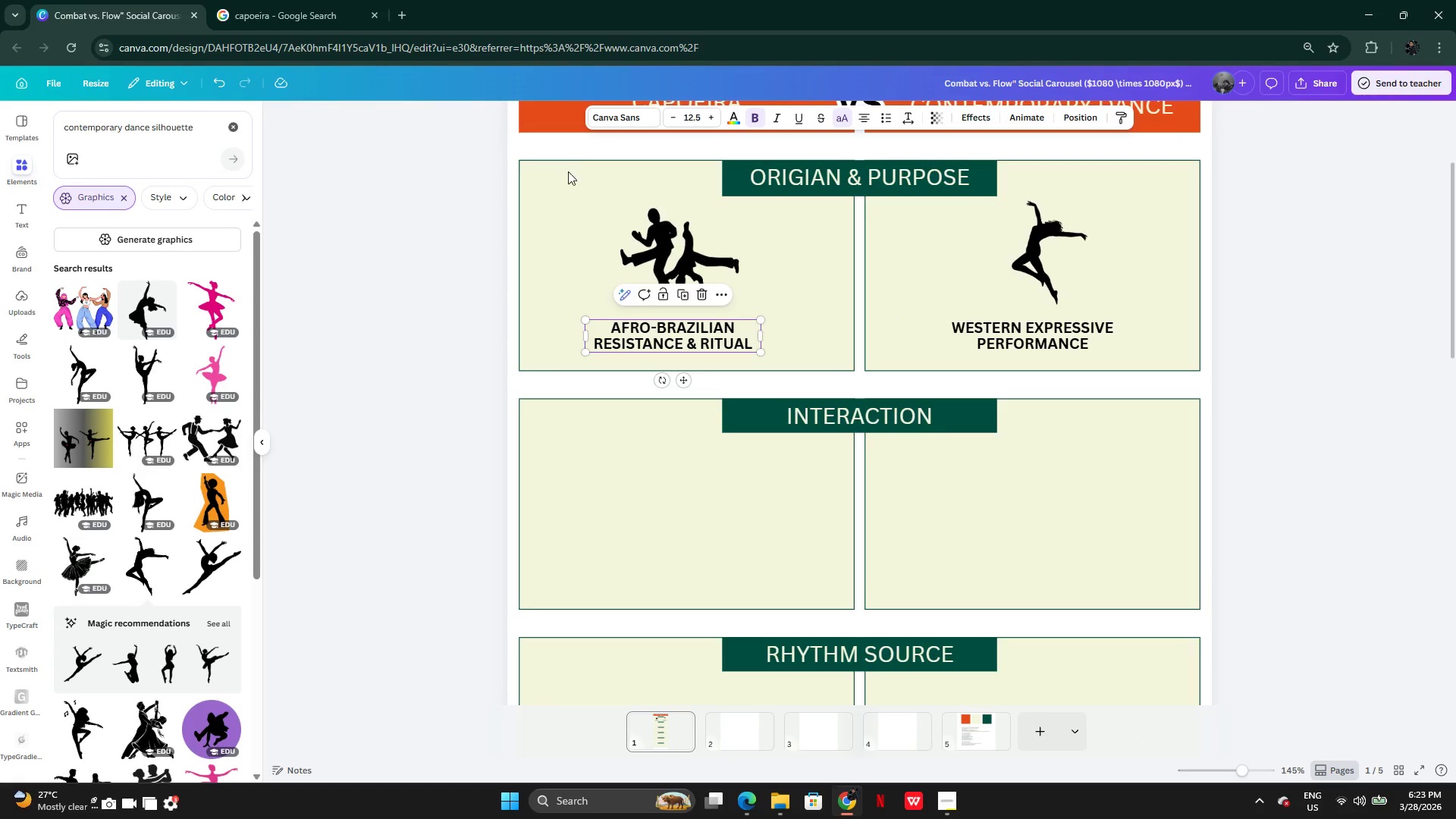 
left_click([616, 115])
 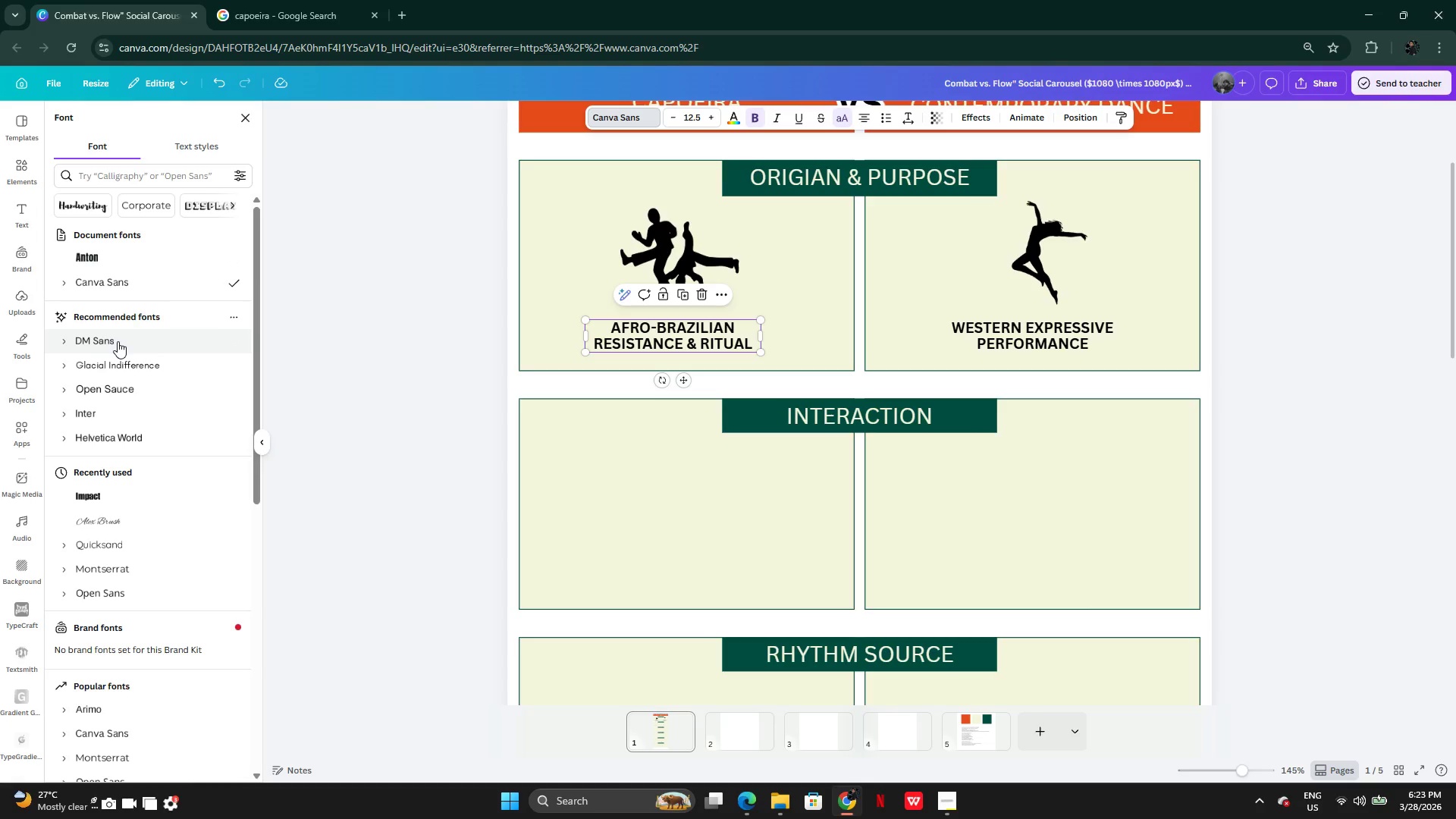 
left_click([118, 341])
 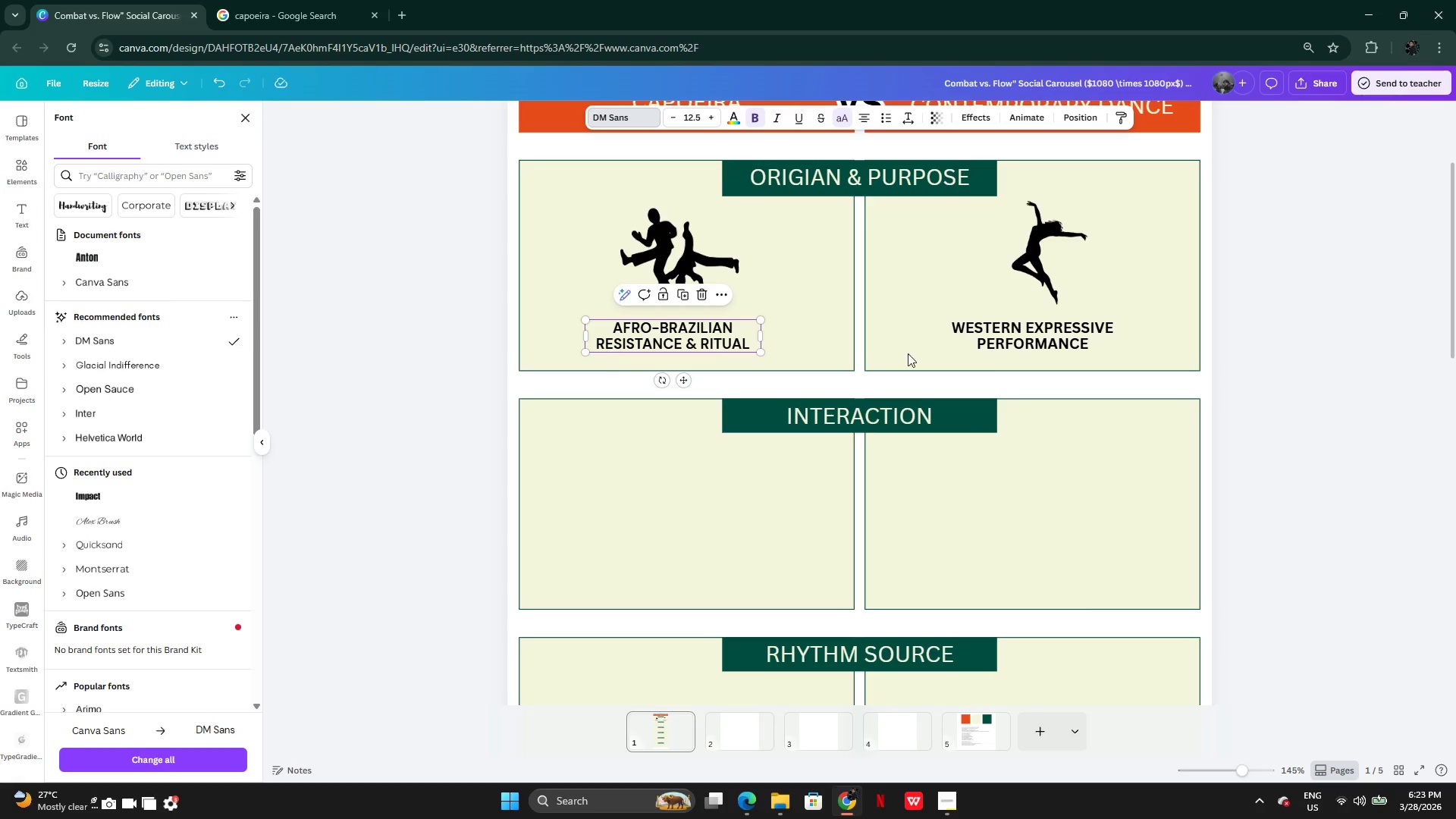 
left_click([1041, 337])
 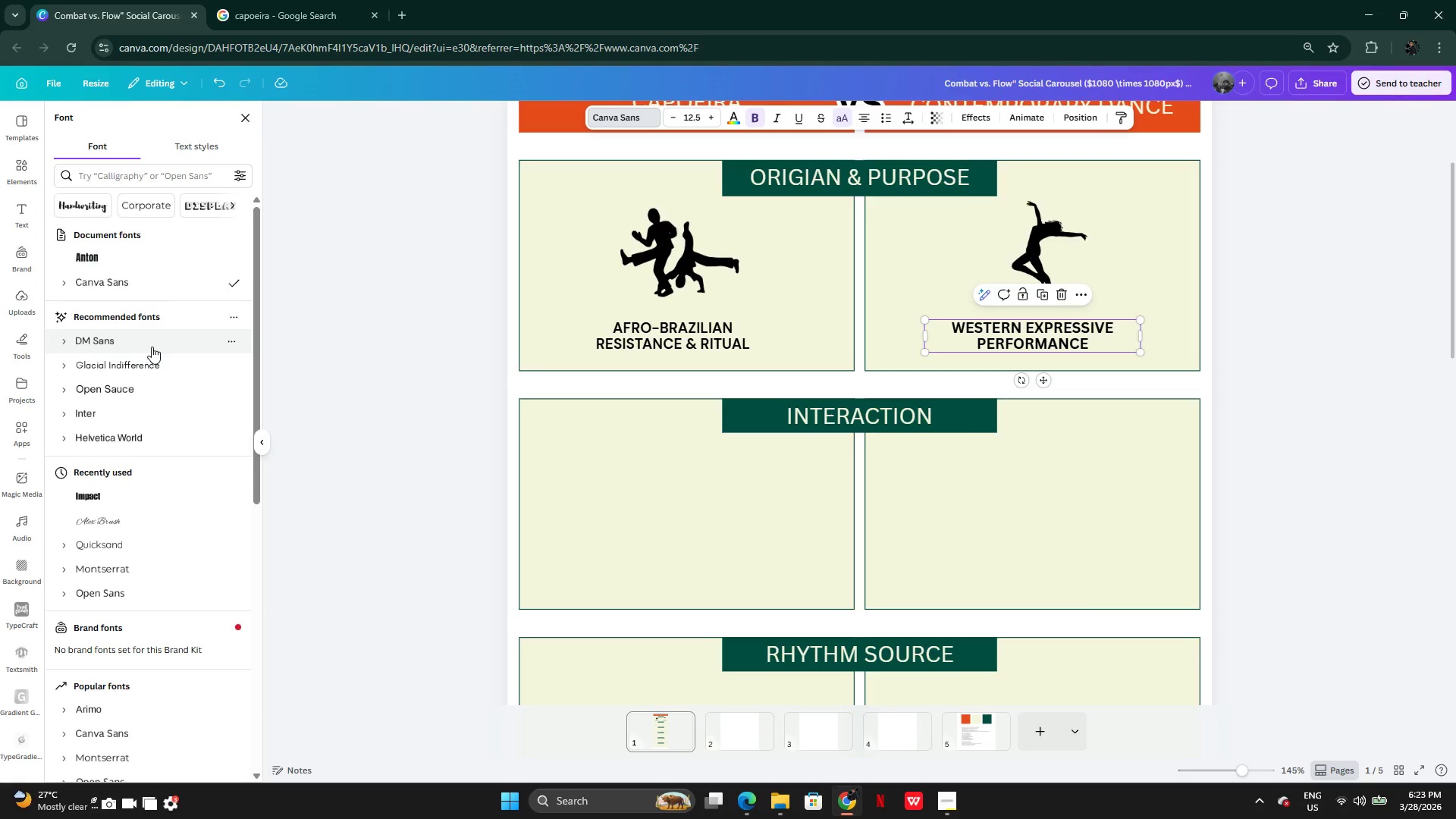 
left_click([152, 347])
 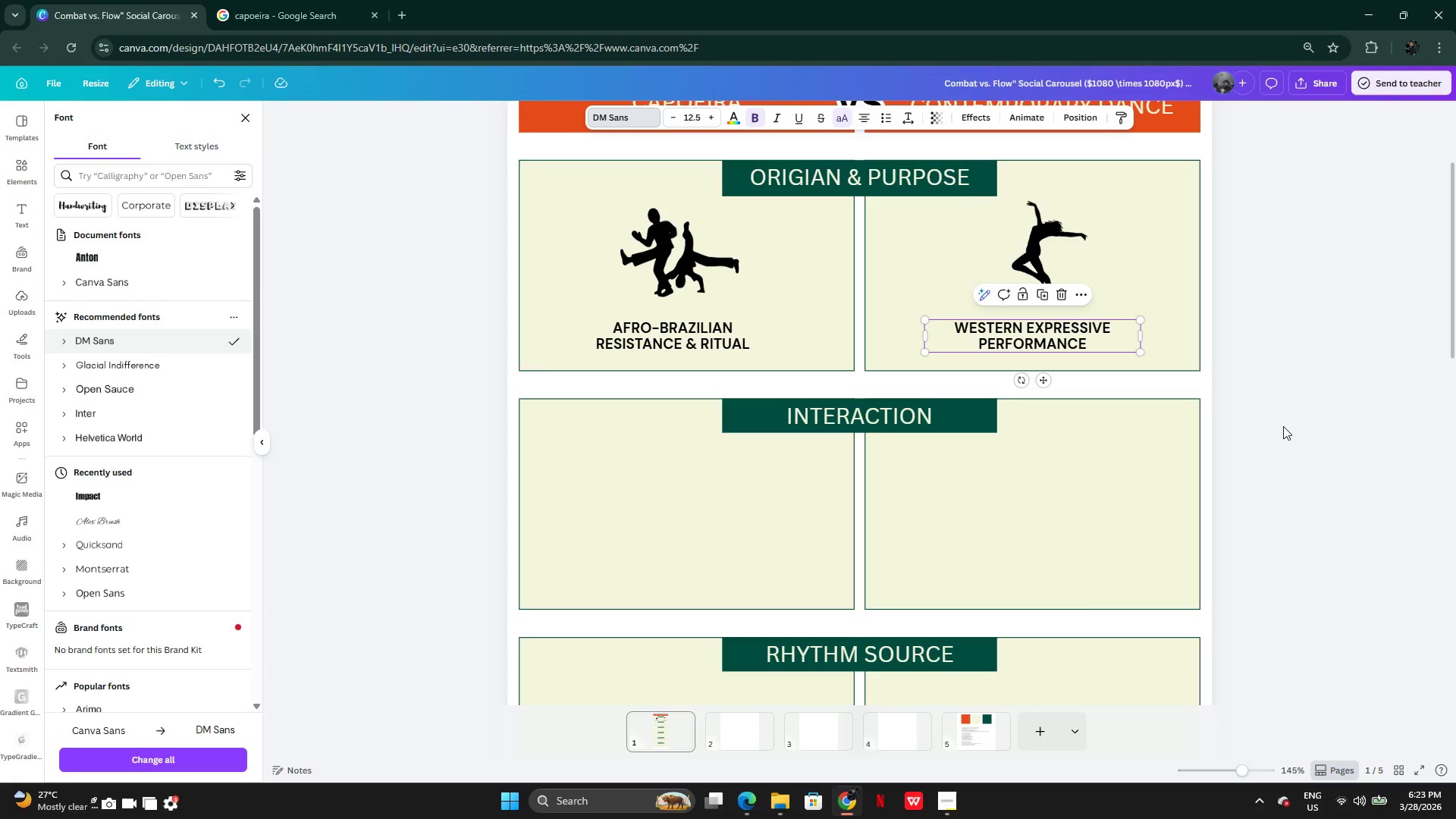 
left_click([1283, 426])
 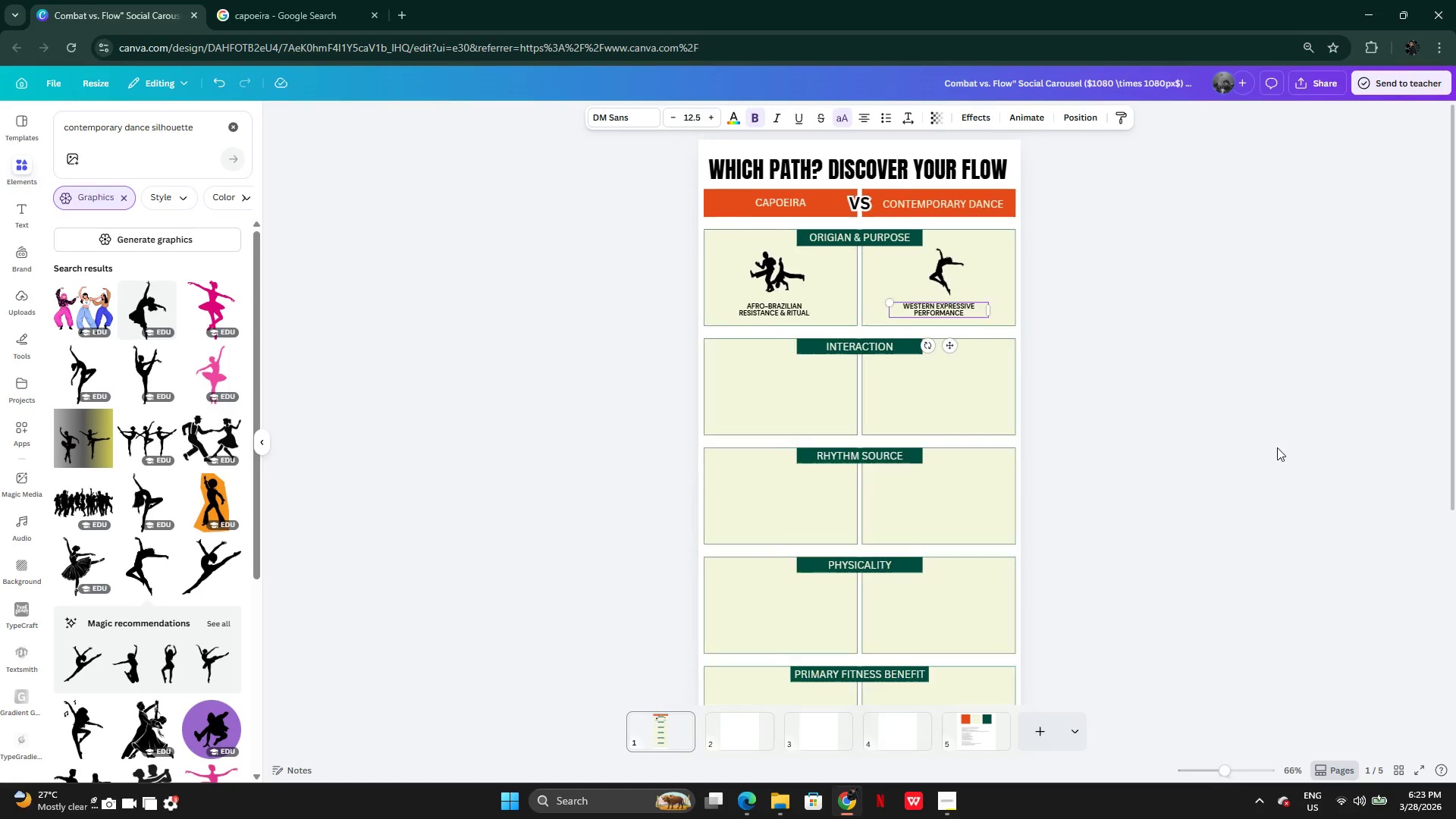 
left_click([1244, 475])
 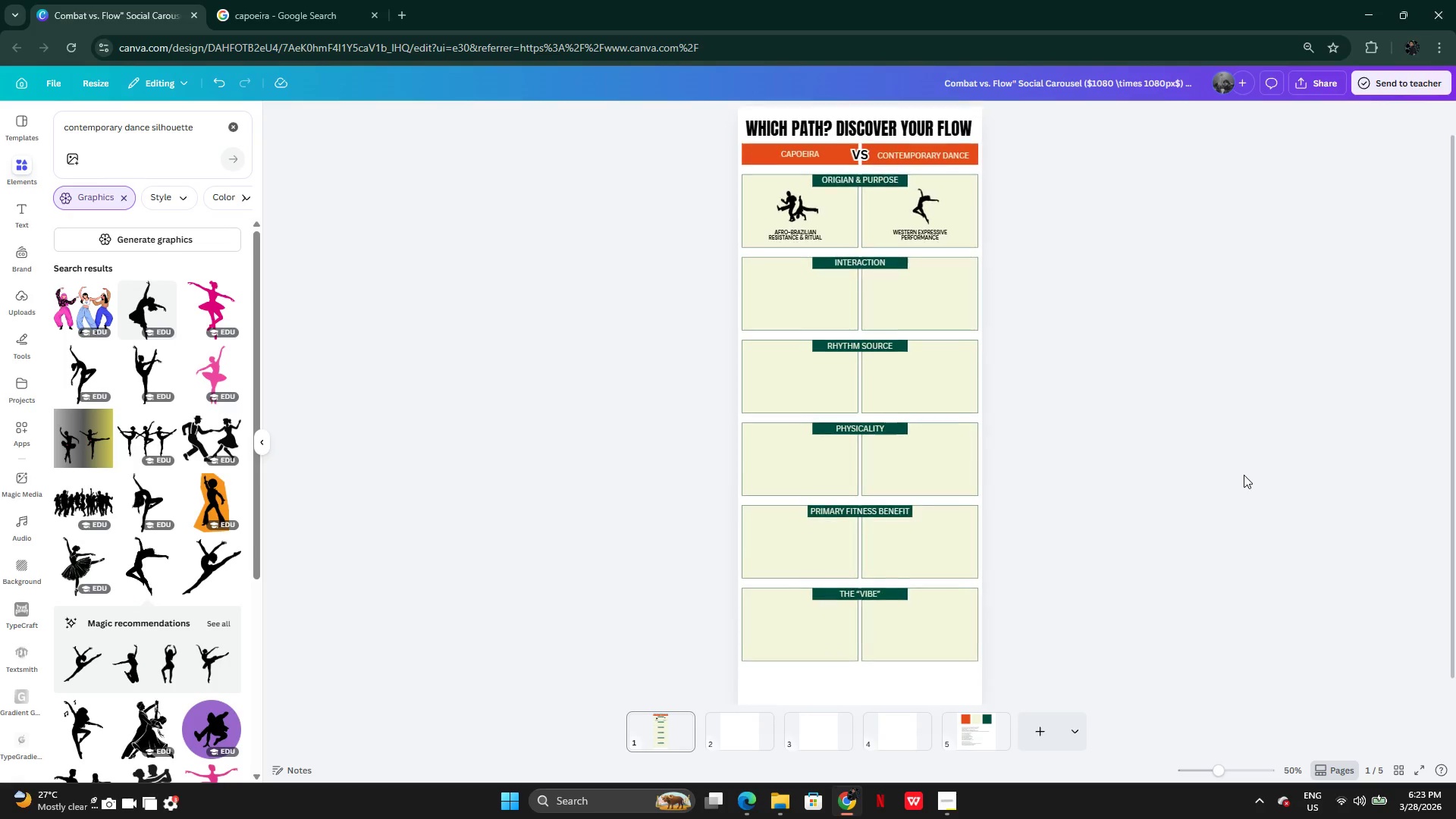 
left_click([1244, 475])
 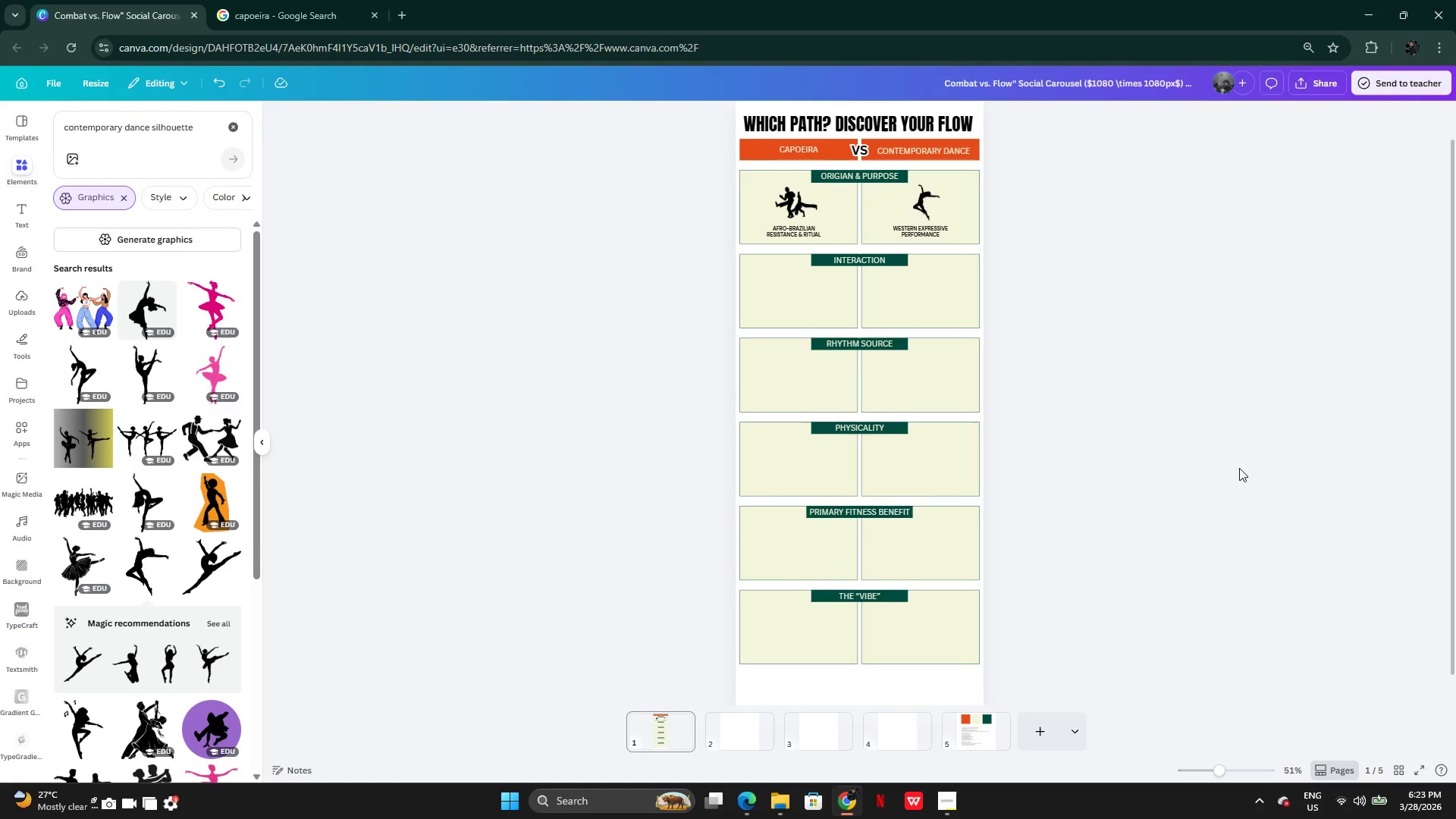 
wait(7.77)
 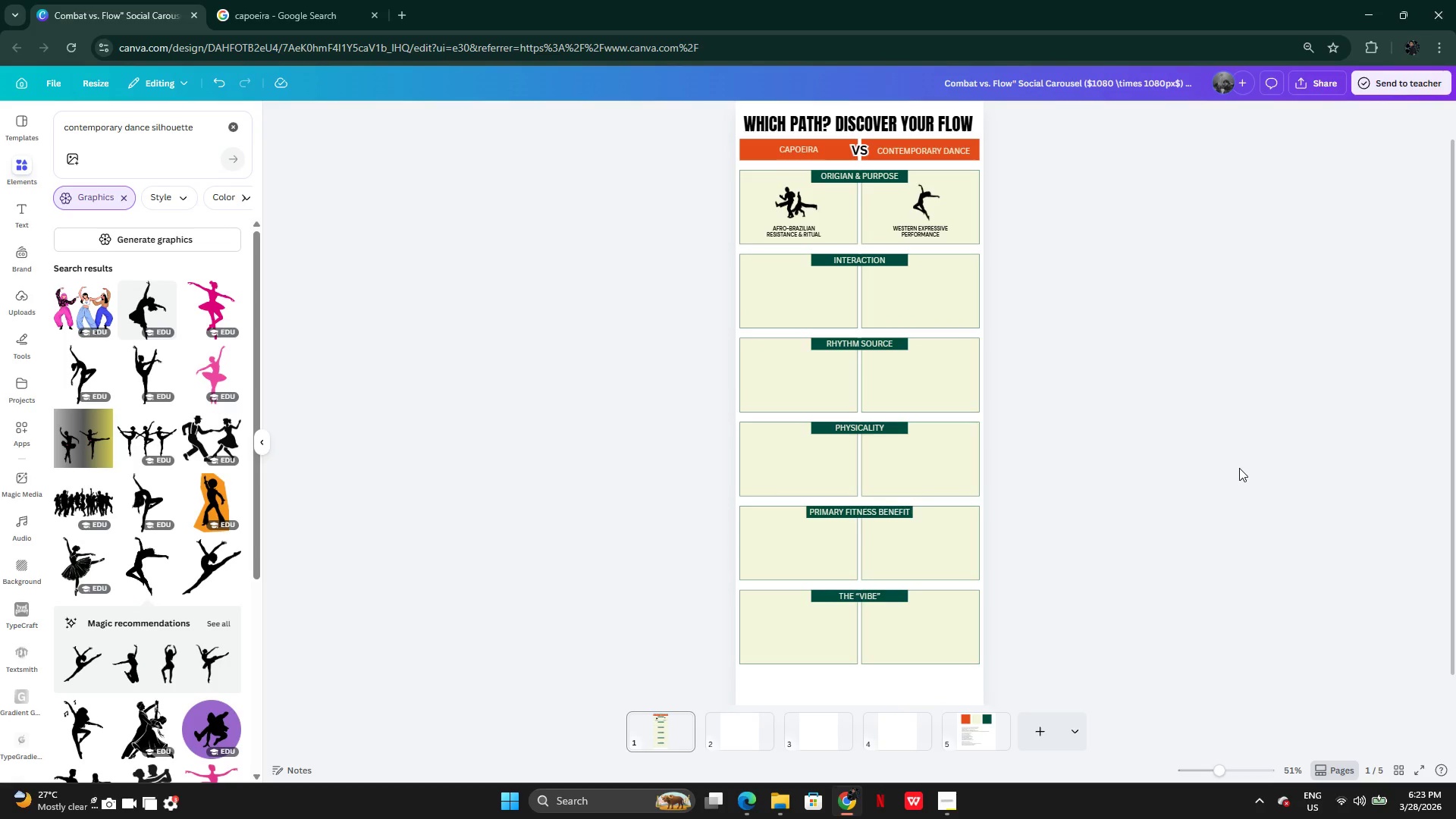 
left_click([1415, 767])
 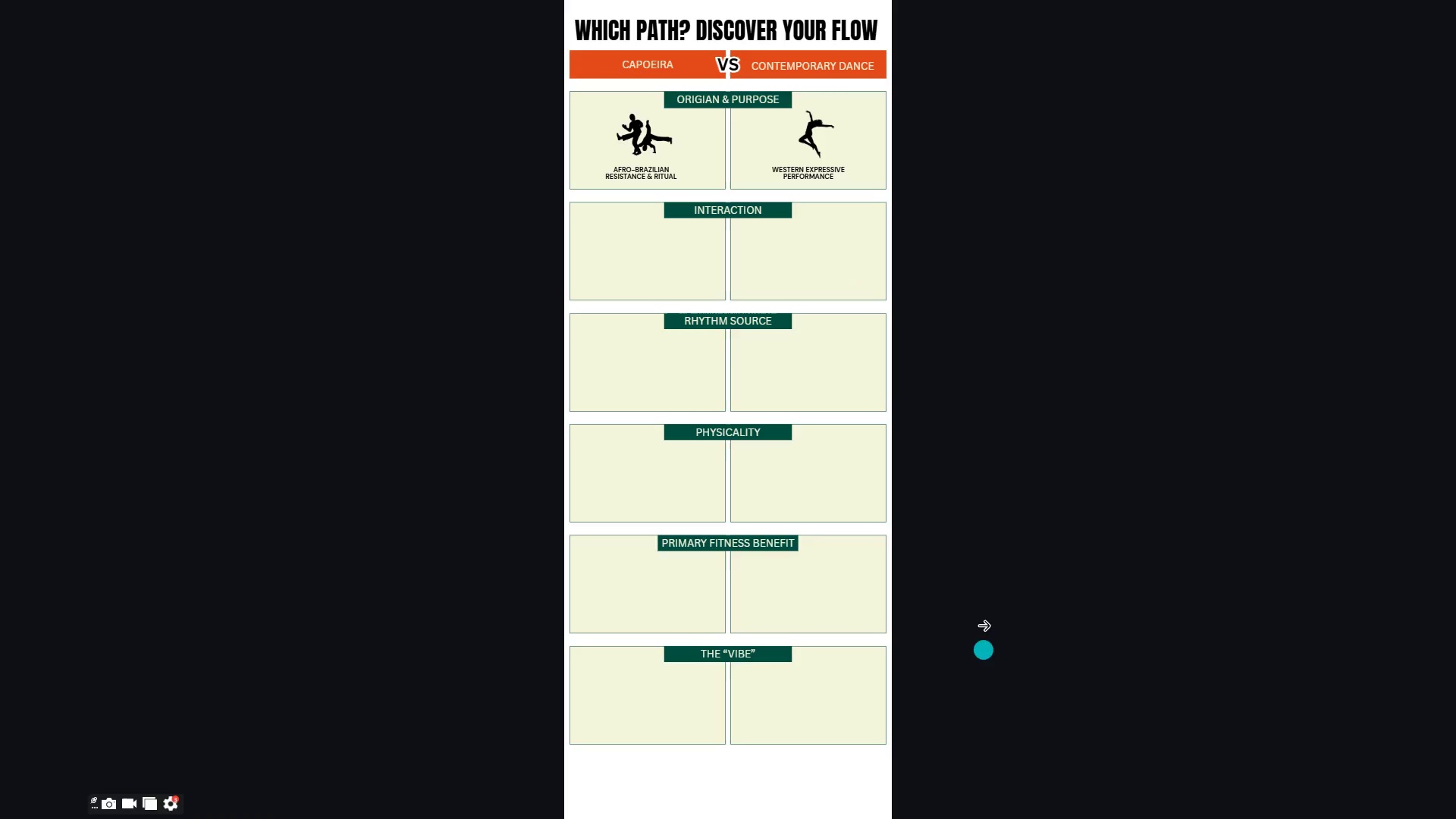 
wait(7.53)
 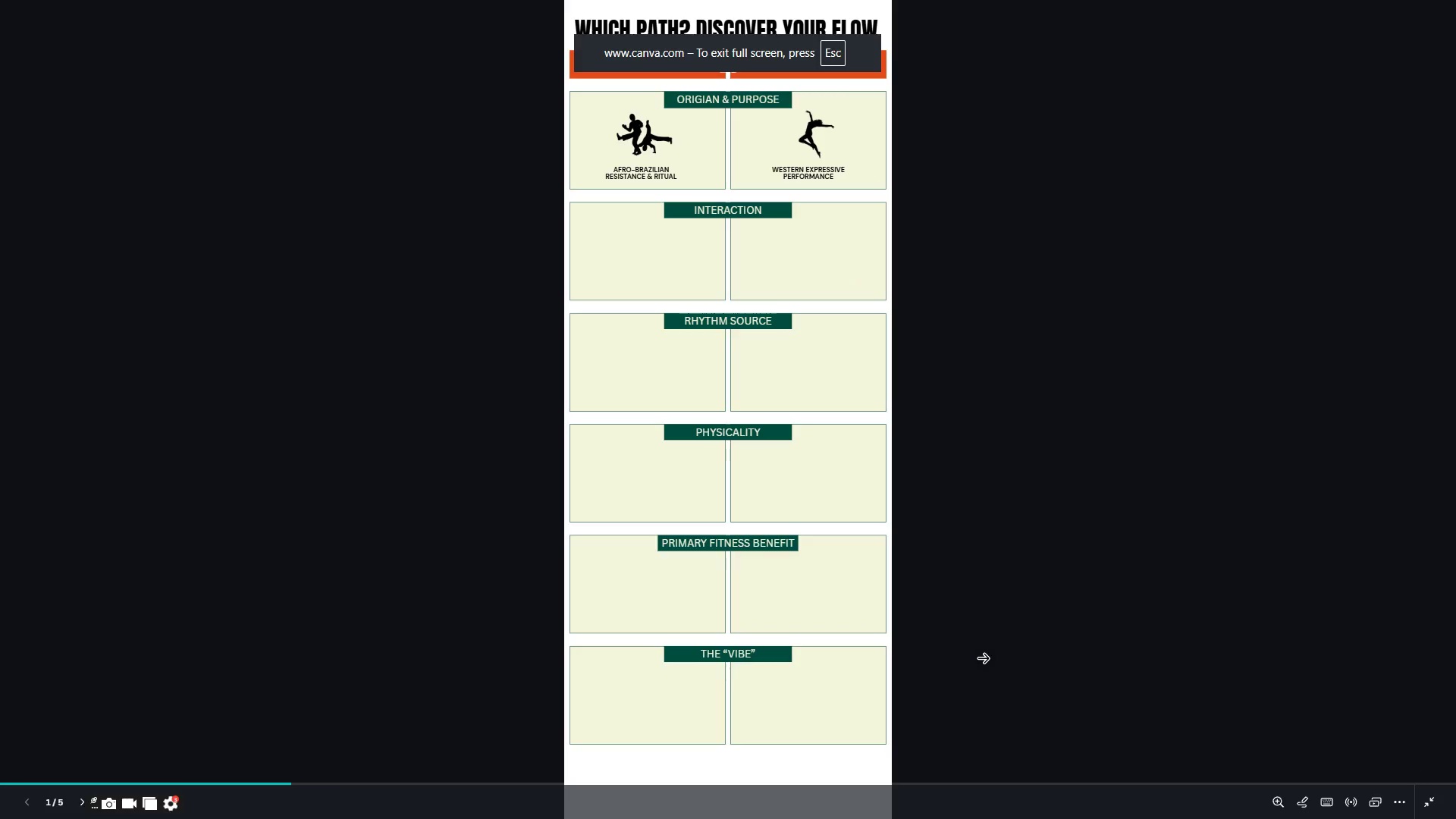 
left_click([728, 47])
 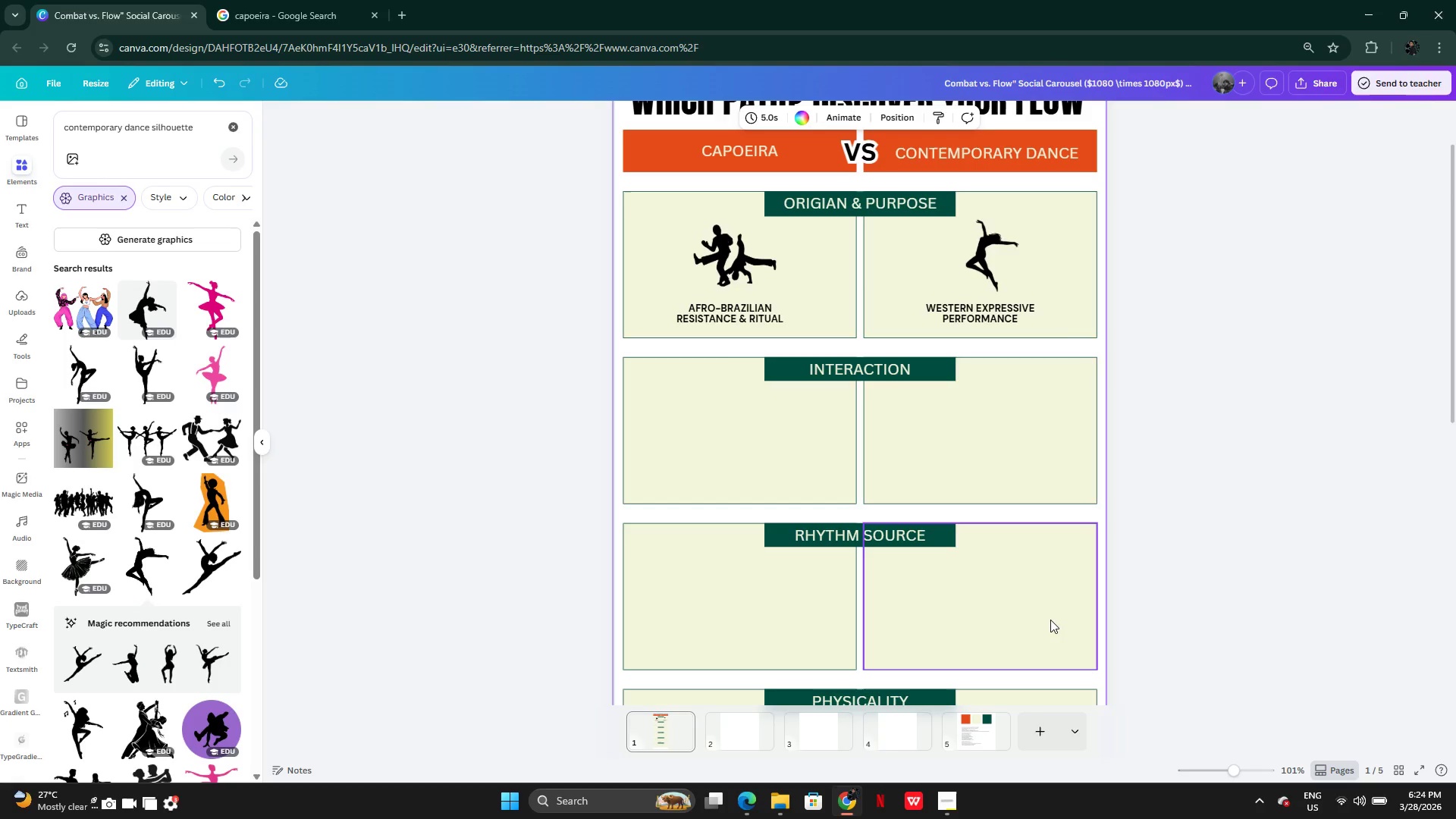 
wait(21.73)
 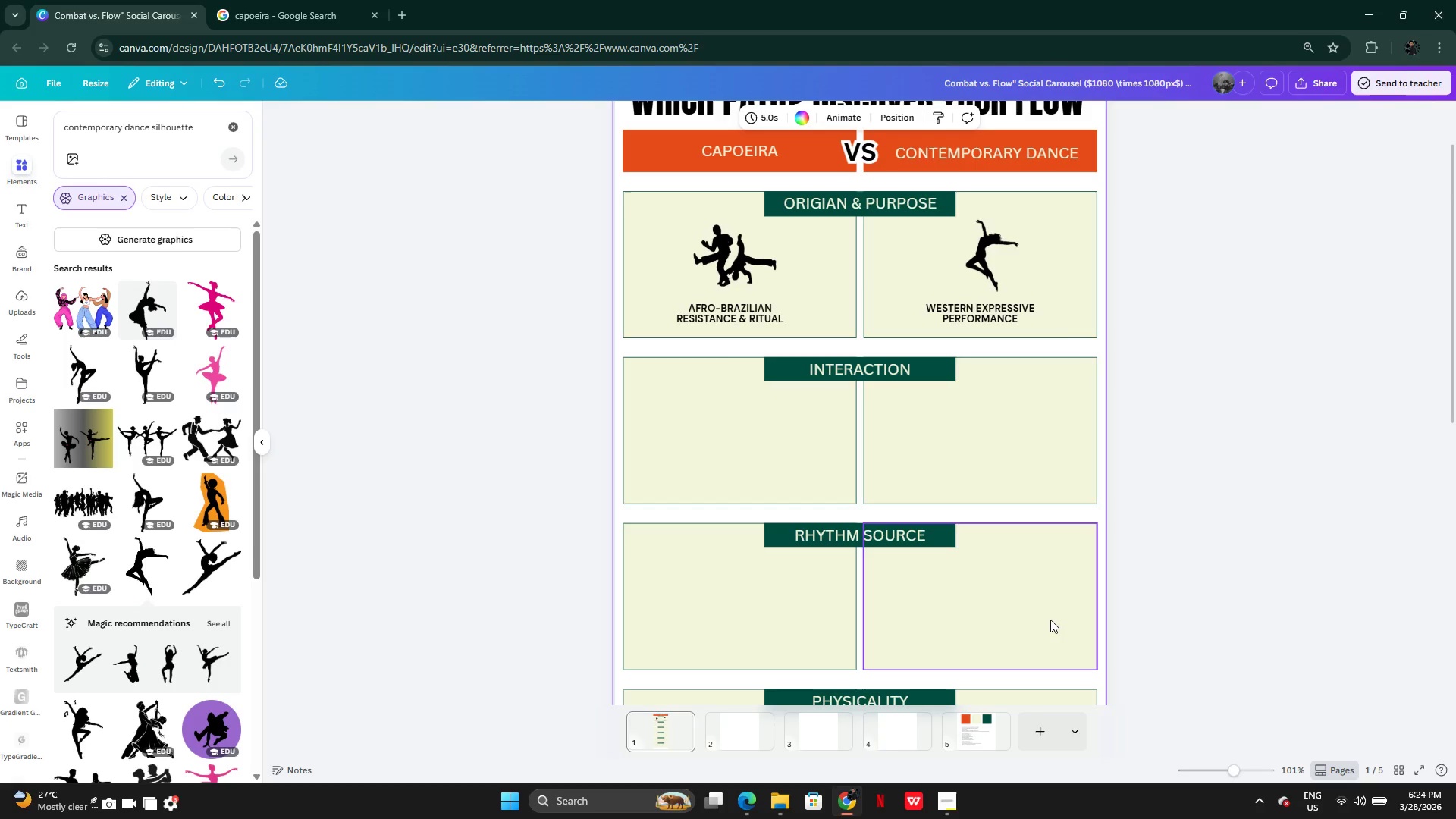 
left_click([231, 129])
 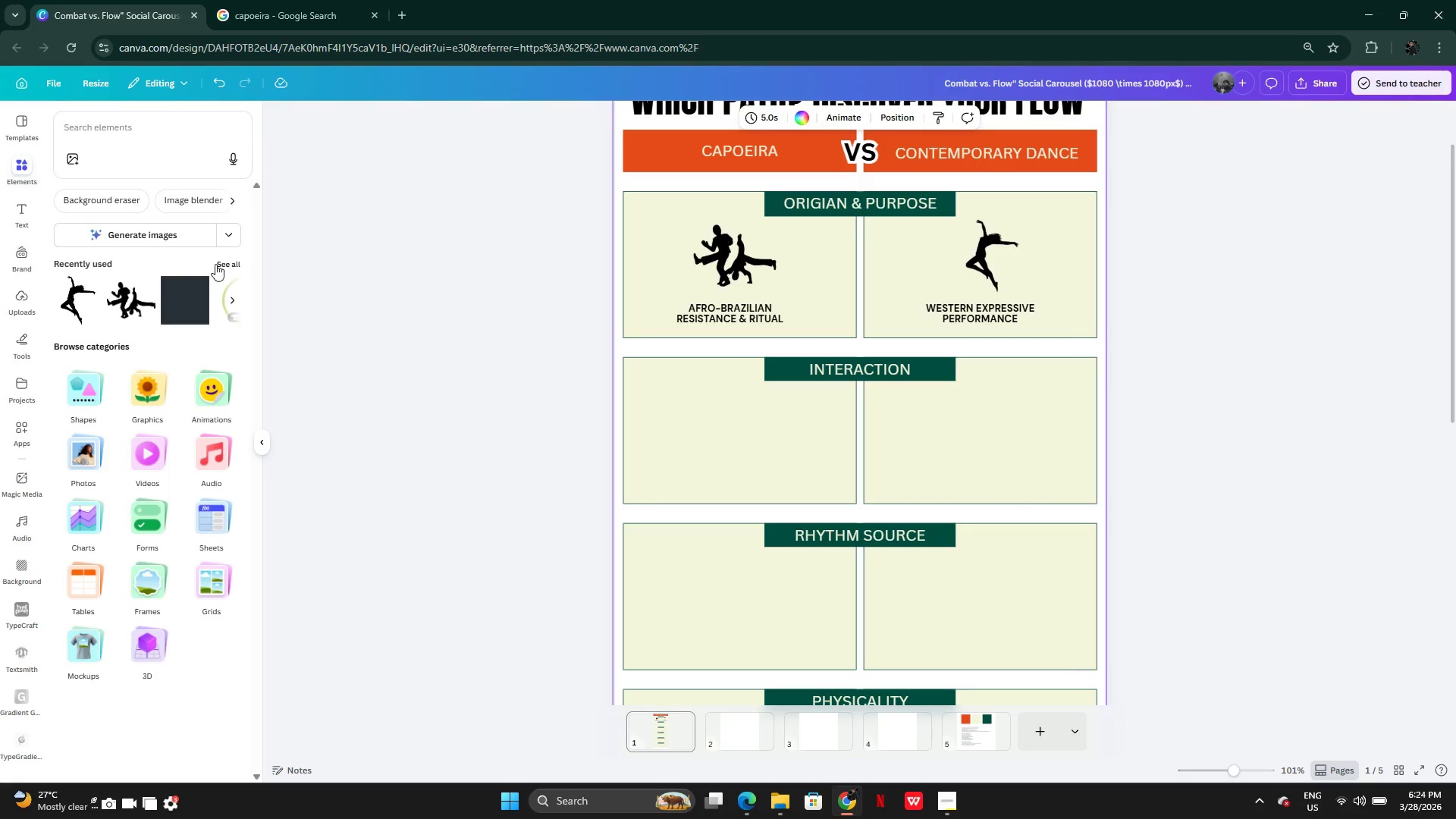 
left_click([113, 117])
 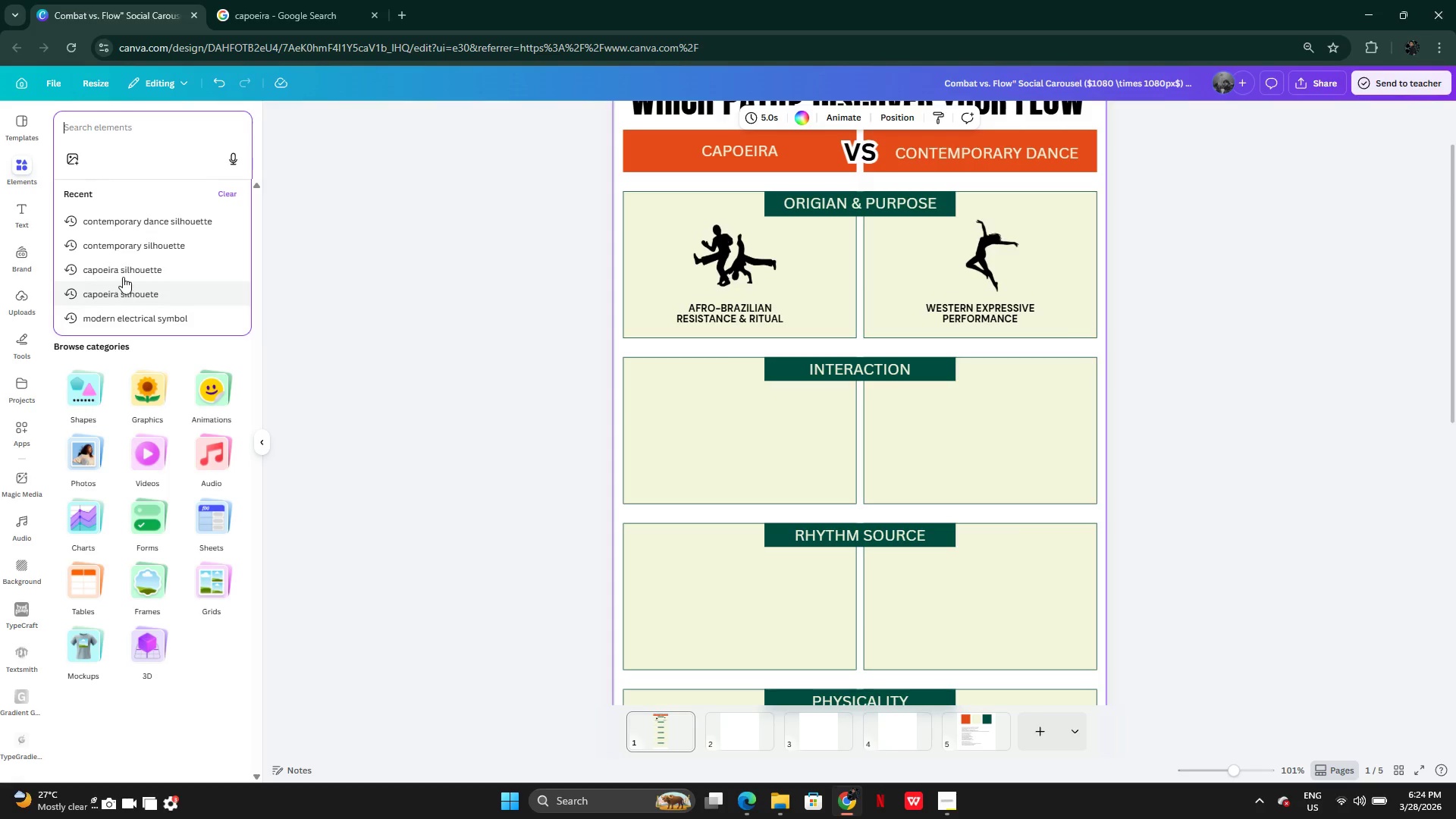 
left_click([123, 271])
 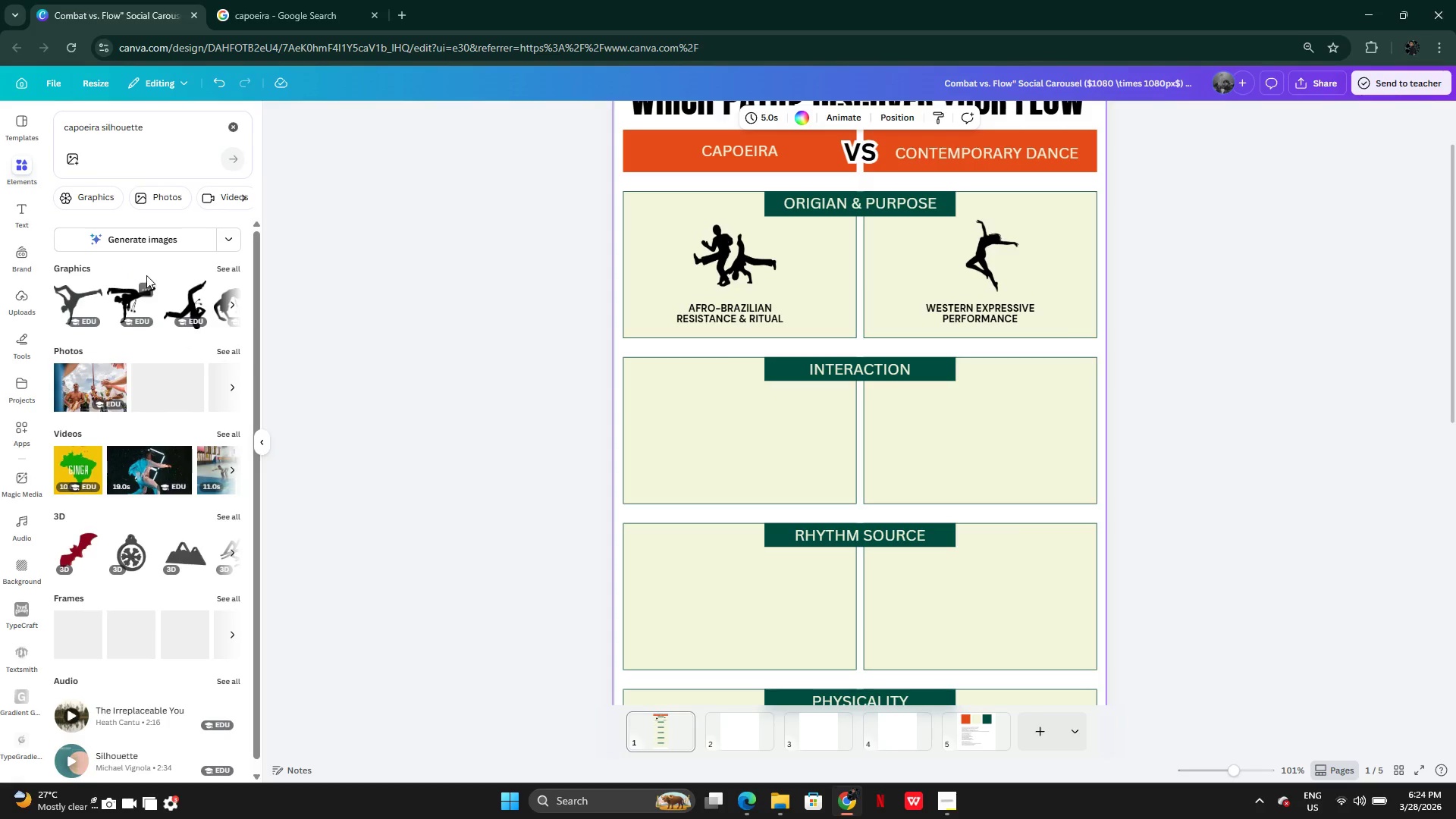 
left_click([221, 269])
 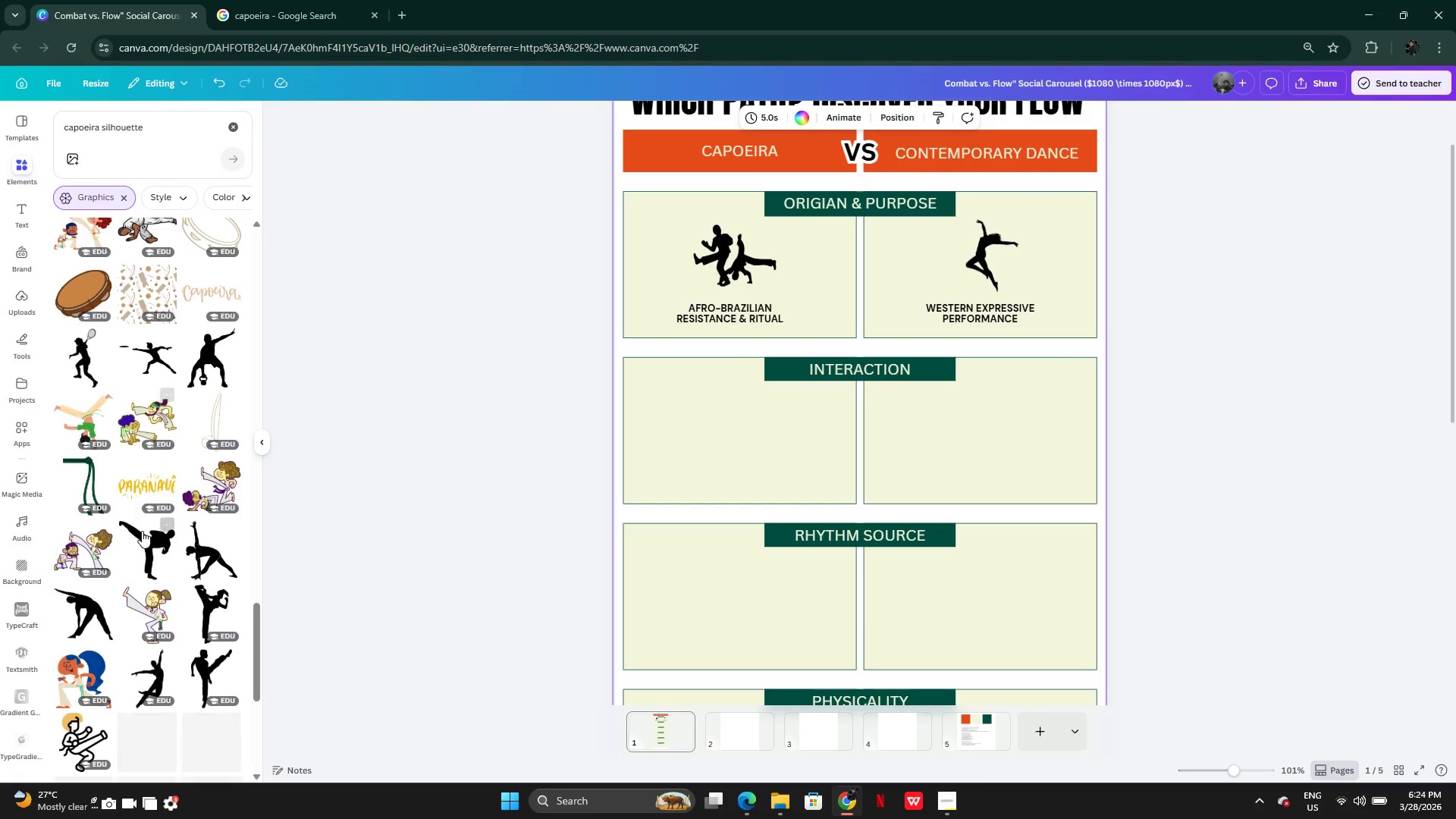 
wait(19.82)
 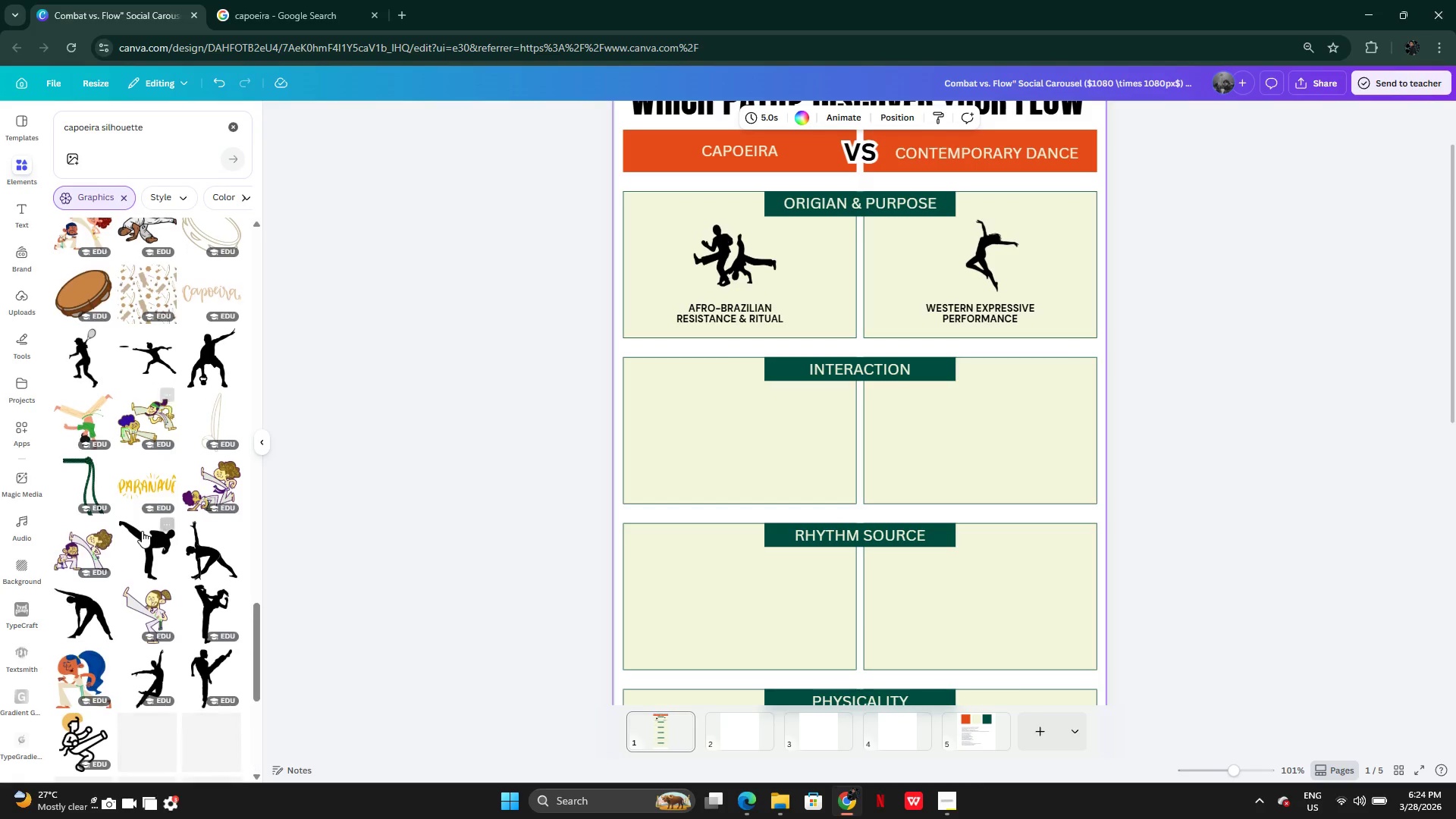 
mouse_move([154, 509])
 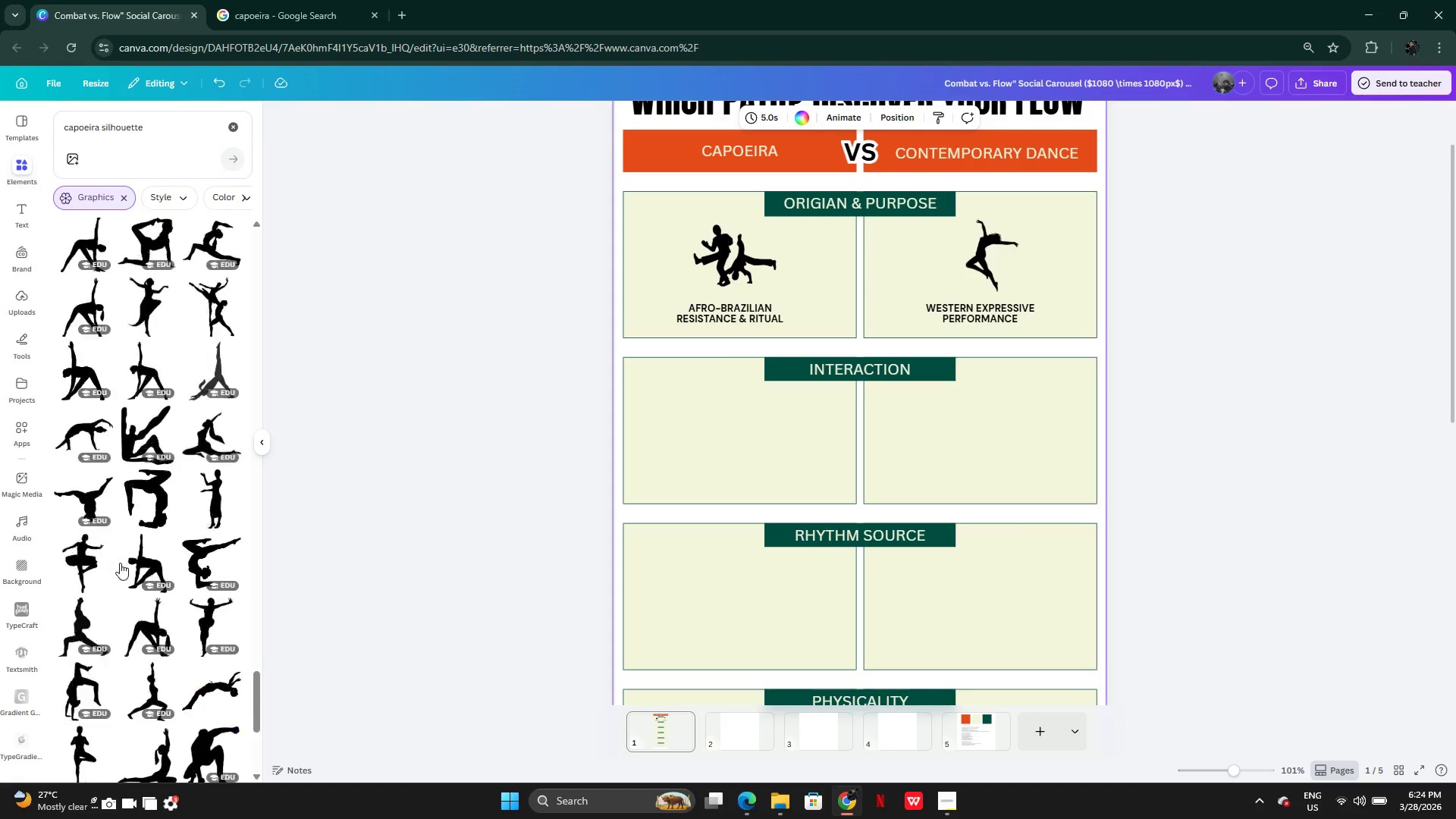 
mouse_move([147, 433])
 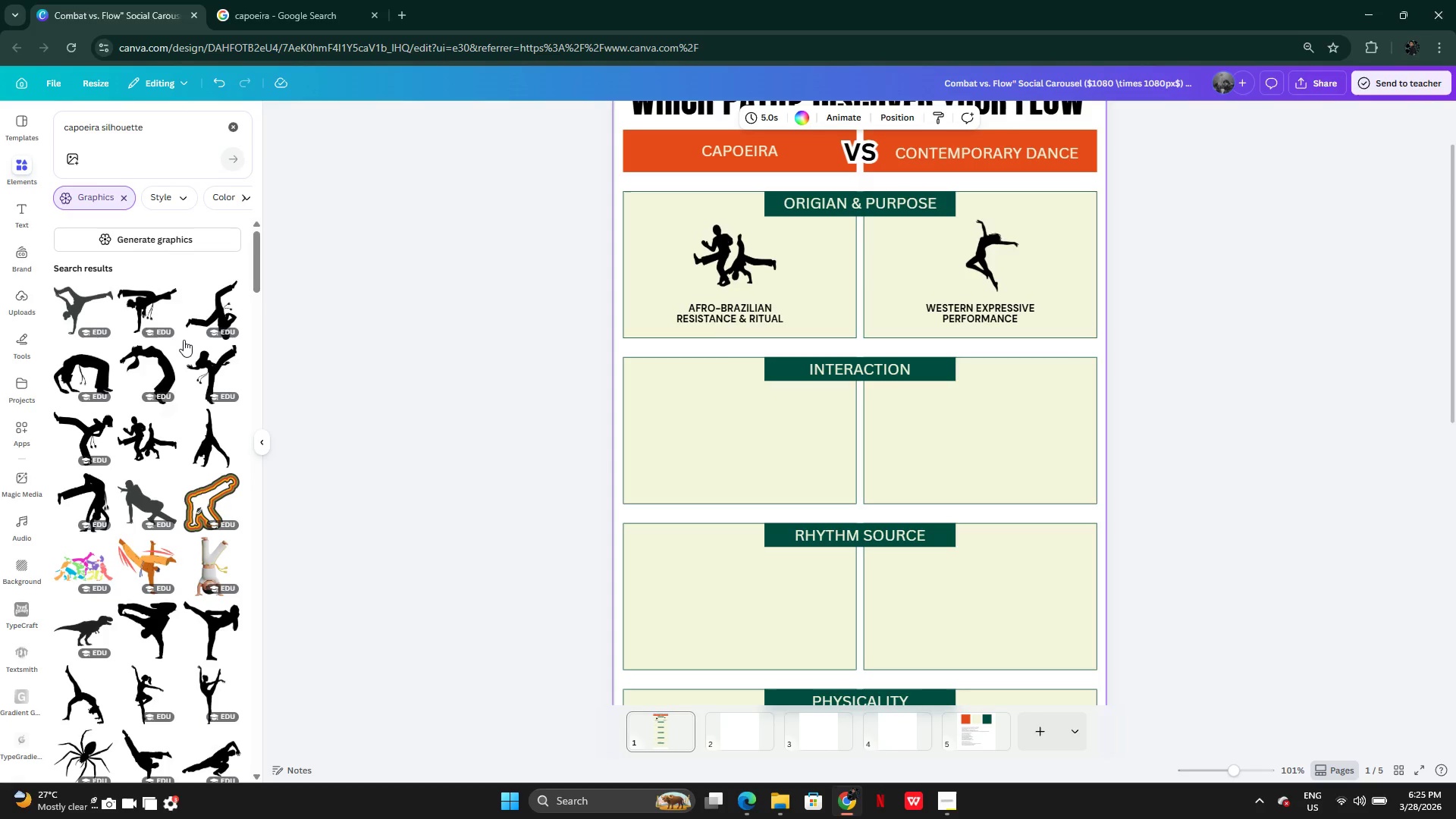 
mouse_move([180, 360])
 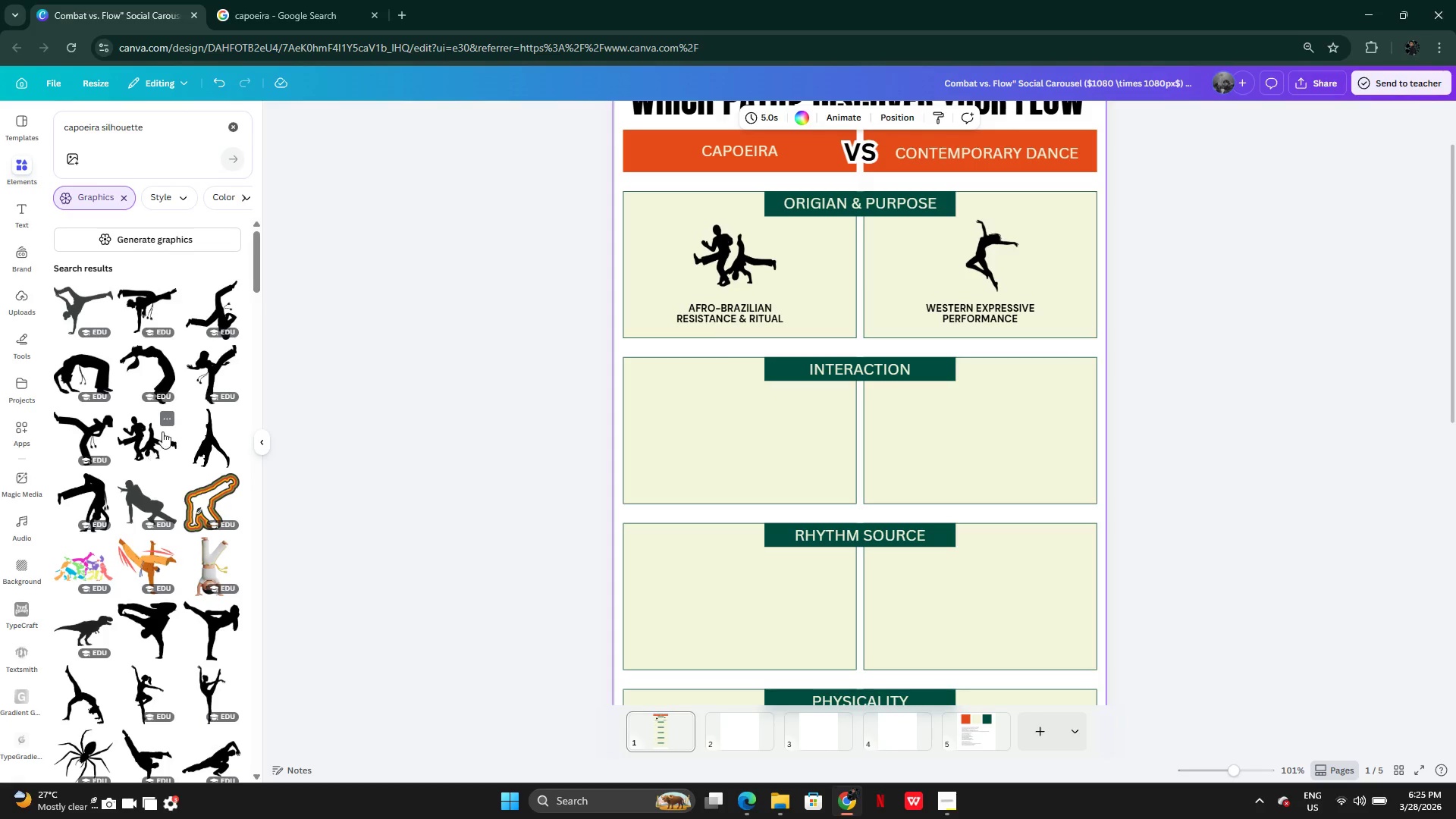 
left_click([169, 416])
 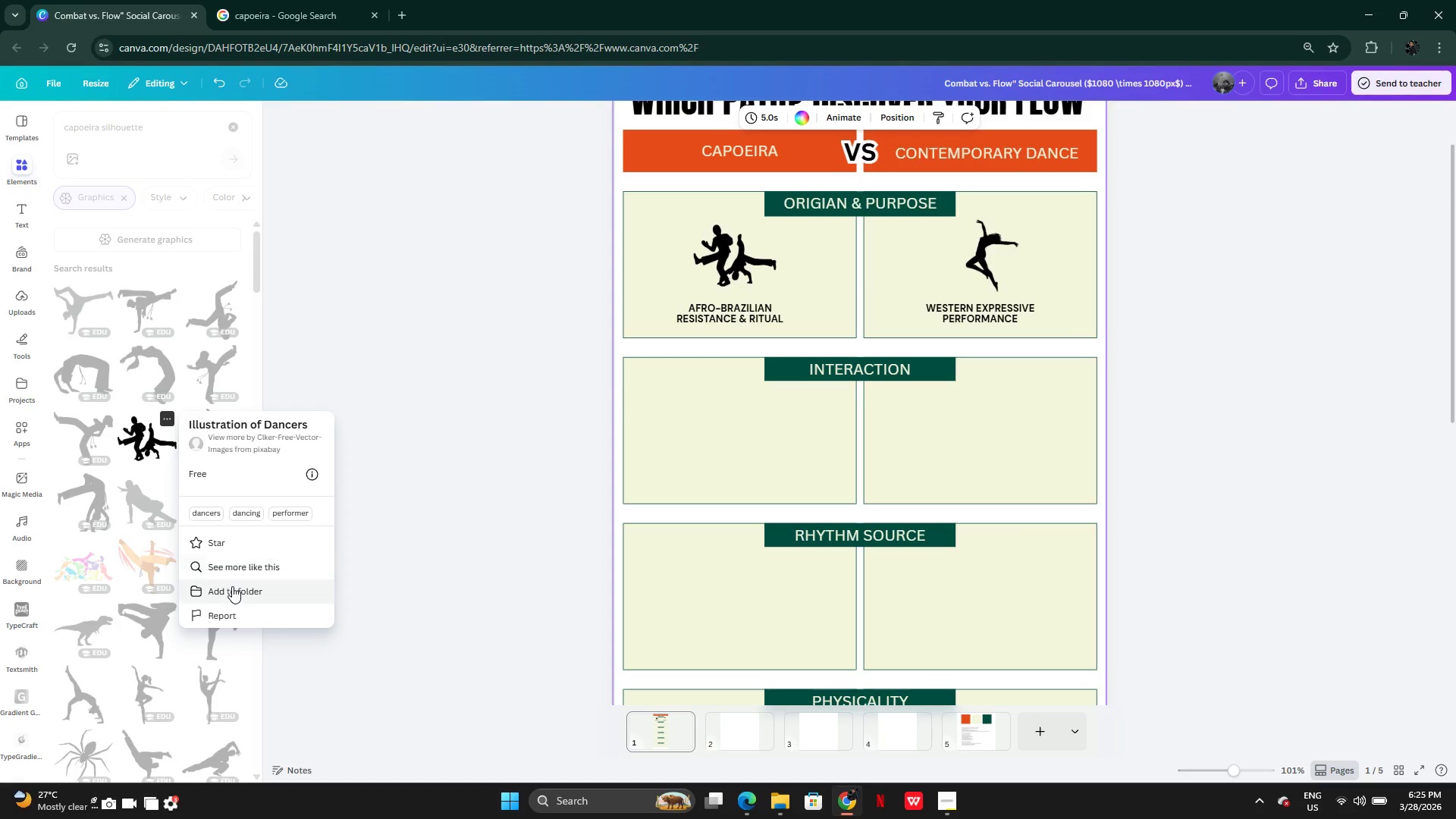 
left_click([234, 564])
 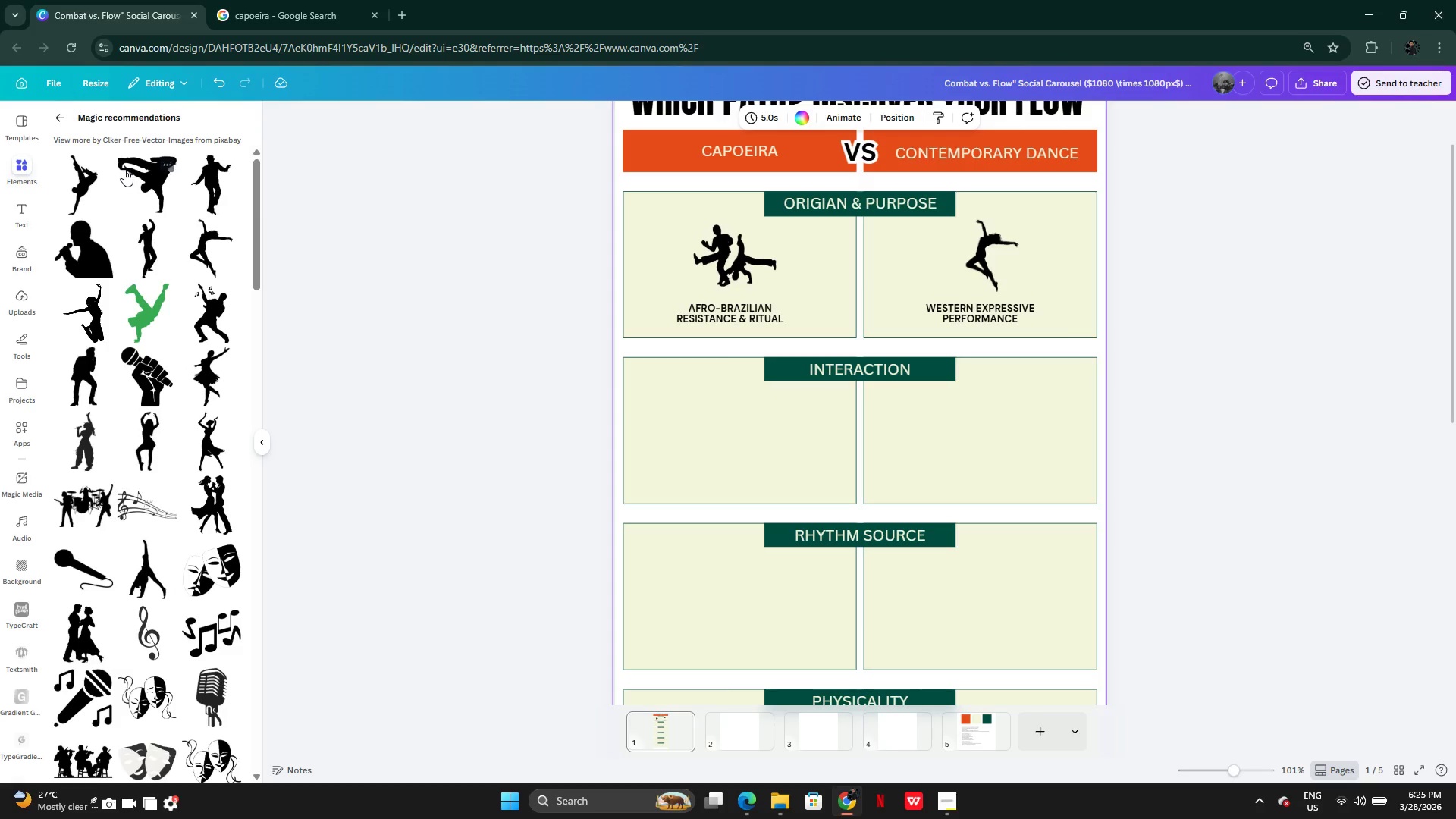 
wait(5.08)
 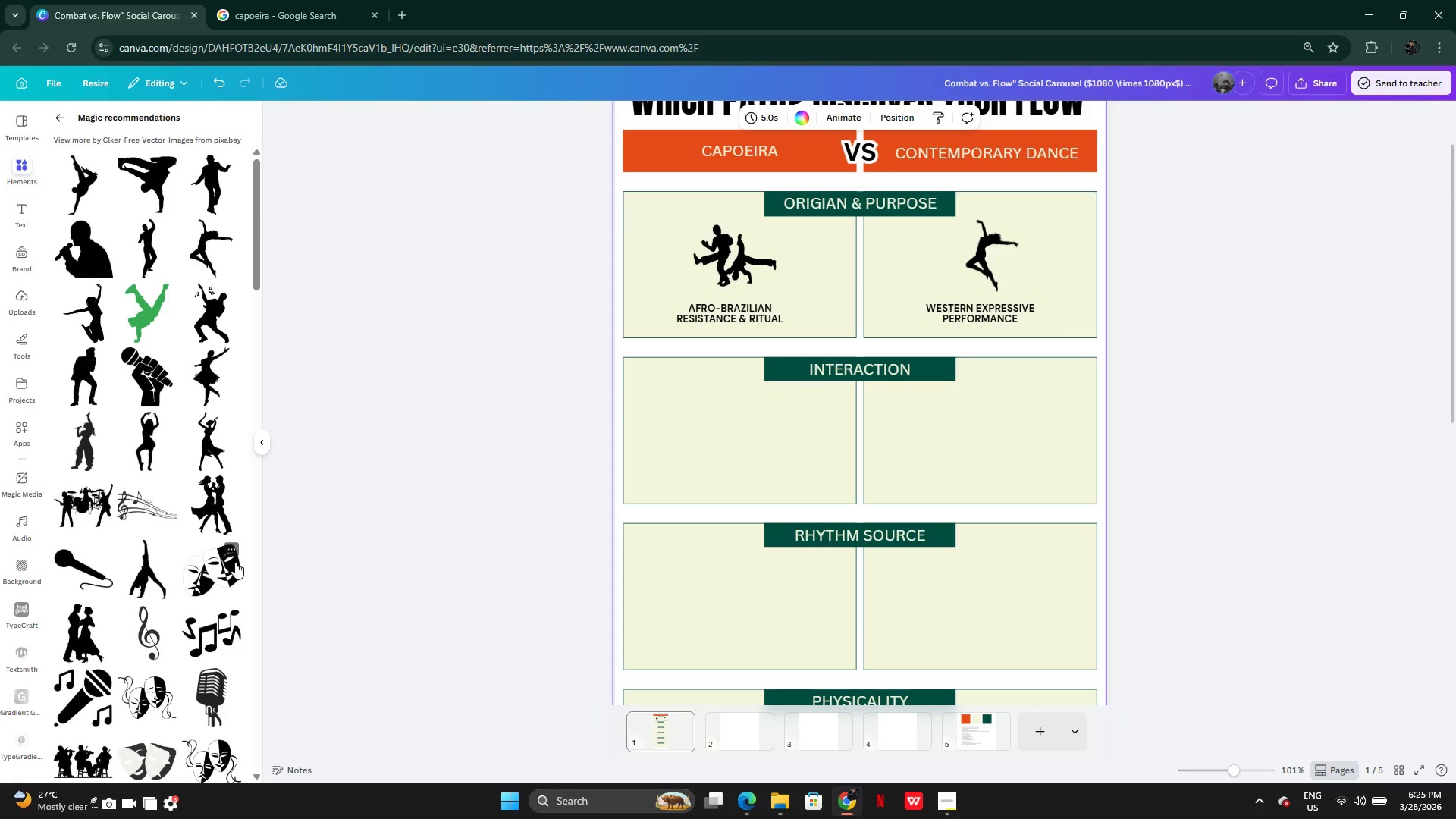 
left_click([58, 122])
 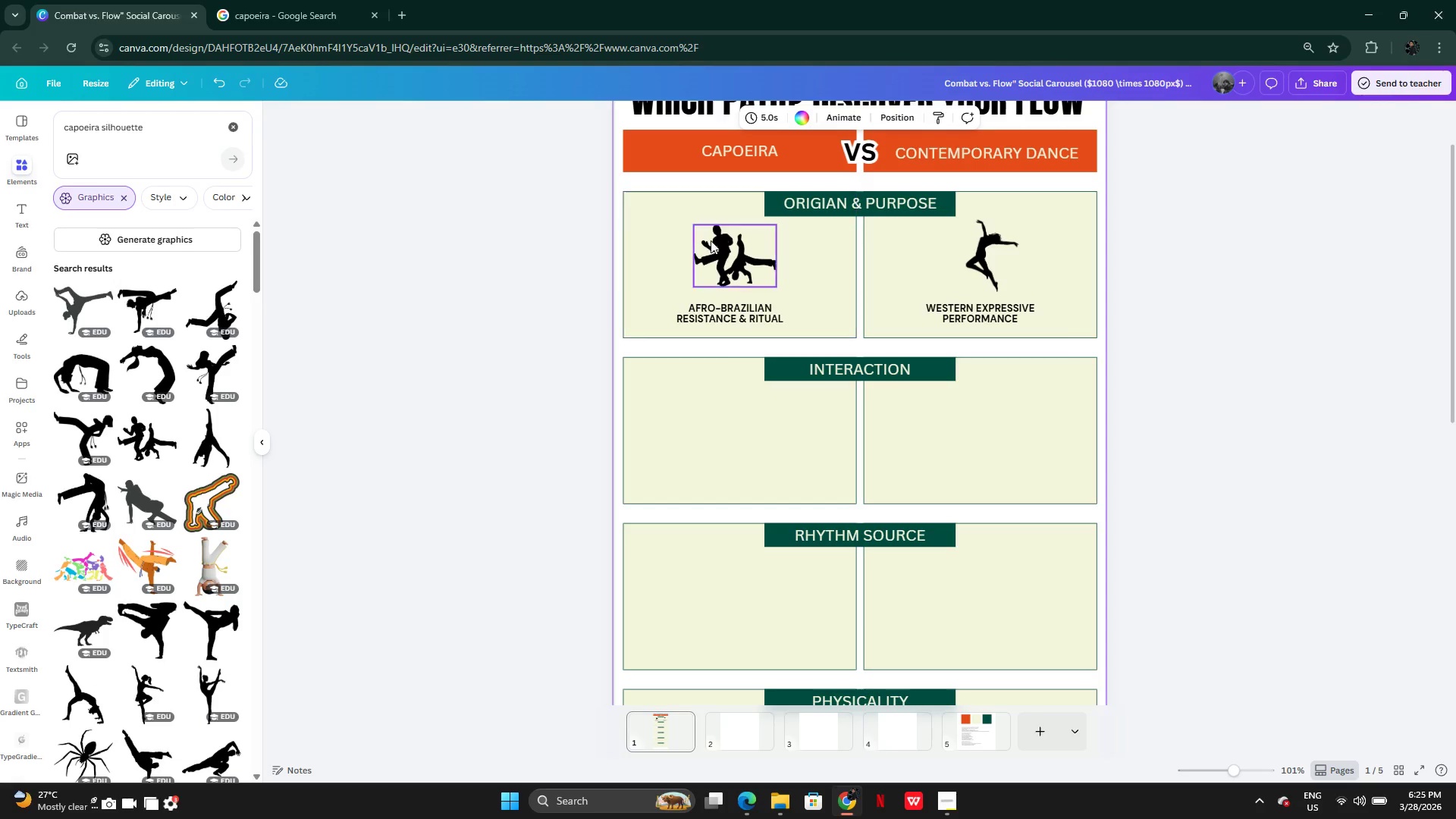 
left_click([732, 244])
 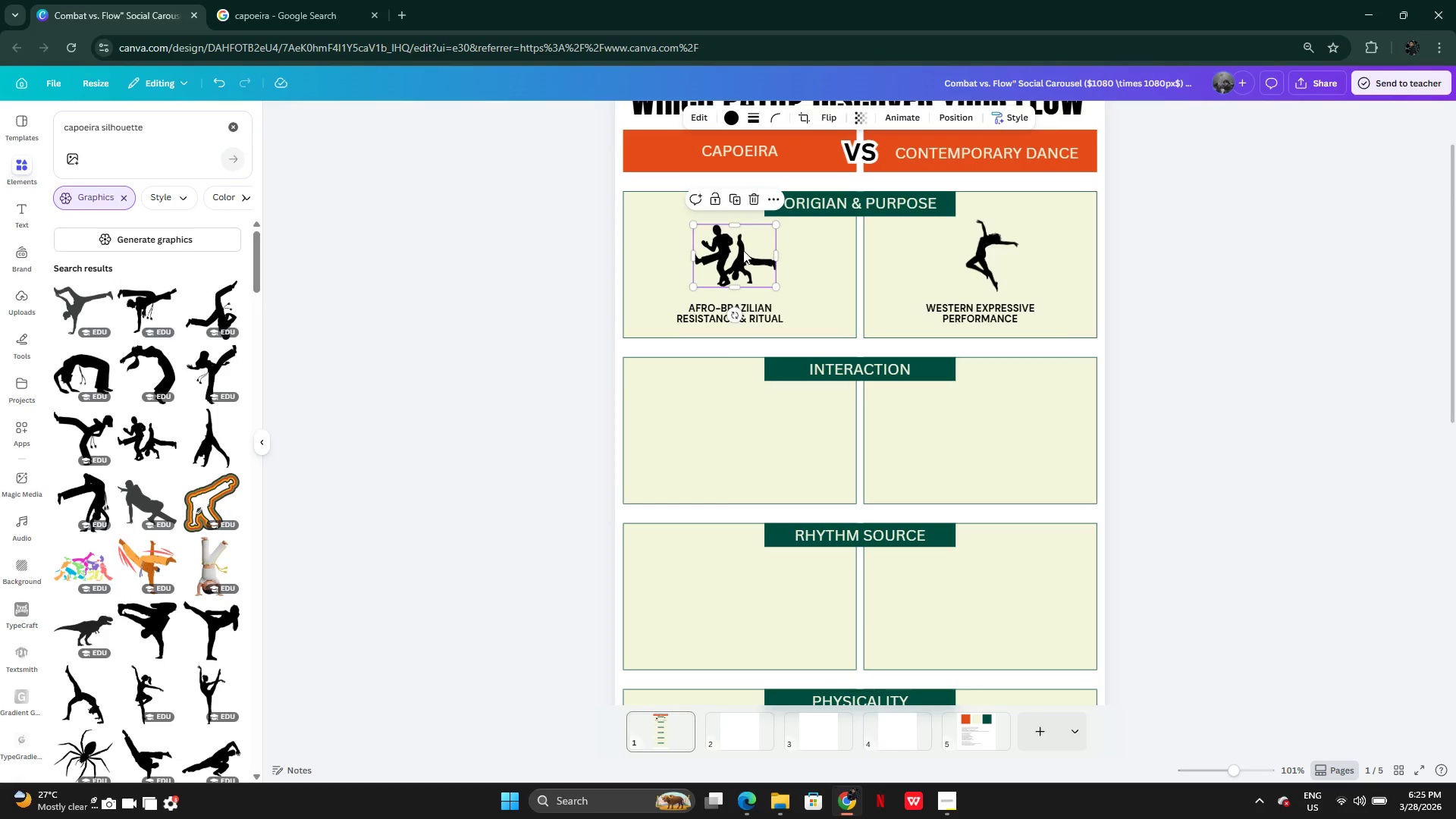 
left_click_drag(start_coordinate=[743, 250], to_coordinate=[742, 414])
 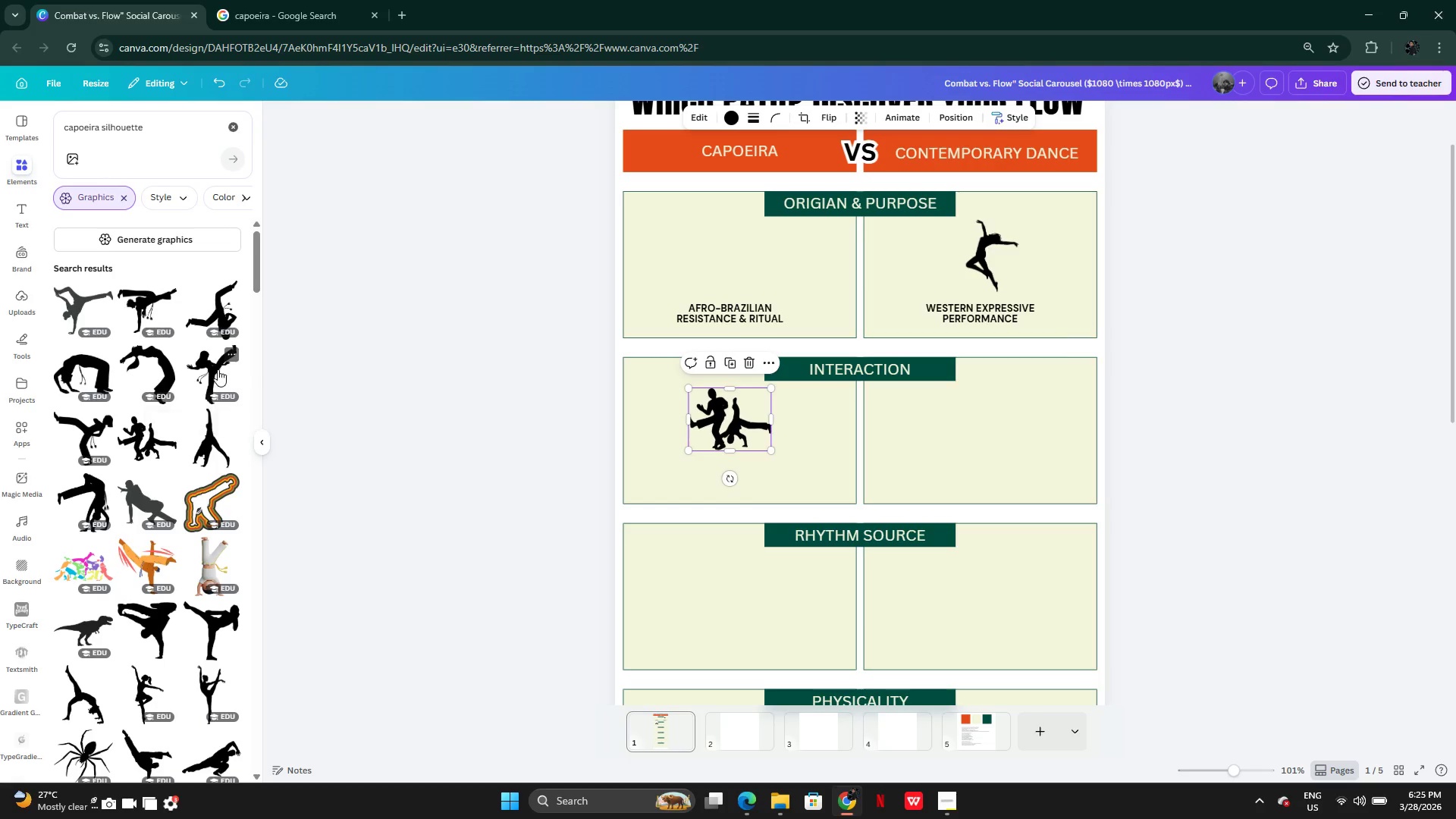 
wait(7.27)
 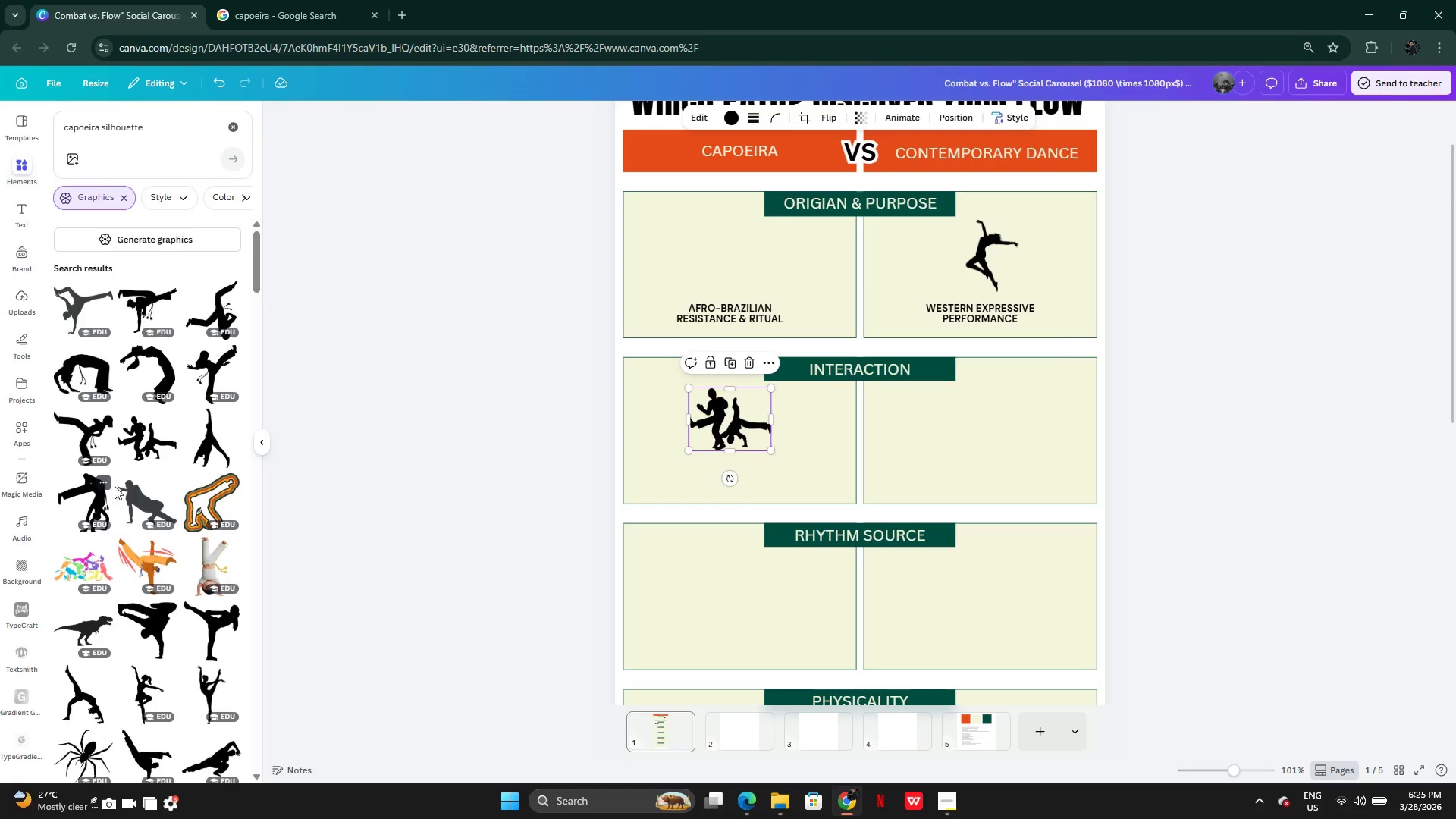 
mouse_move([128, 379])
 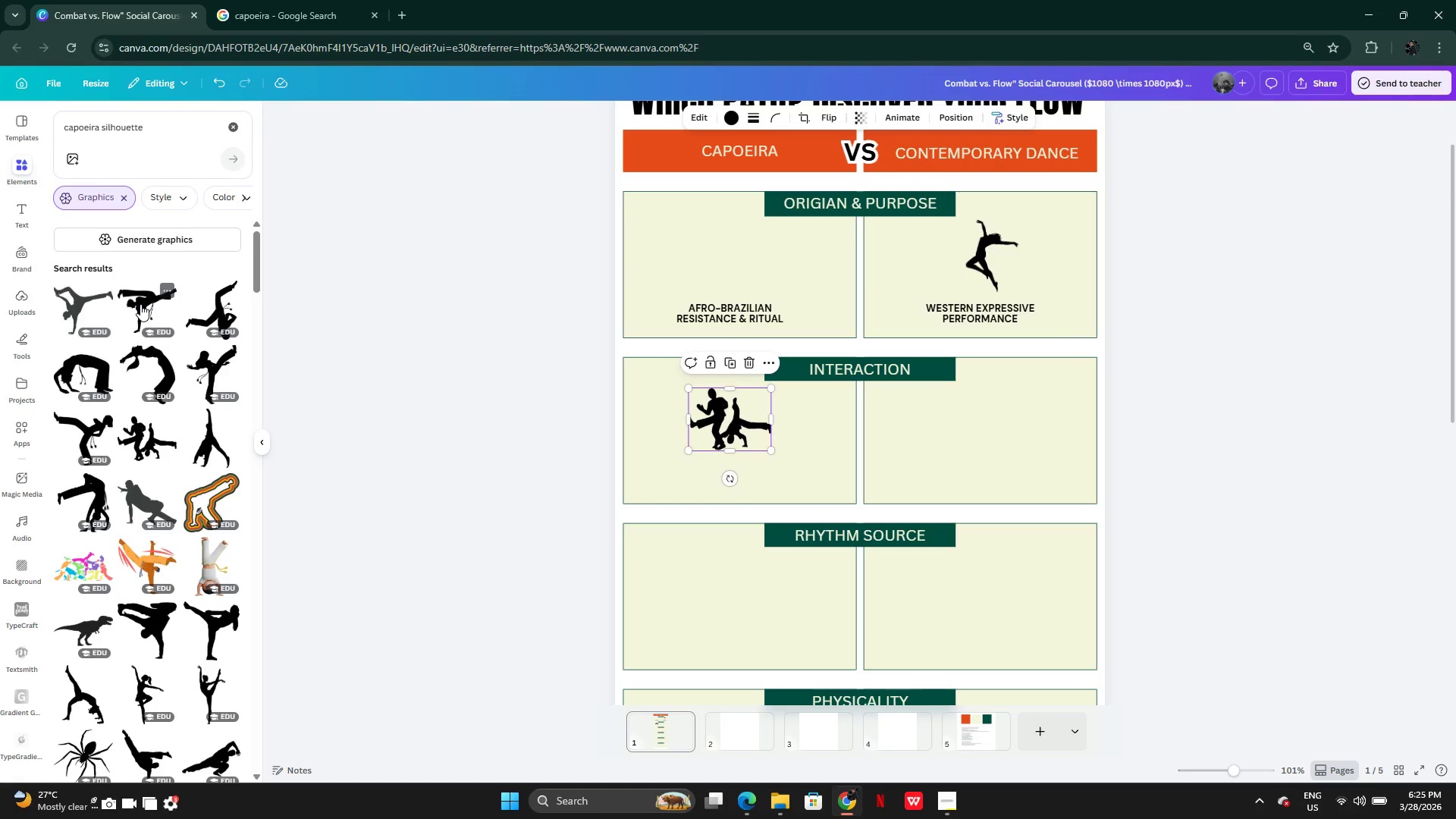 
left_click([140, 304])
 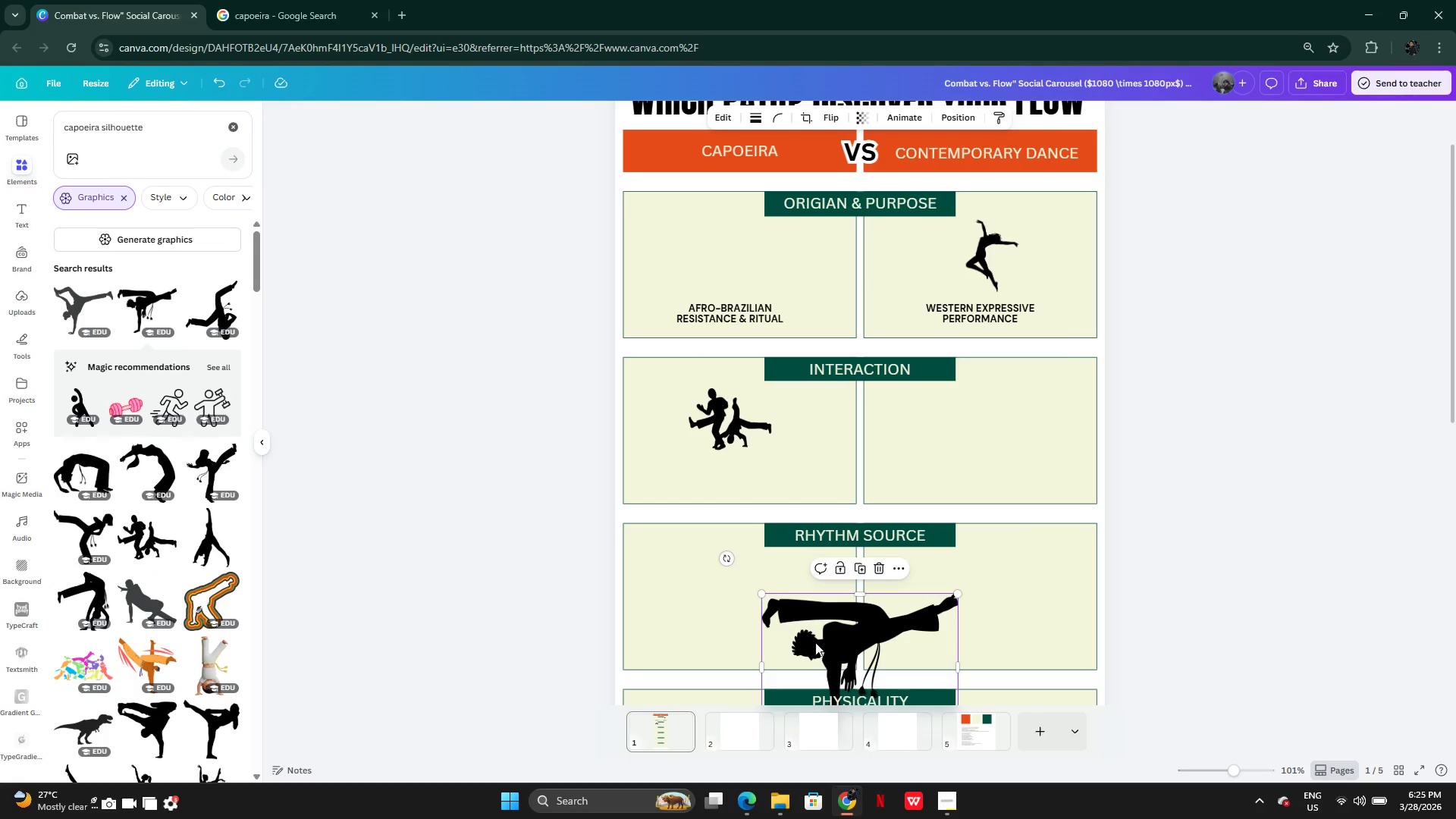 
left_click_drag(start_coordinate=[856, 670], to_coordinate=[768, 287])
 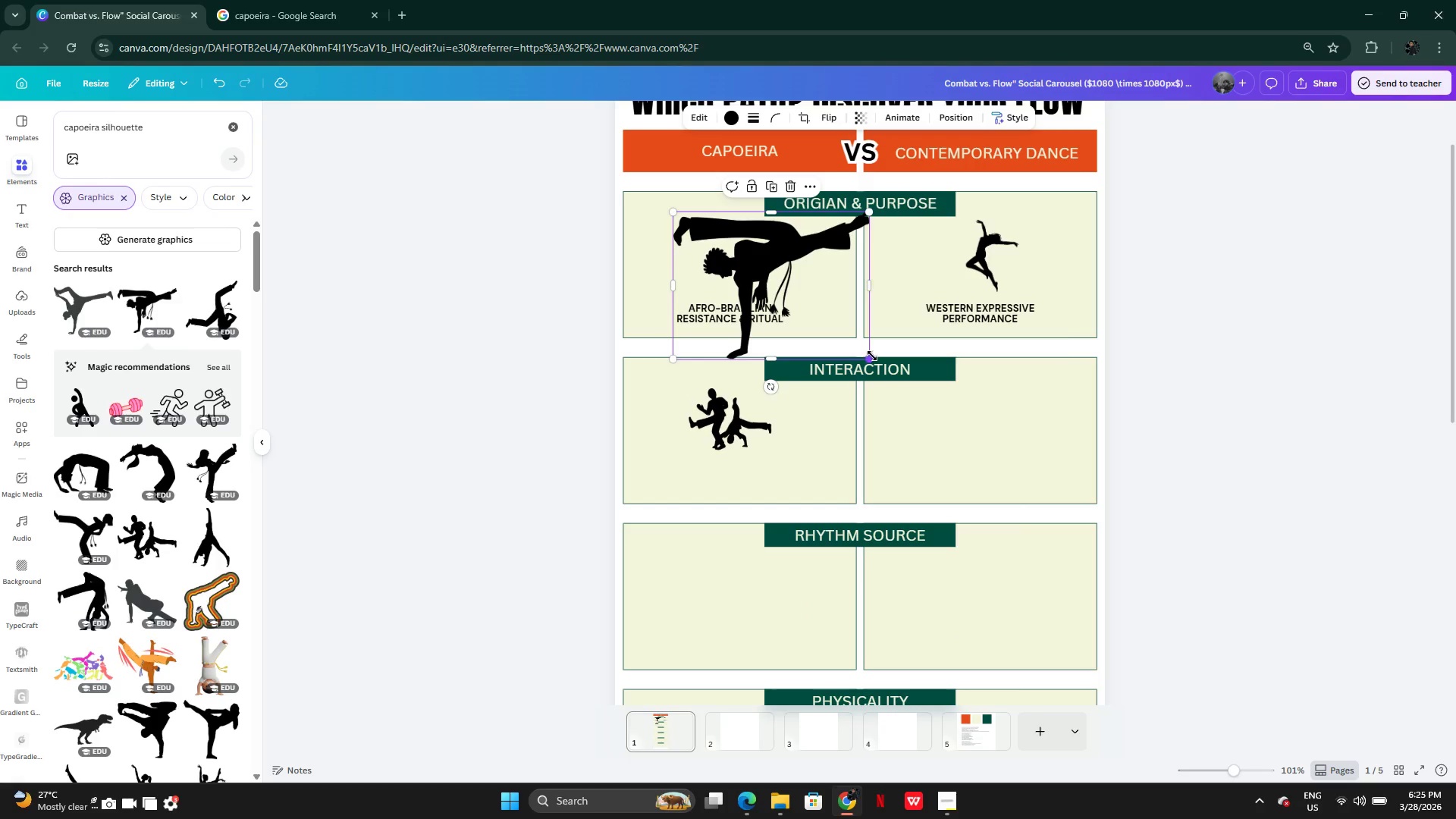 
left_click_drag(start_coordinate=[872, 356], to_coordinate=[767, 281])
 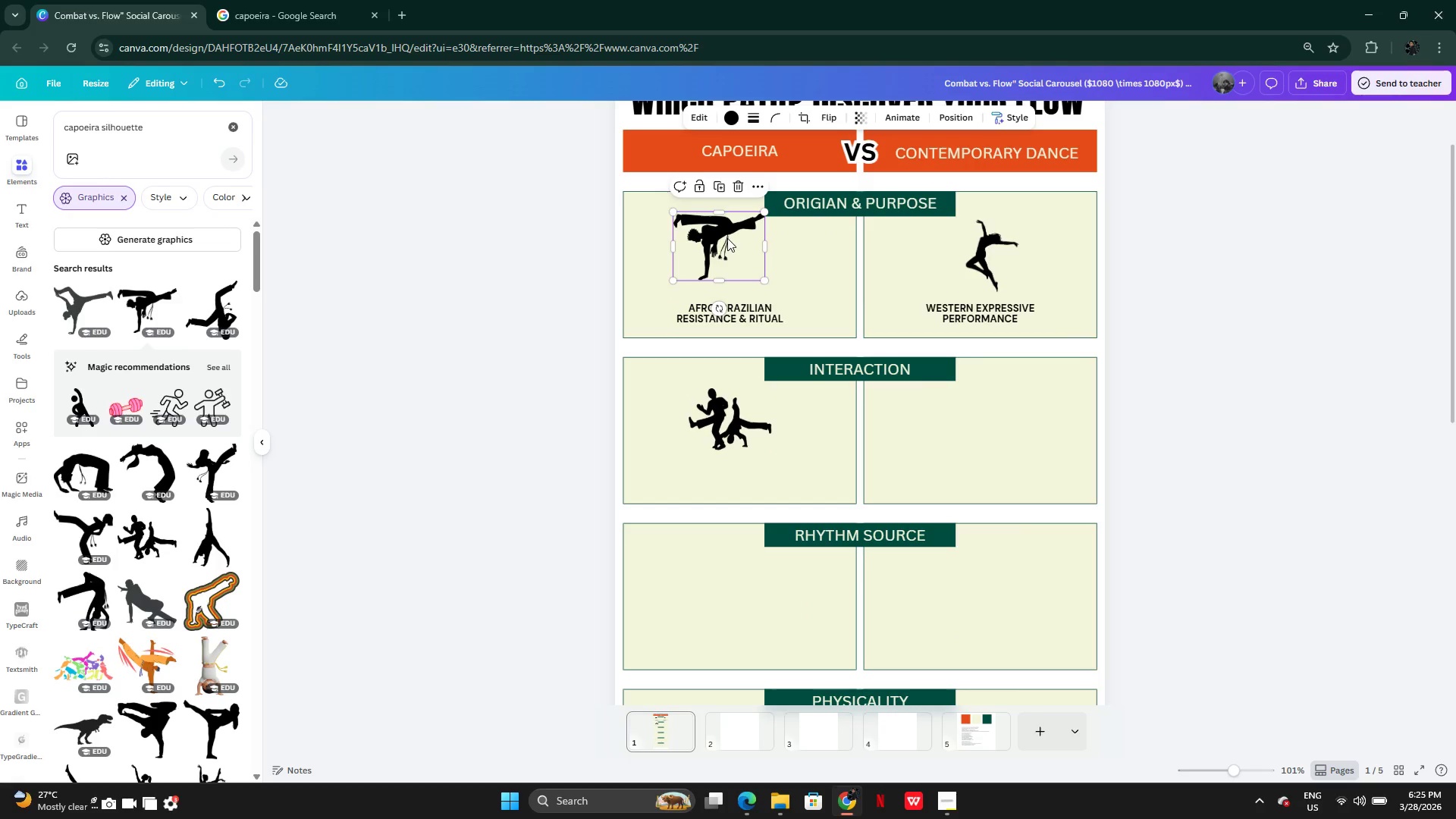 
left_click_drag(start_coordinate=[727, 238], to_coordinate=[745, 254])
 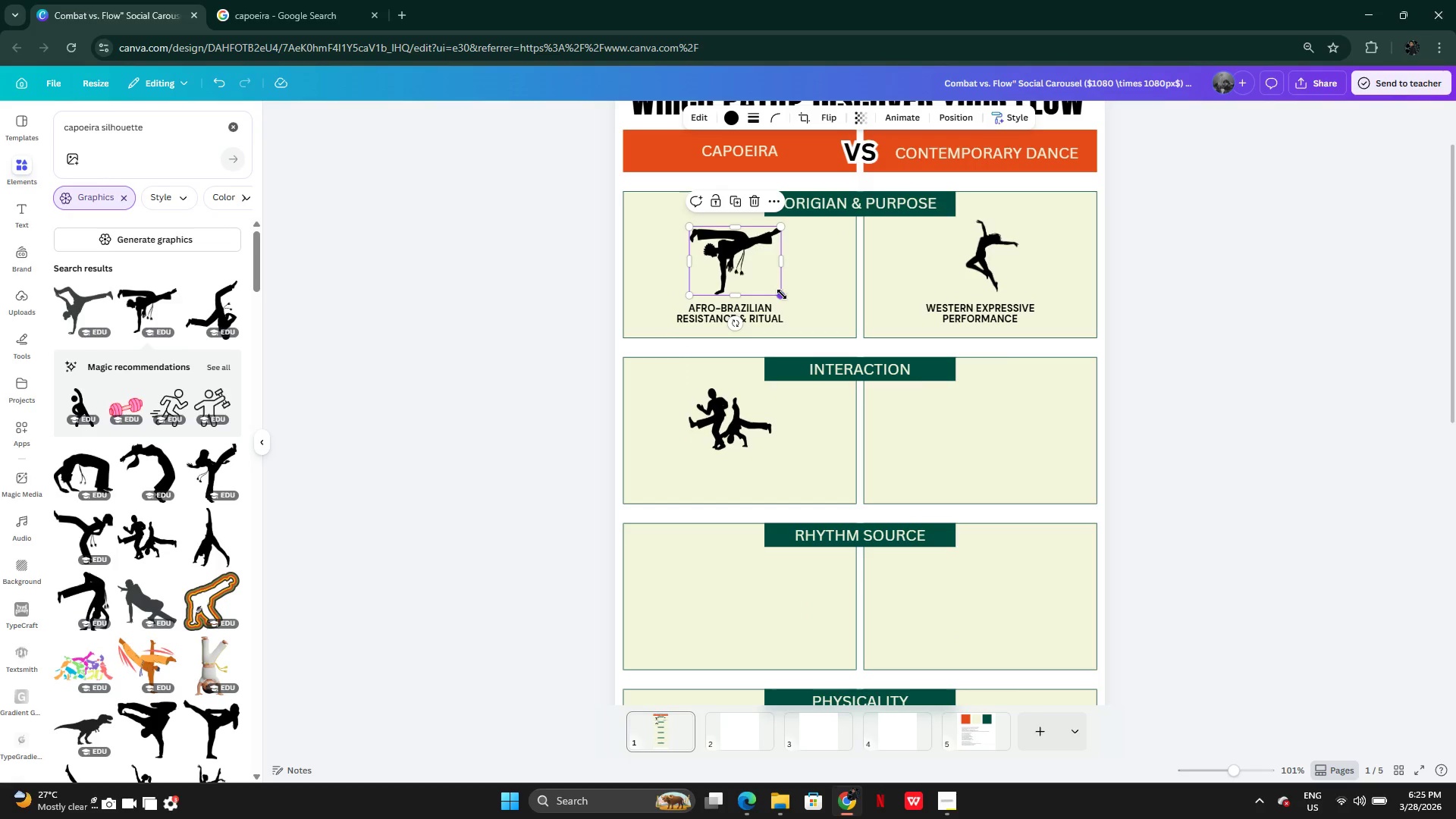 
left_click_drag(start_coordinate=[782, 294], to_coordinate=[771, 290])
 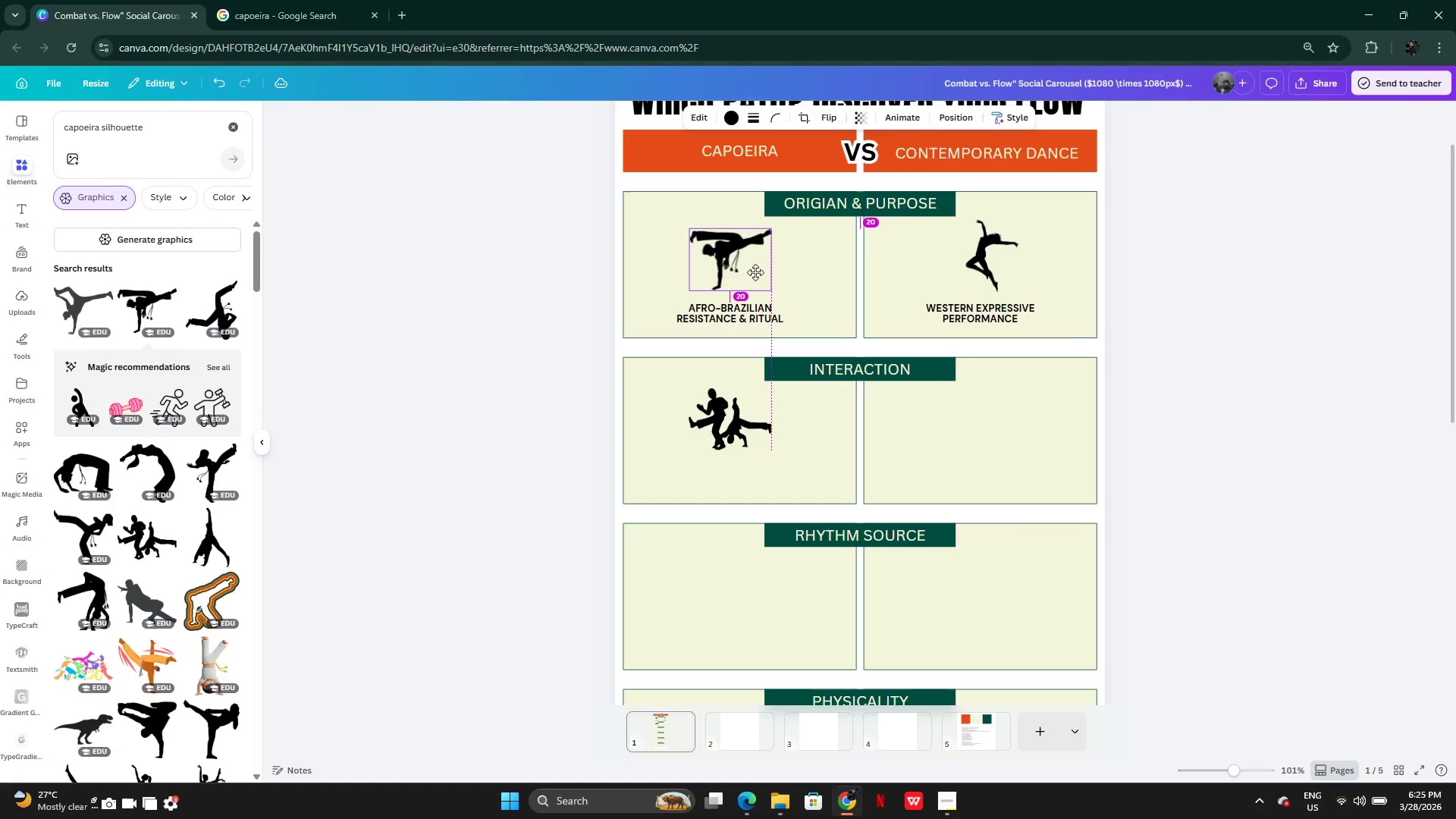 
left_click([535, 300])
 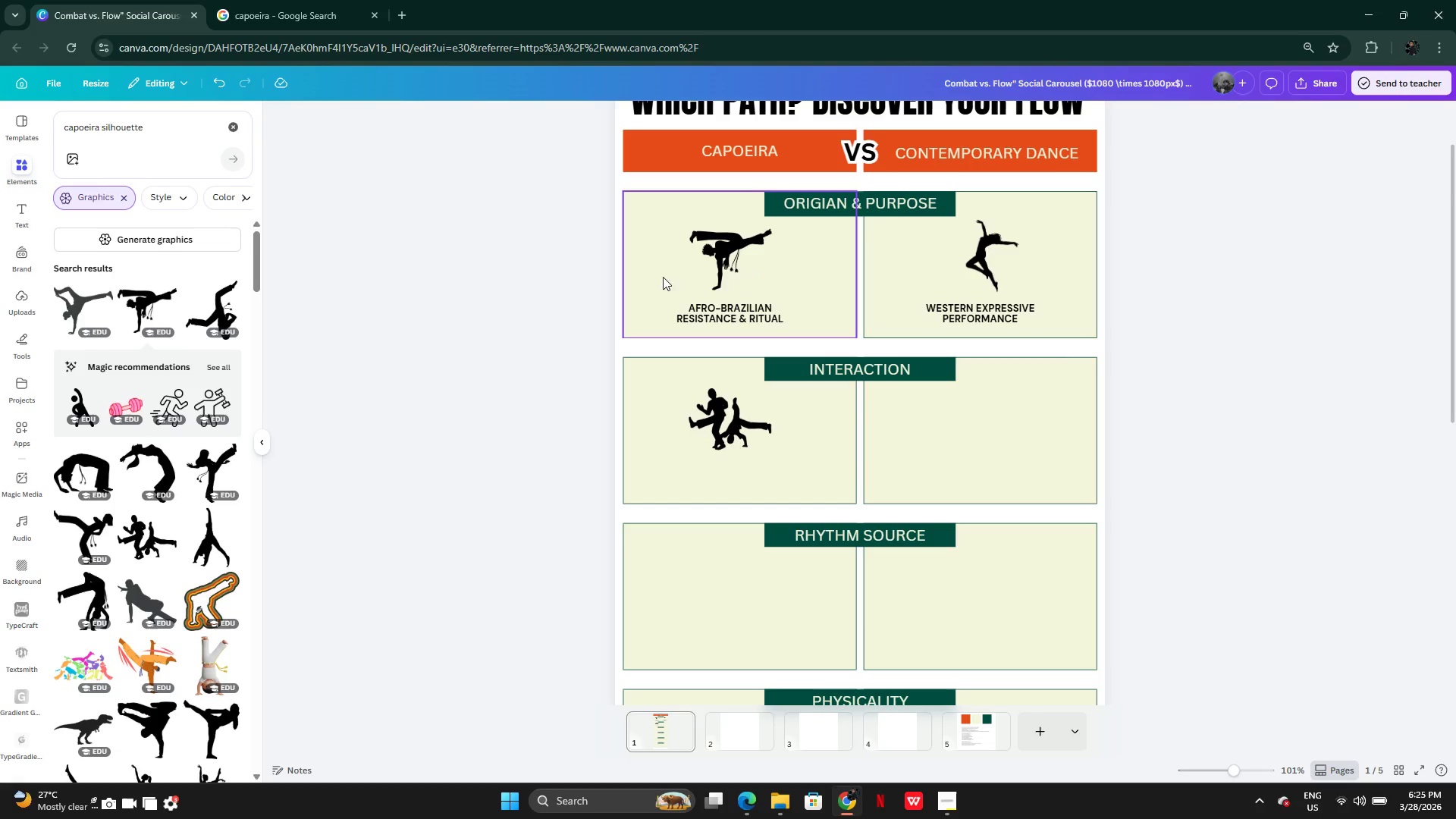 
left_click_drag(start_coordinate=[739, 263], to_coordinate=[745, 263])
 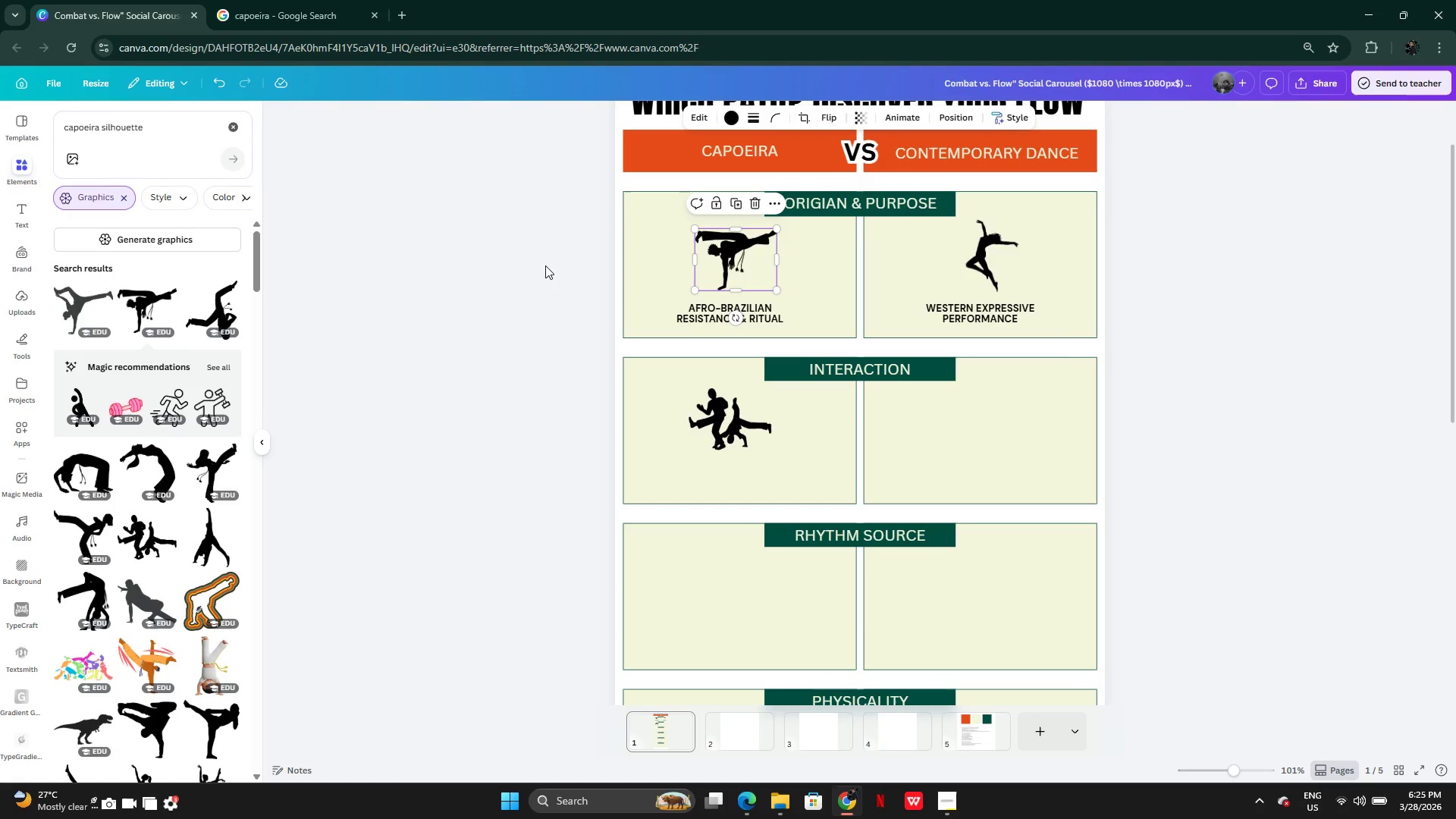 
left_click([545, 265])
 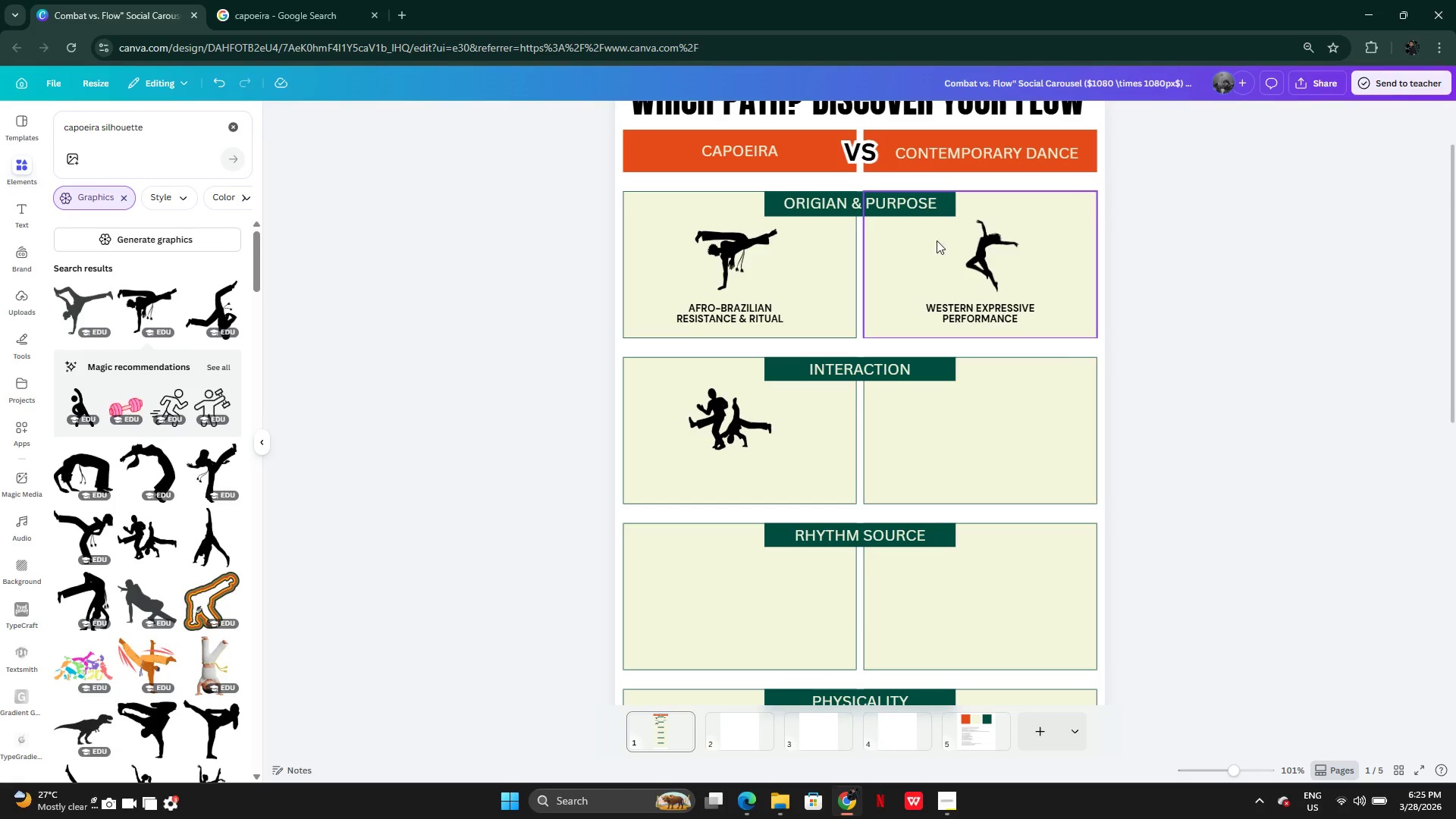 
left_click([990, 244])
 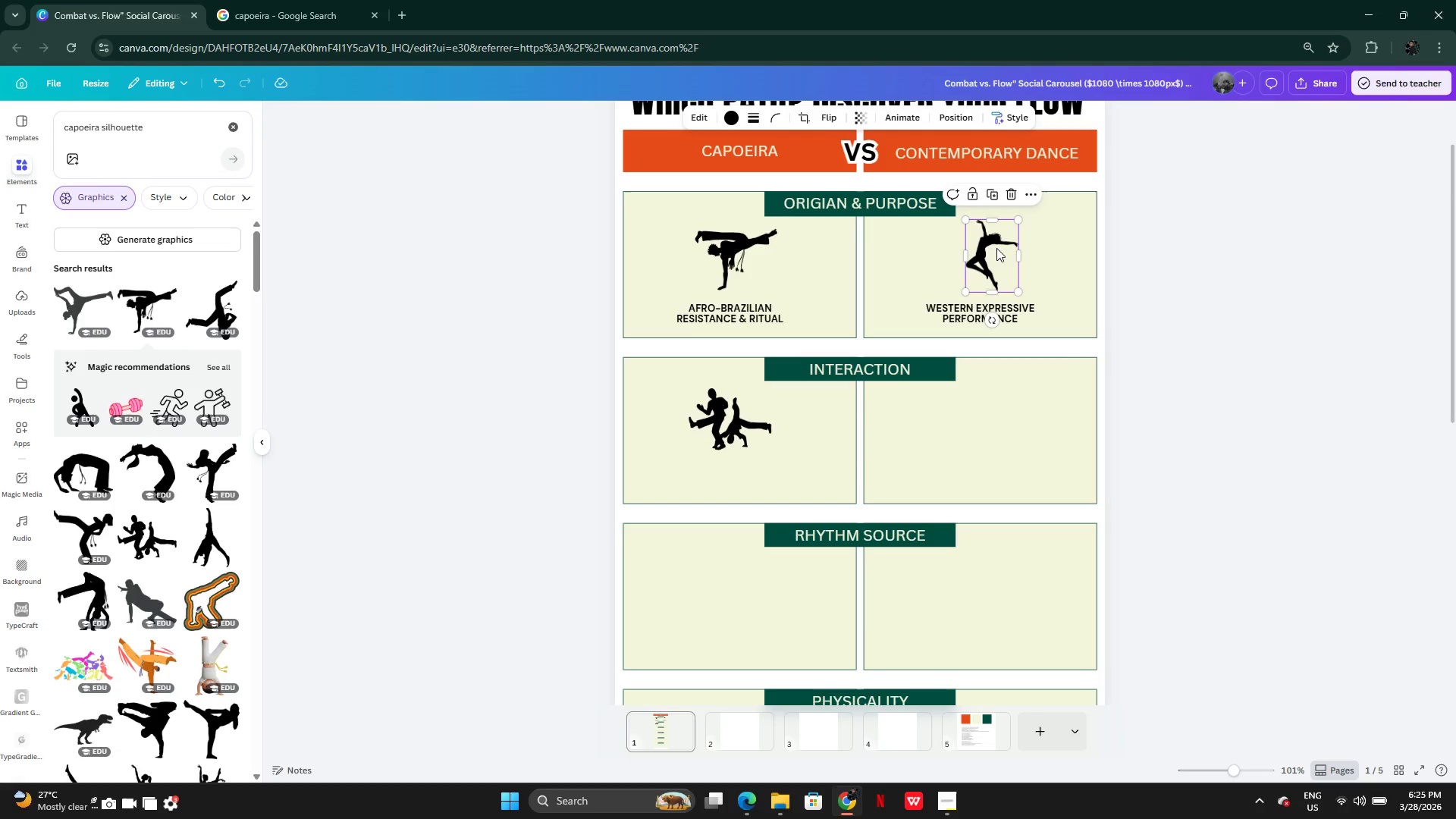 
left_click_drag(start_coordinate=[996, 248], to_coordinate=[990, 251])
 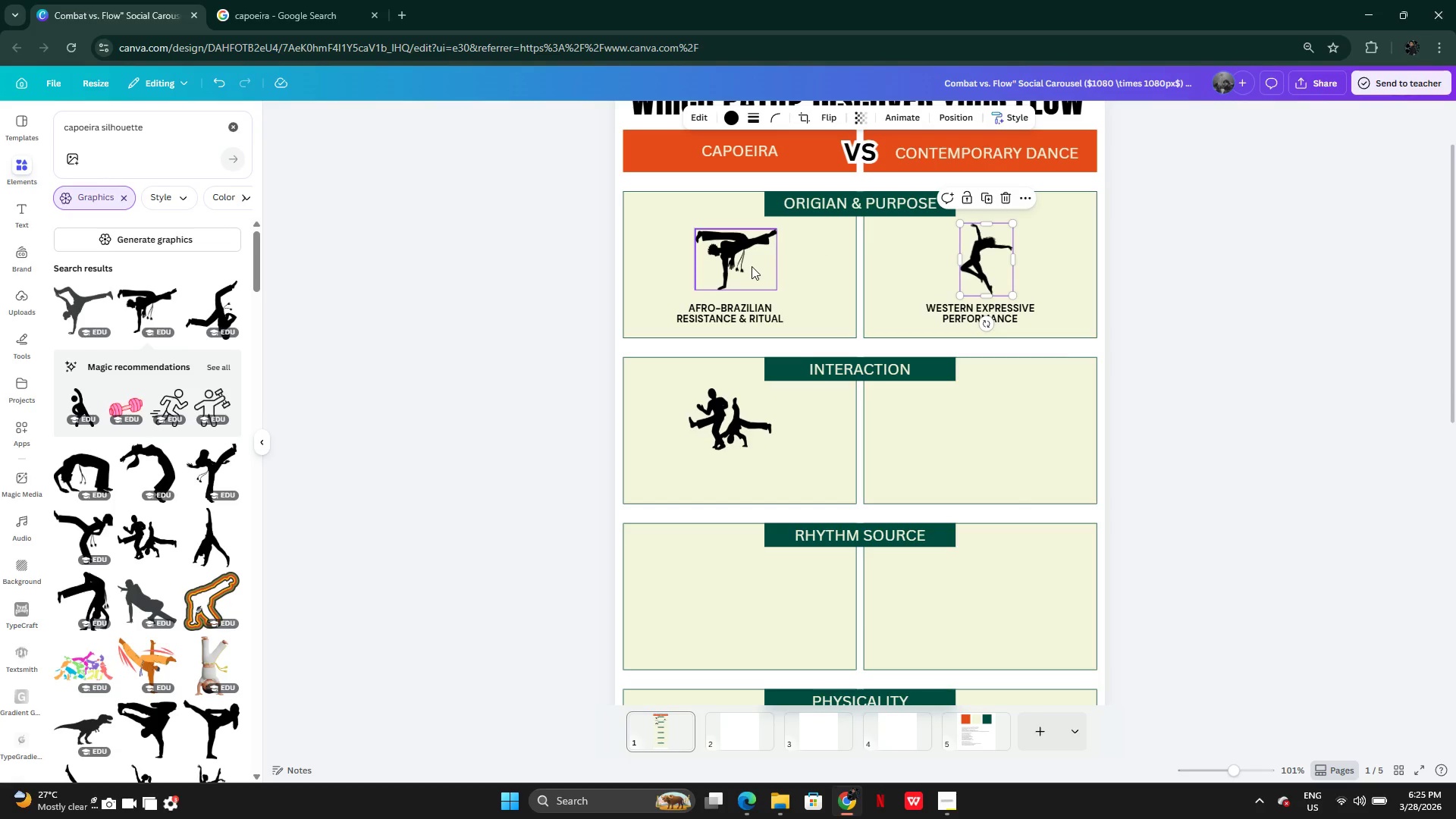 
left_click([748, 266])
 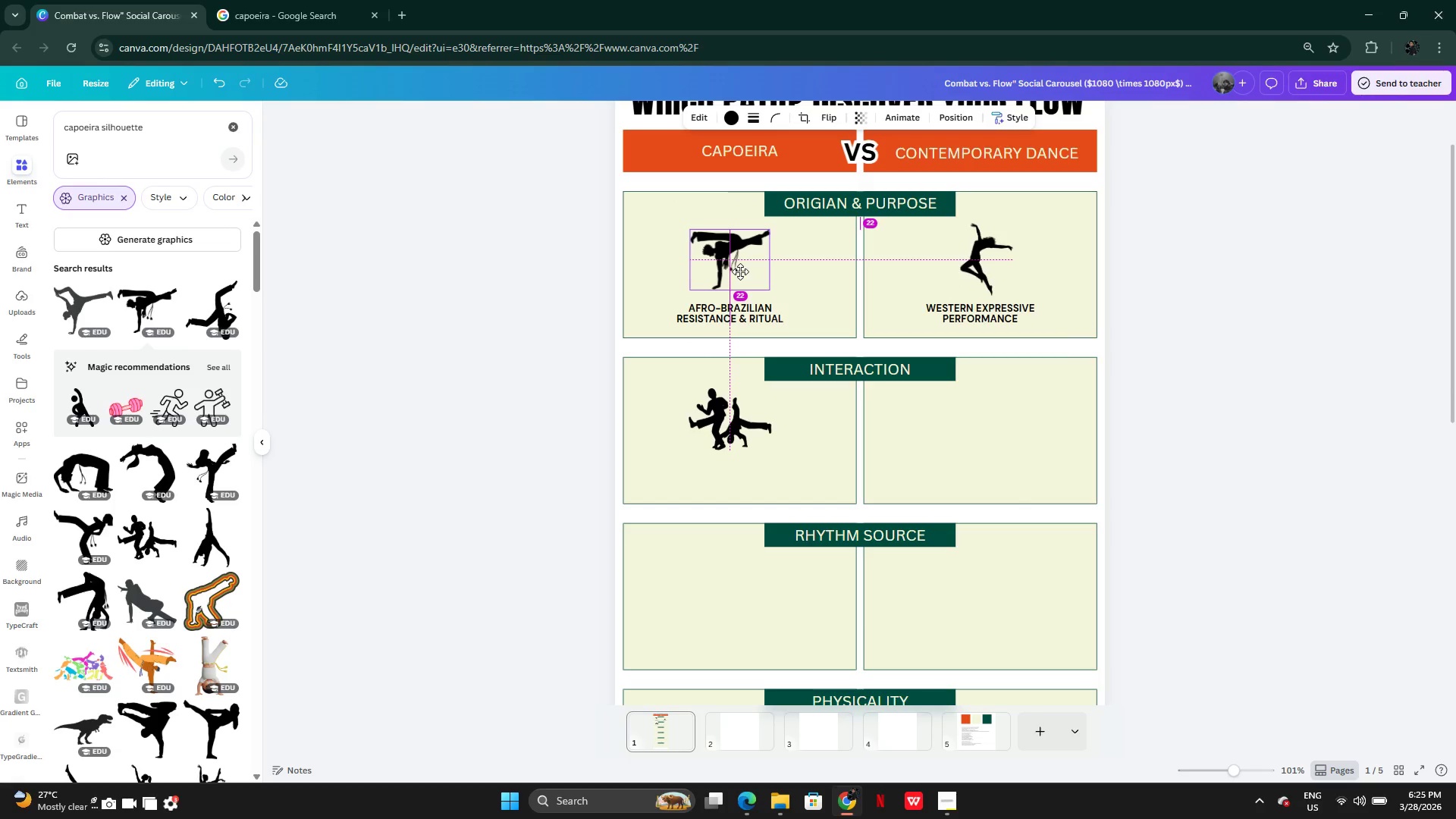 
wait(11.25)
 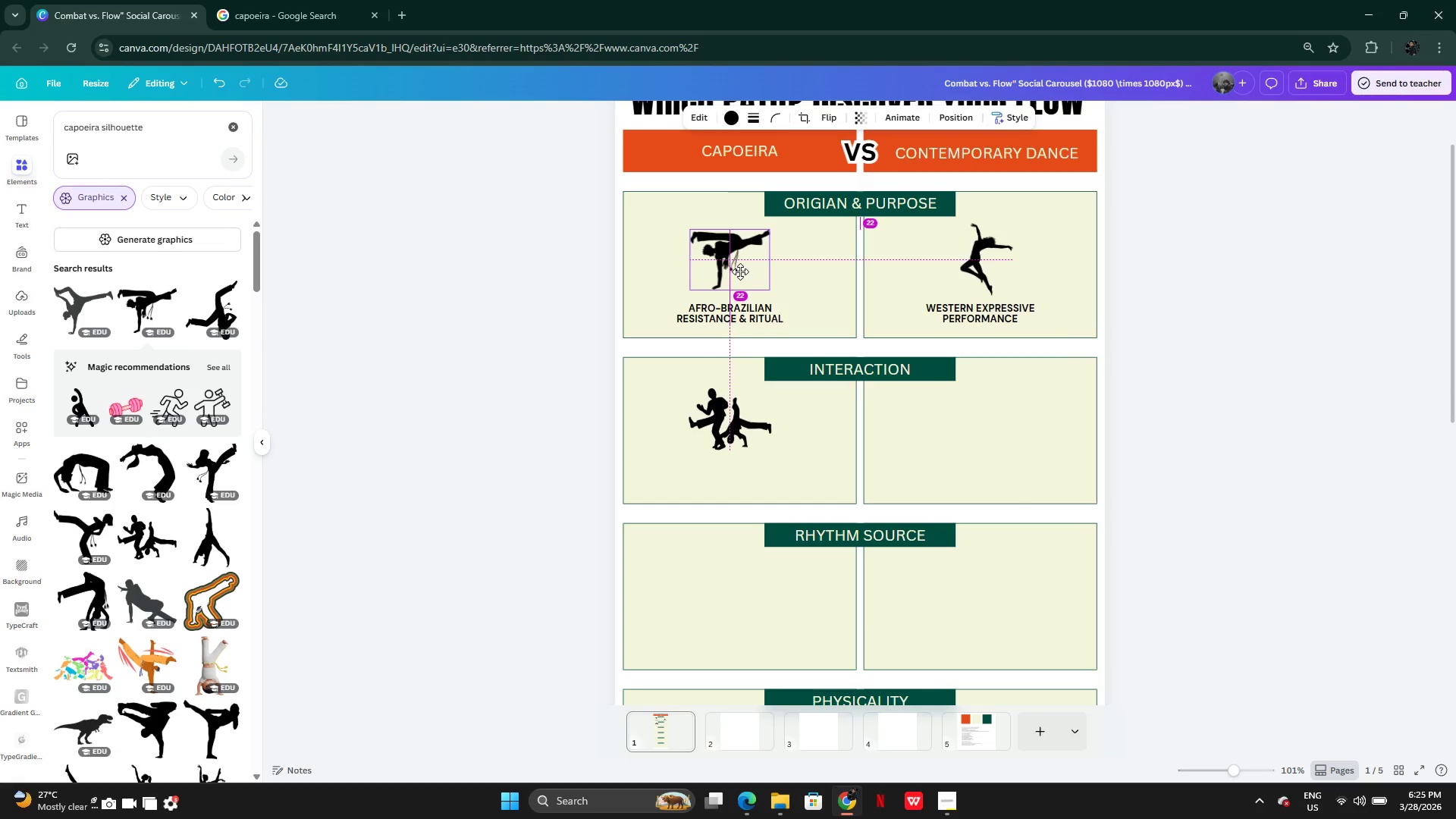 
left_click([544, 410])
 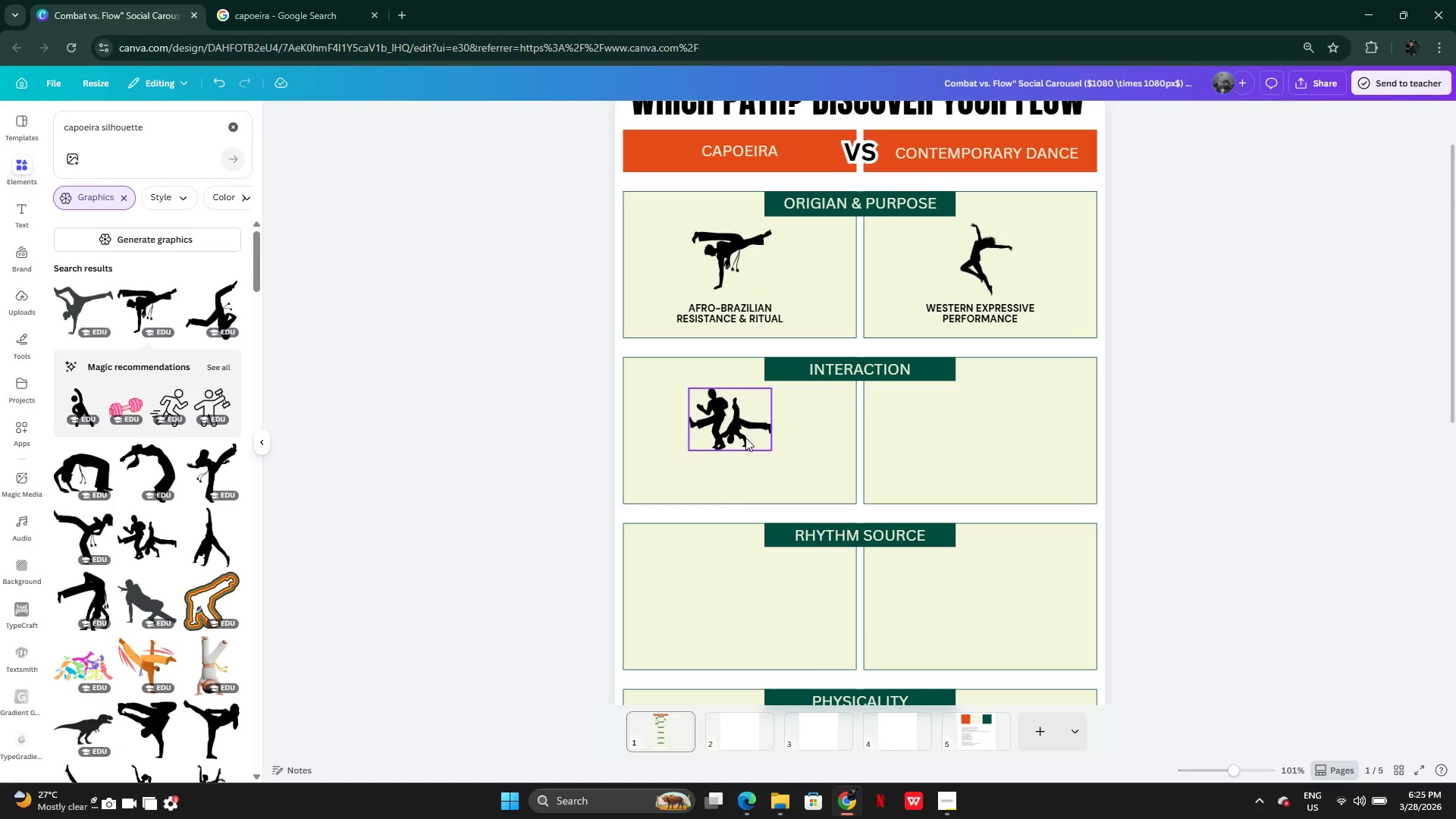 
left_click([745, 438])
 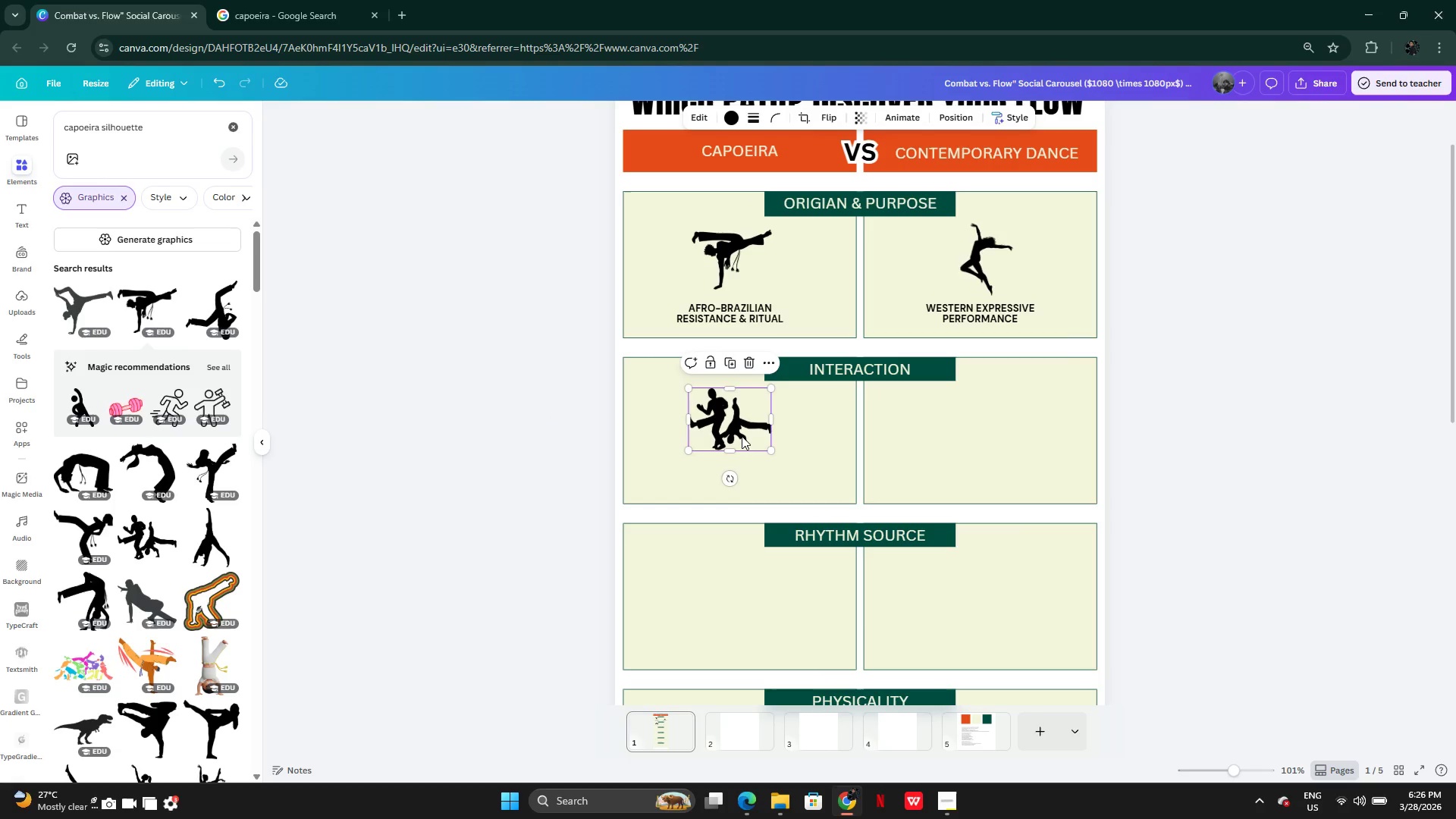 
left_click([556, 450])
 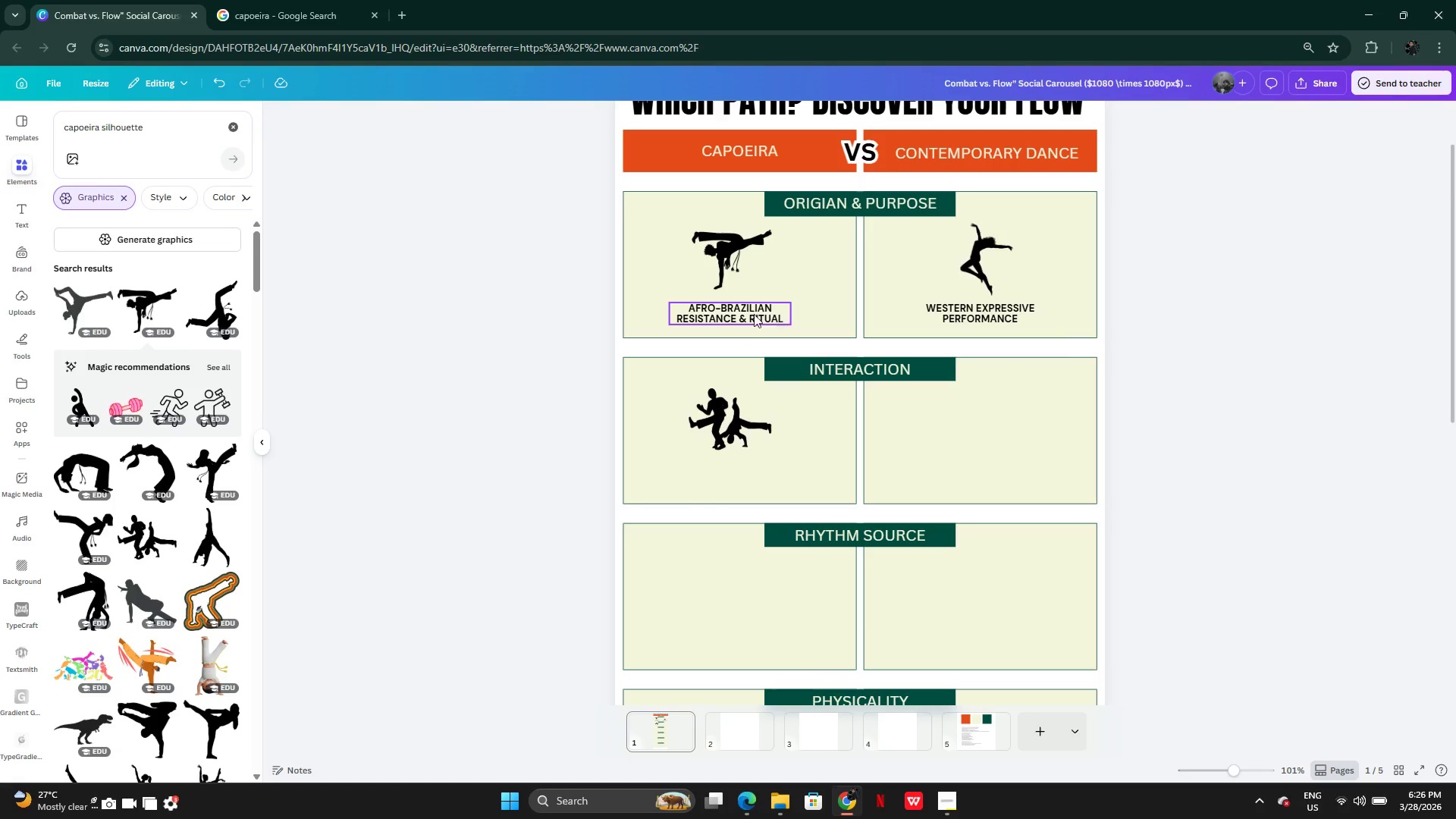 
left_click([749, 315])
 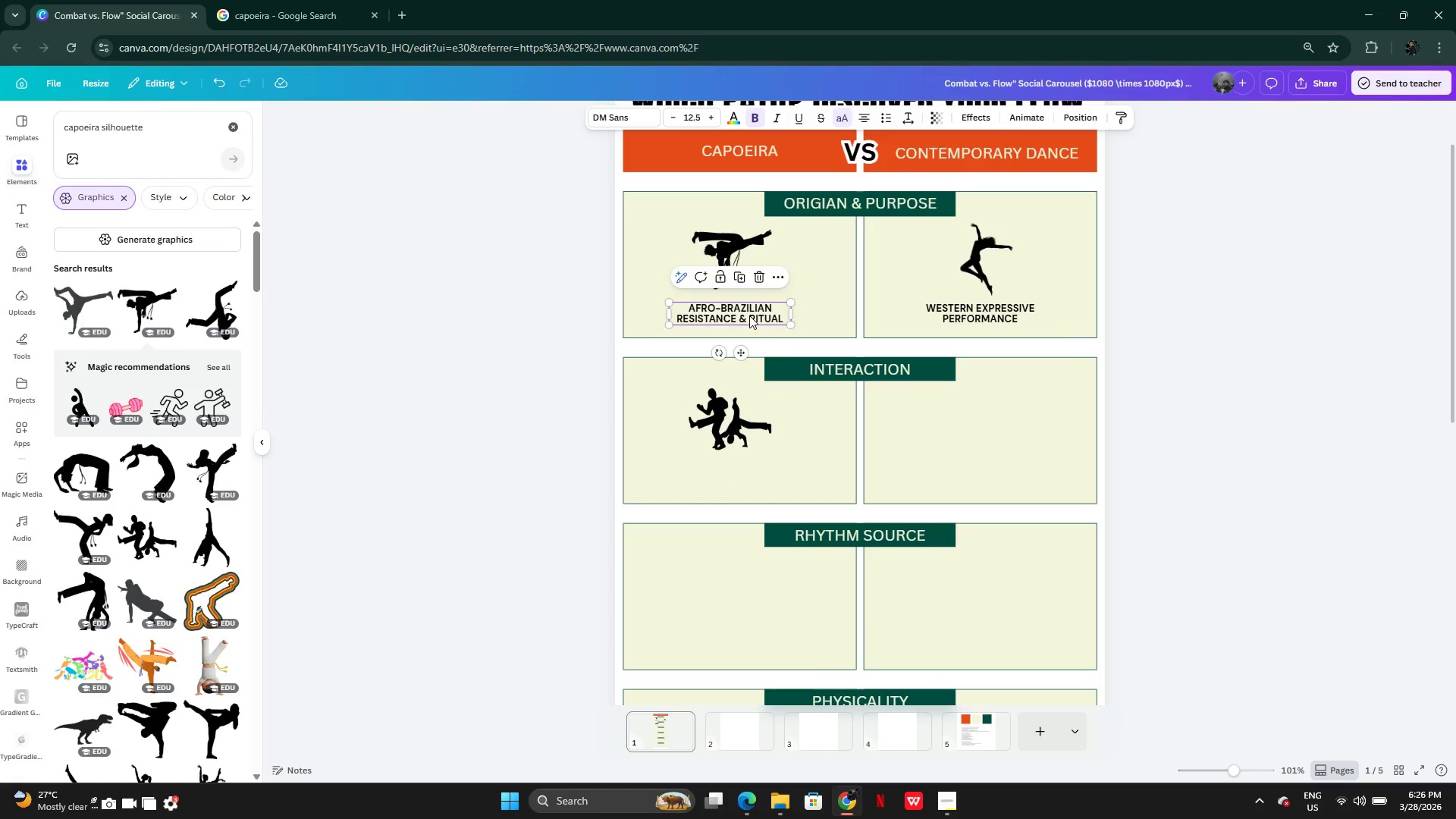 
hold_key(key=AltLeft, duration=0.41)
left_click_drag(start_coordinate=[747, 316], to_coordinate=[747, 347])
 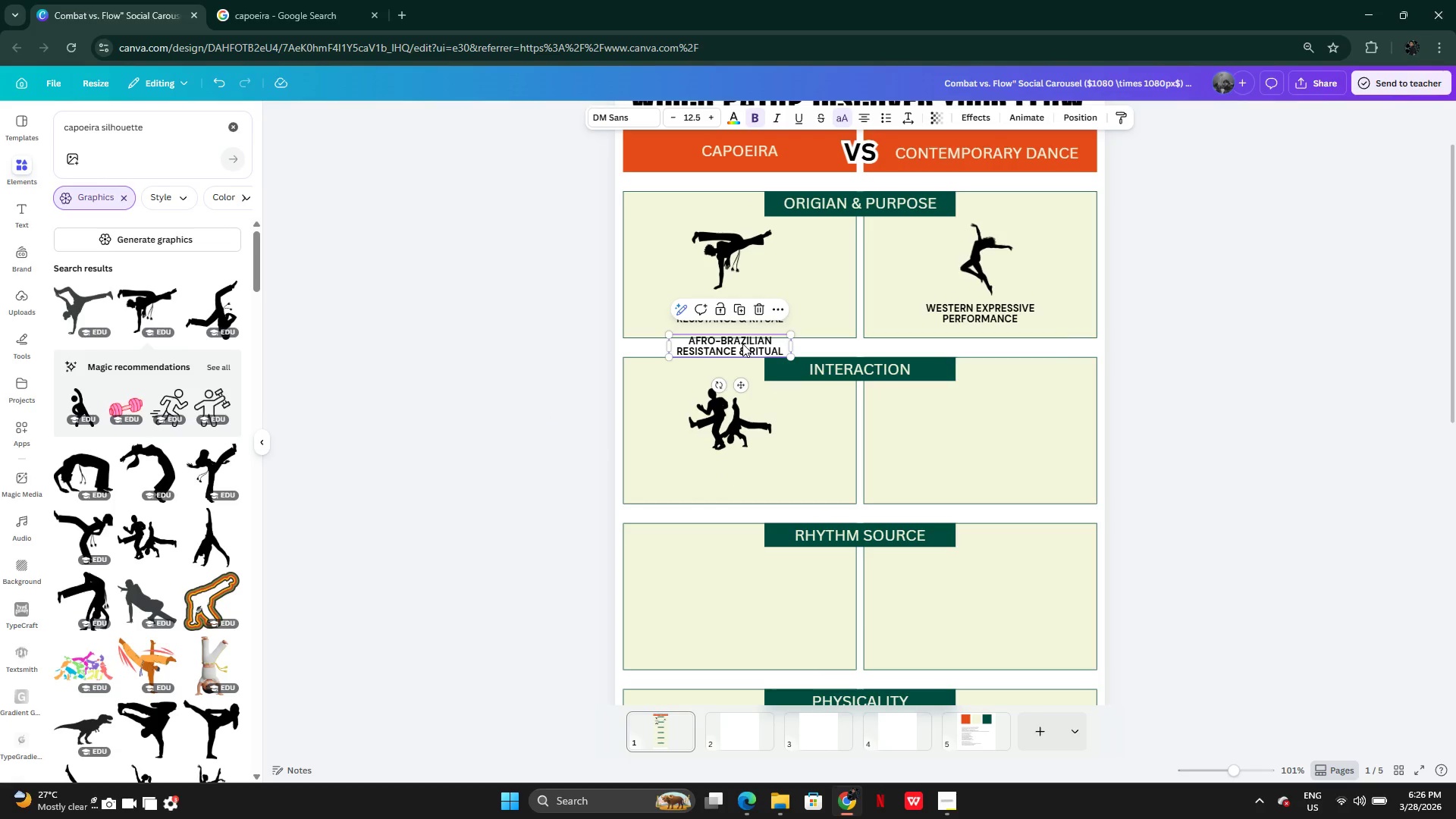 
left_click_drag(start_coordinate=[742, 344], to_coordinate=[742, 479])
 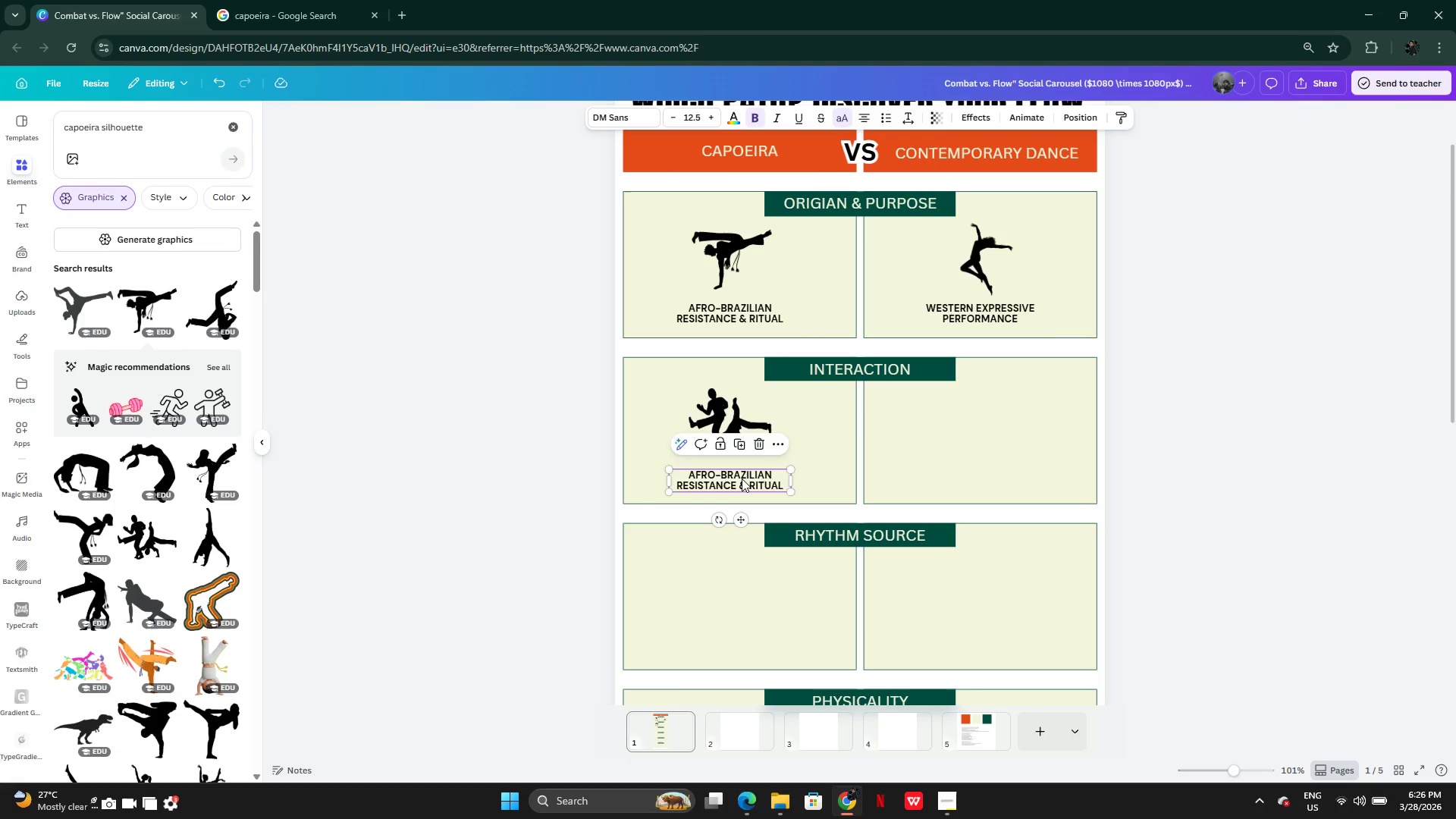 
double_click([742, 479])
 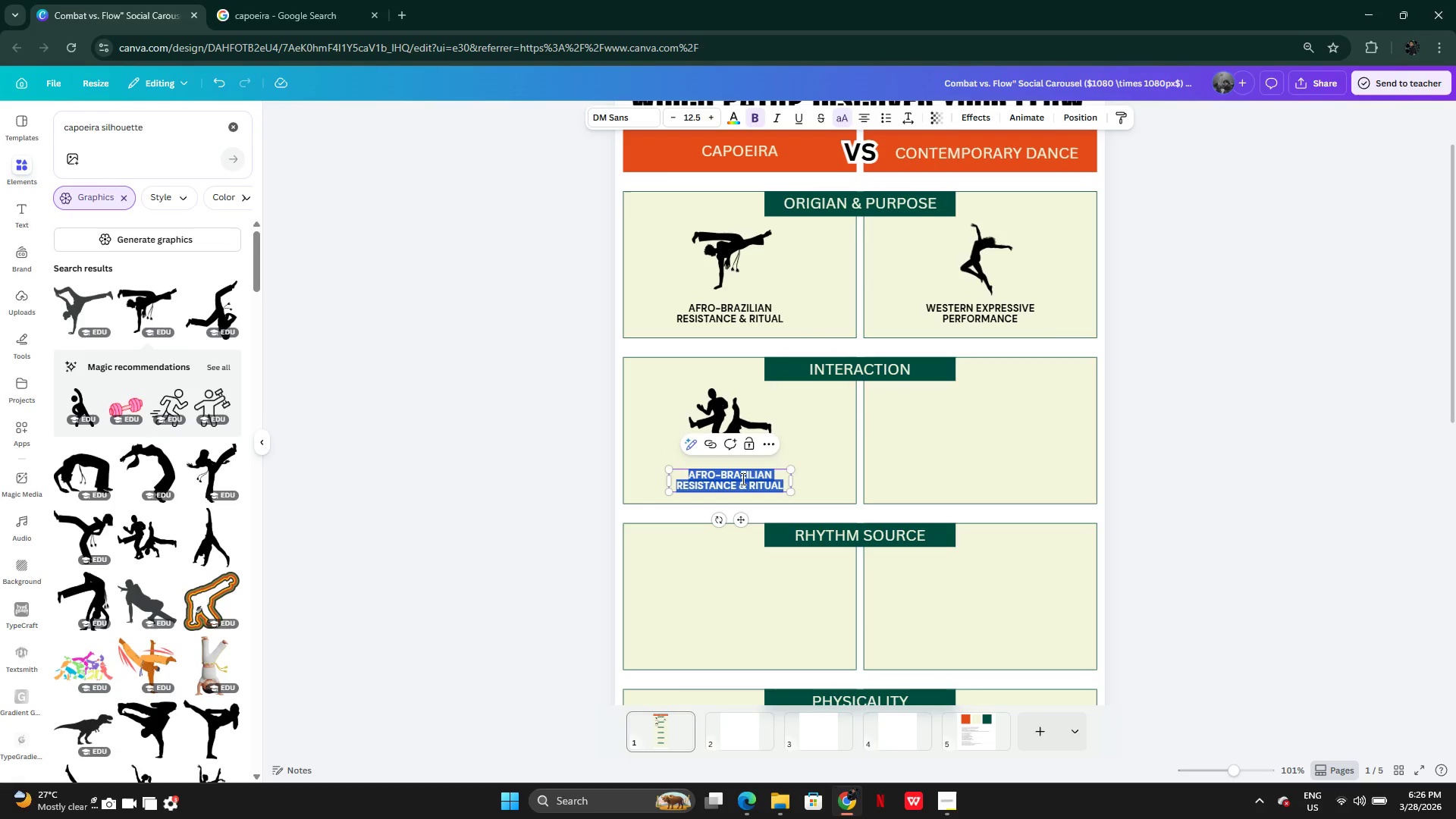 
type(the )
 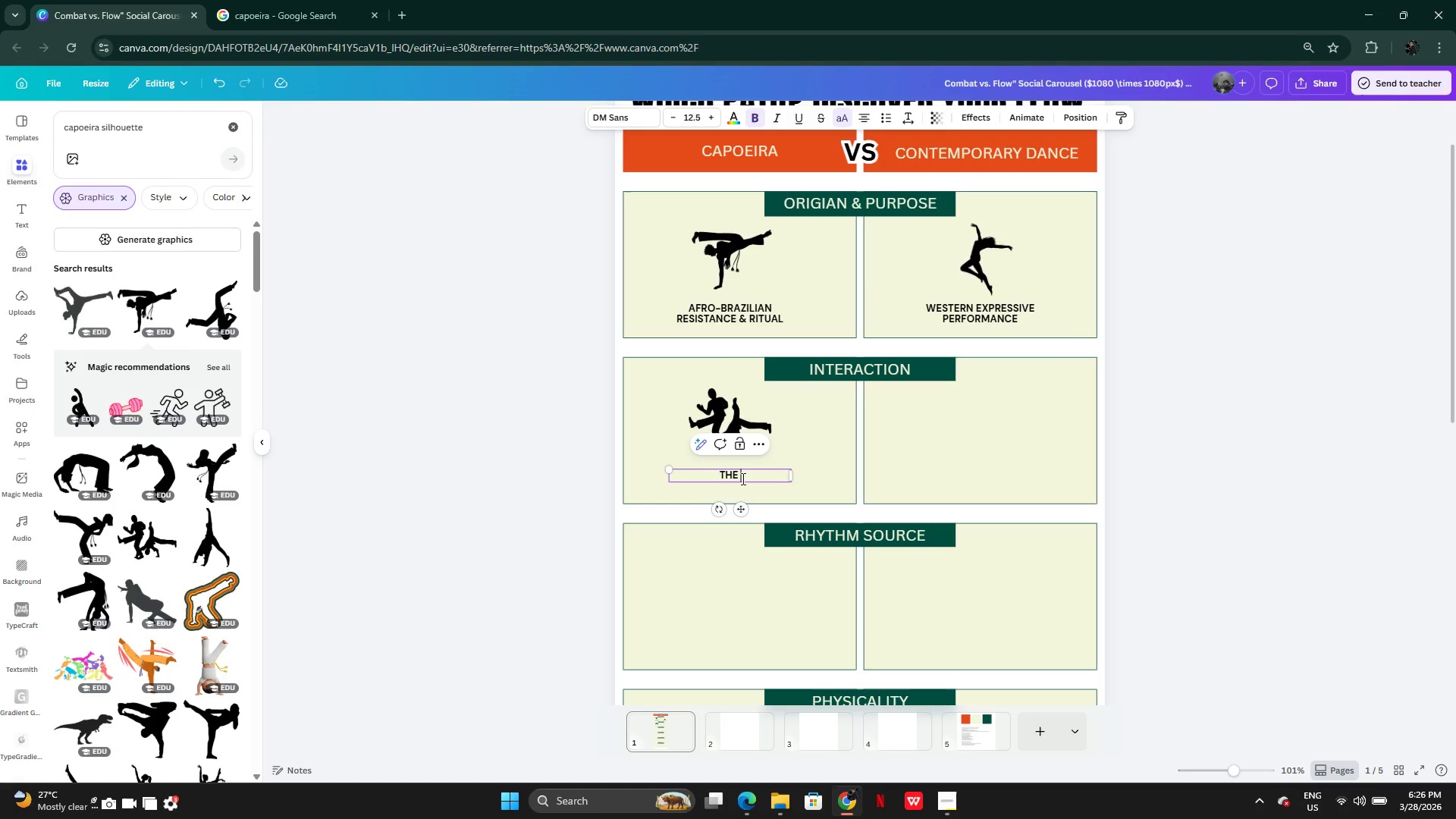 
wait(8.33)
 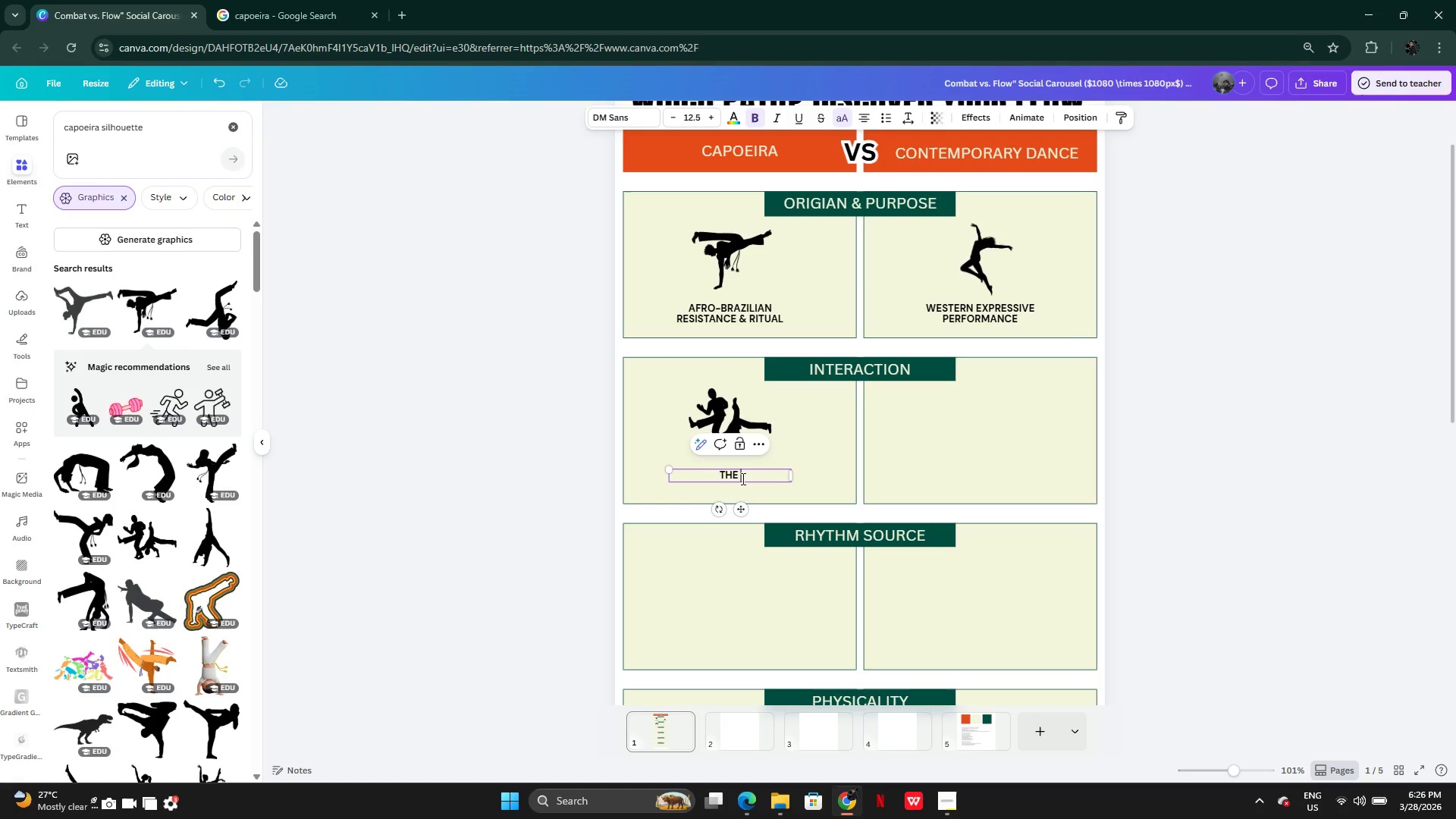 
type(jogo)
 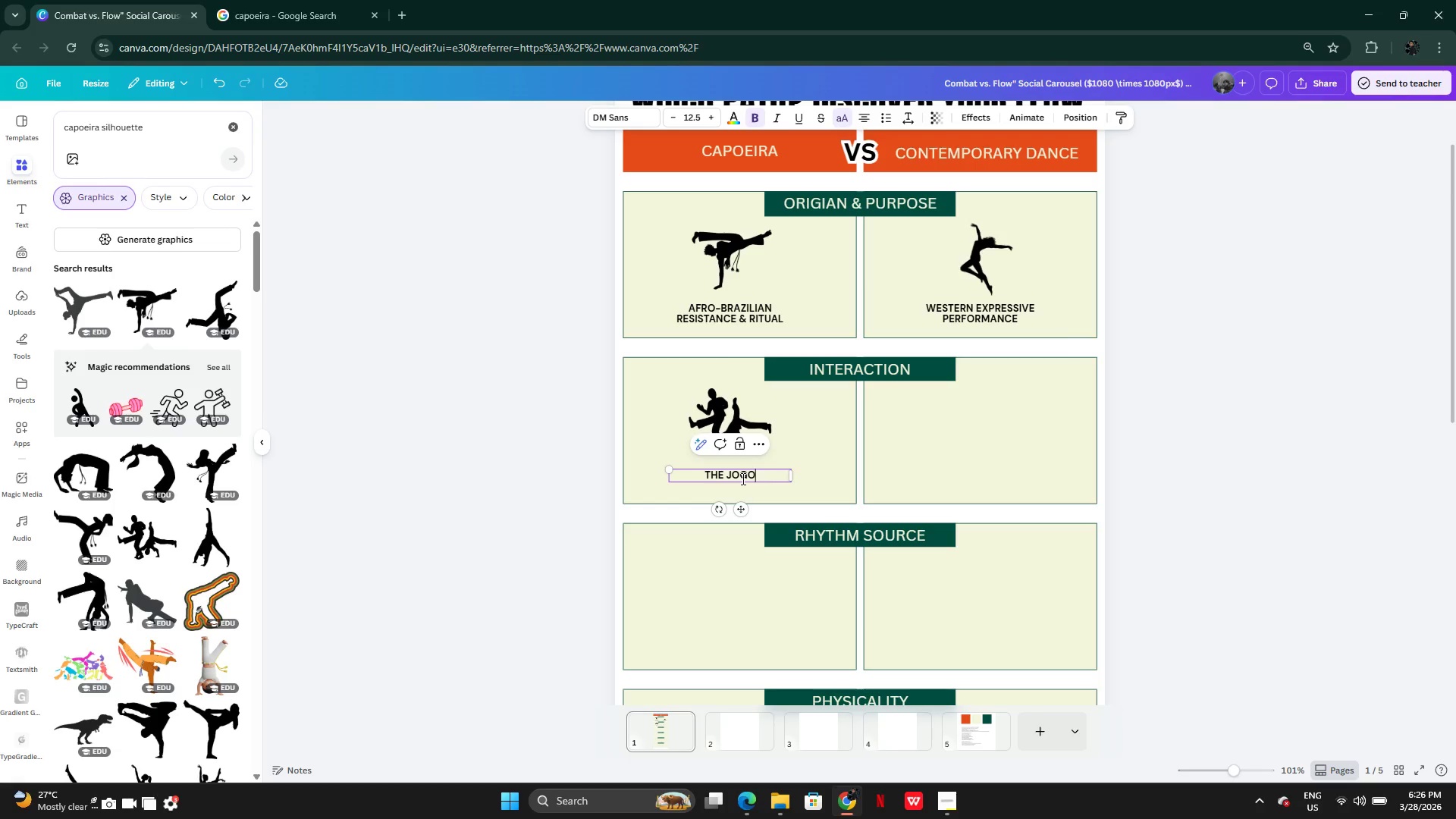 
wait(5.62)
 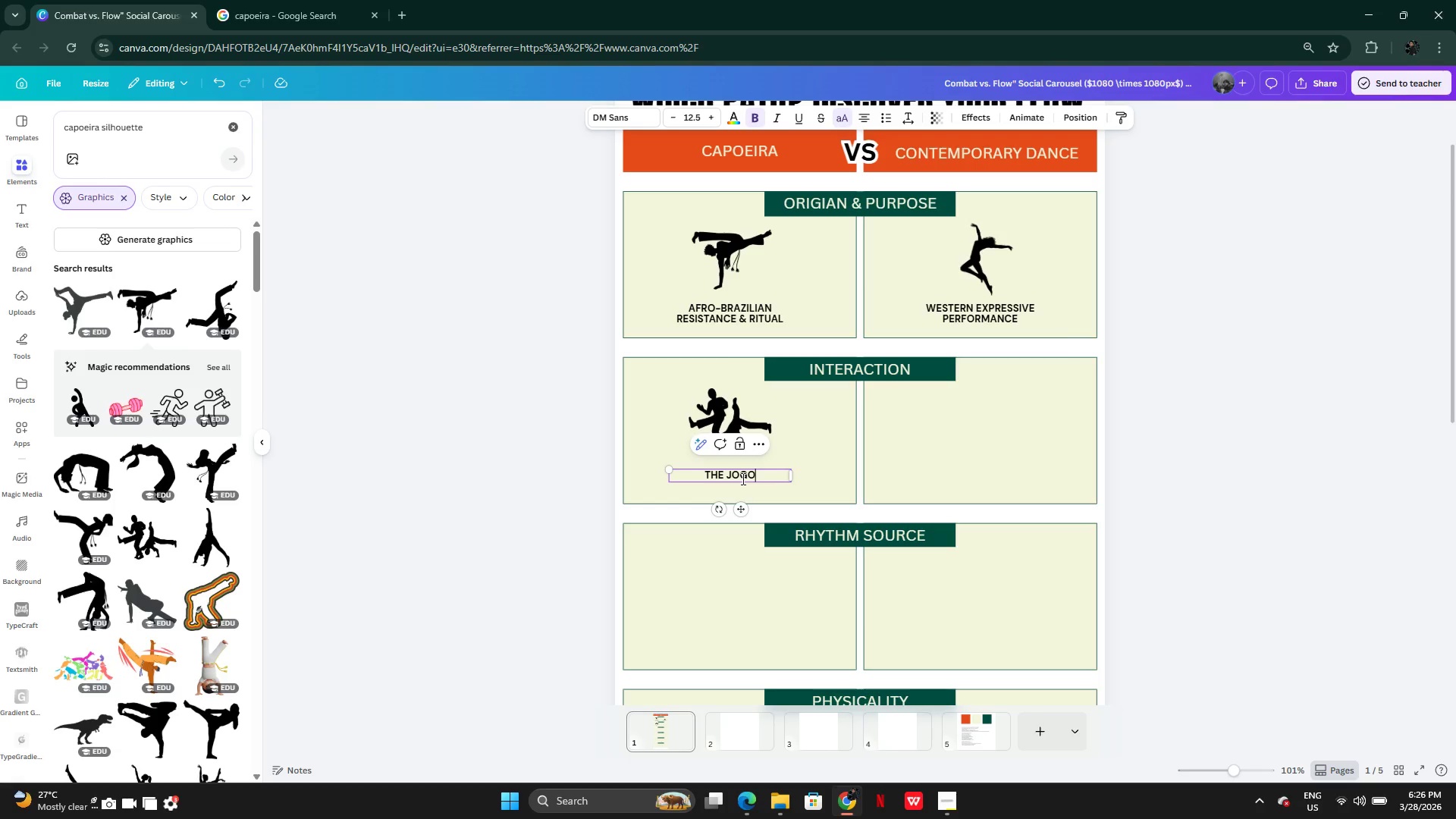 
type( (GAME))
 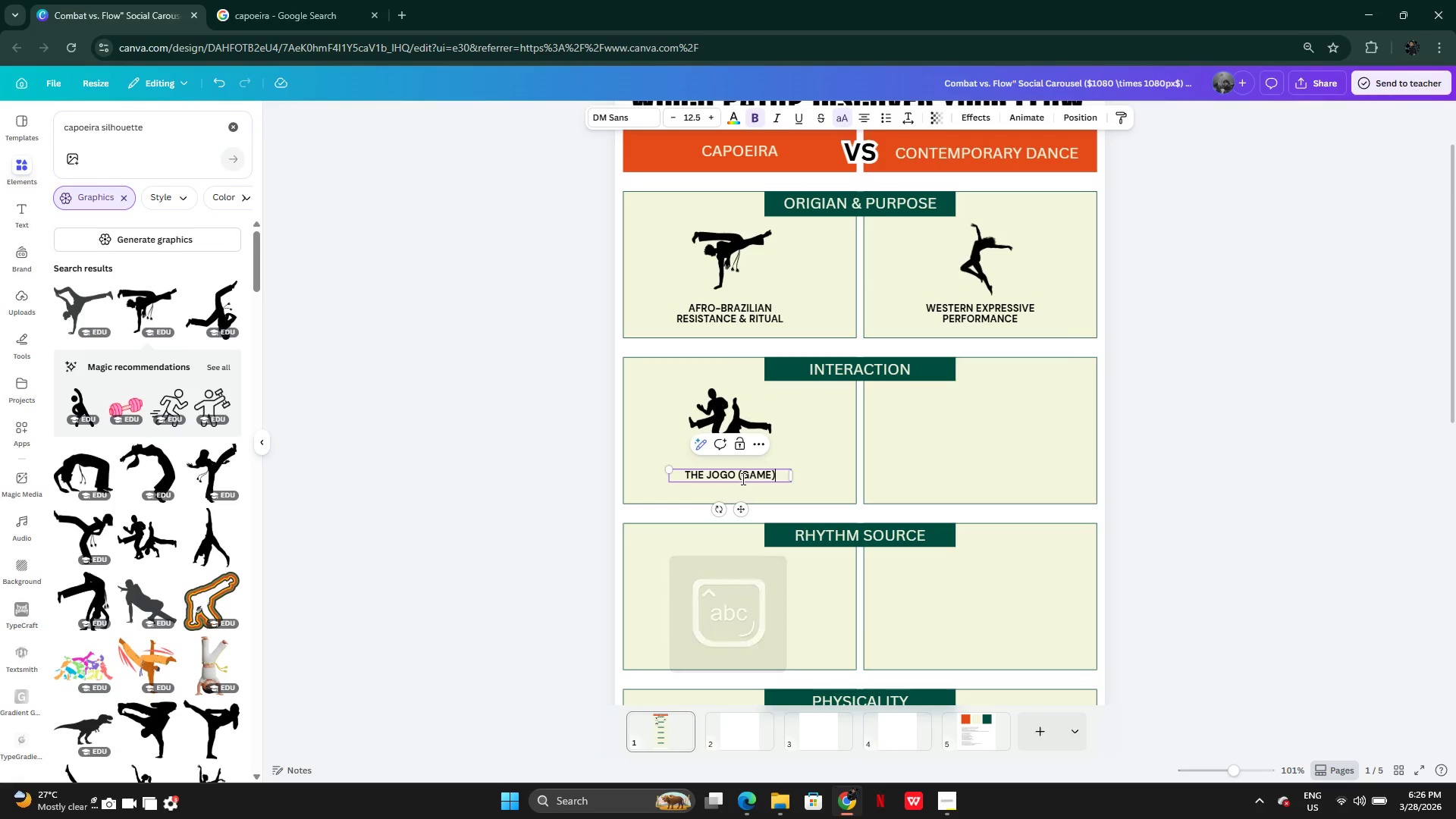 
hold_key(key=CapsLock, duration=0.8)
 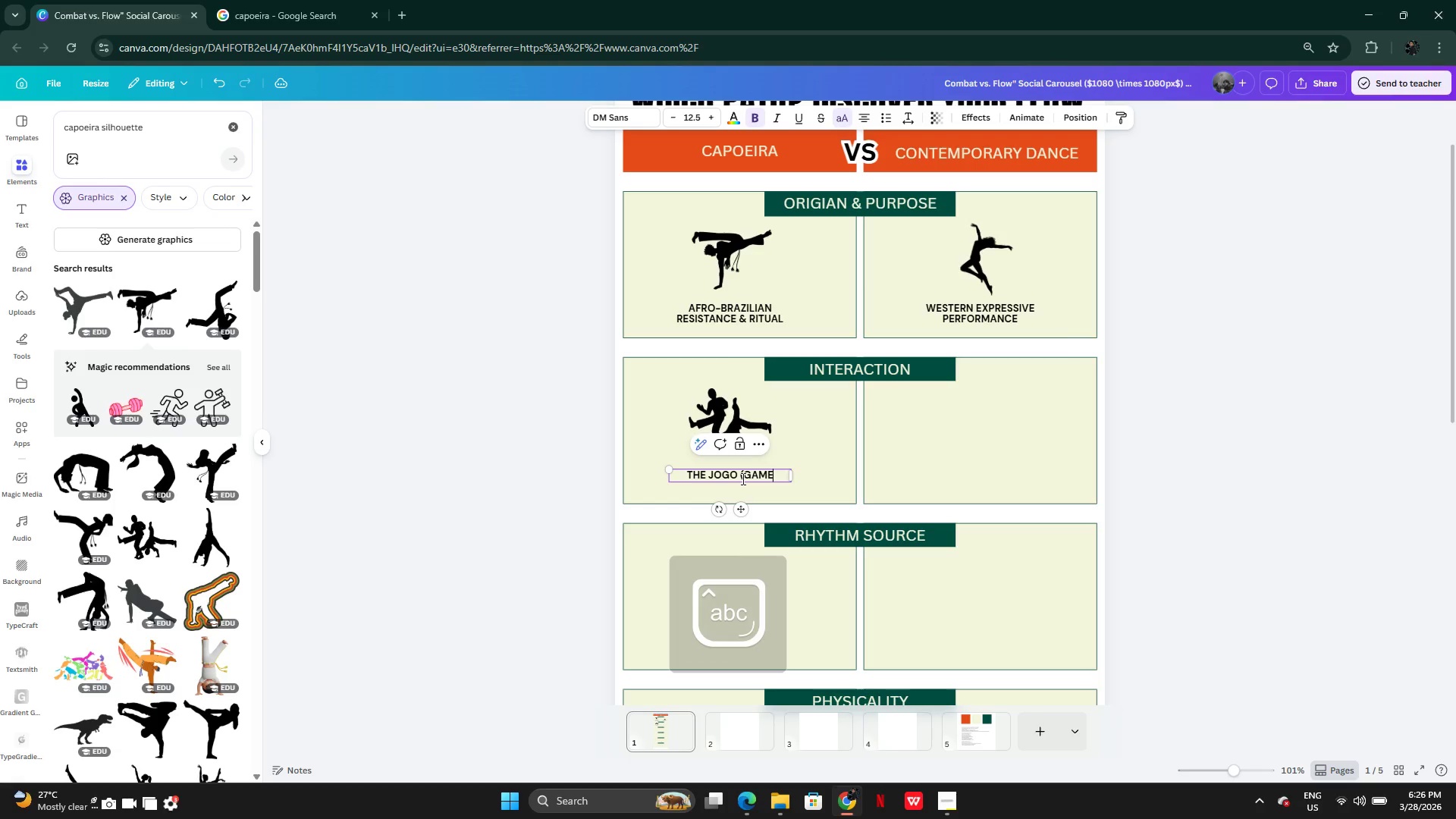 
wait(7.66)
 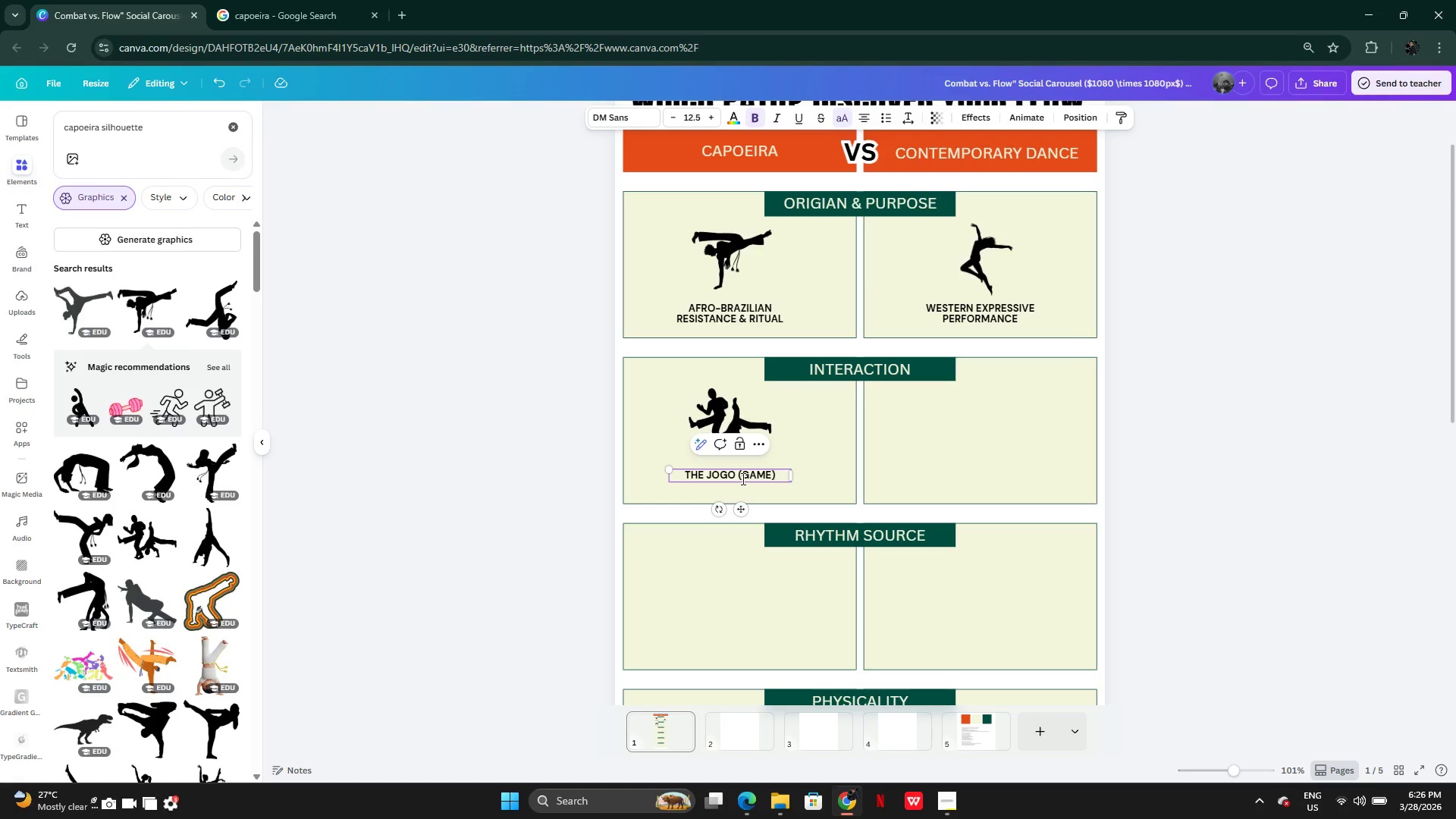 
type(: strategix)
key(Backspace)
type(c olay)
key(Backspace)
key(Backspace)
key(Backspace)
type(play )
key(Backspace)
key(Backspace)
key(Backspace)
key(Backspace)
key(Backspace)
key(Backspace)
type(play w)
 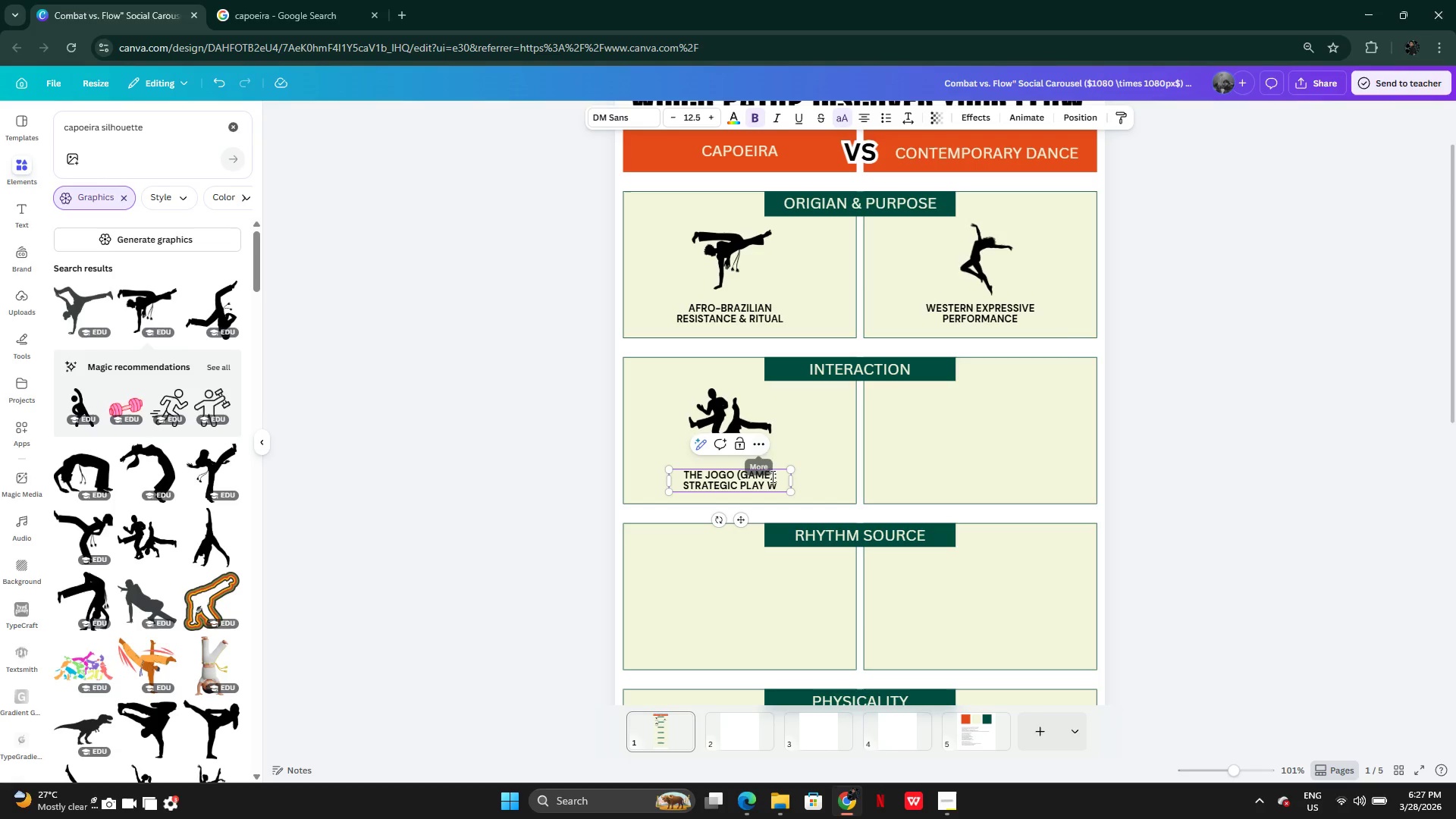 
wait(39.58)
 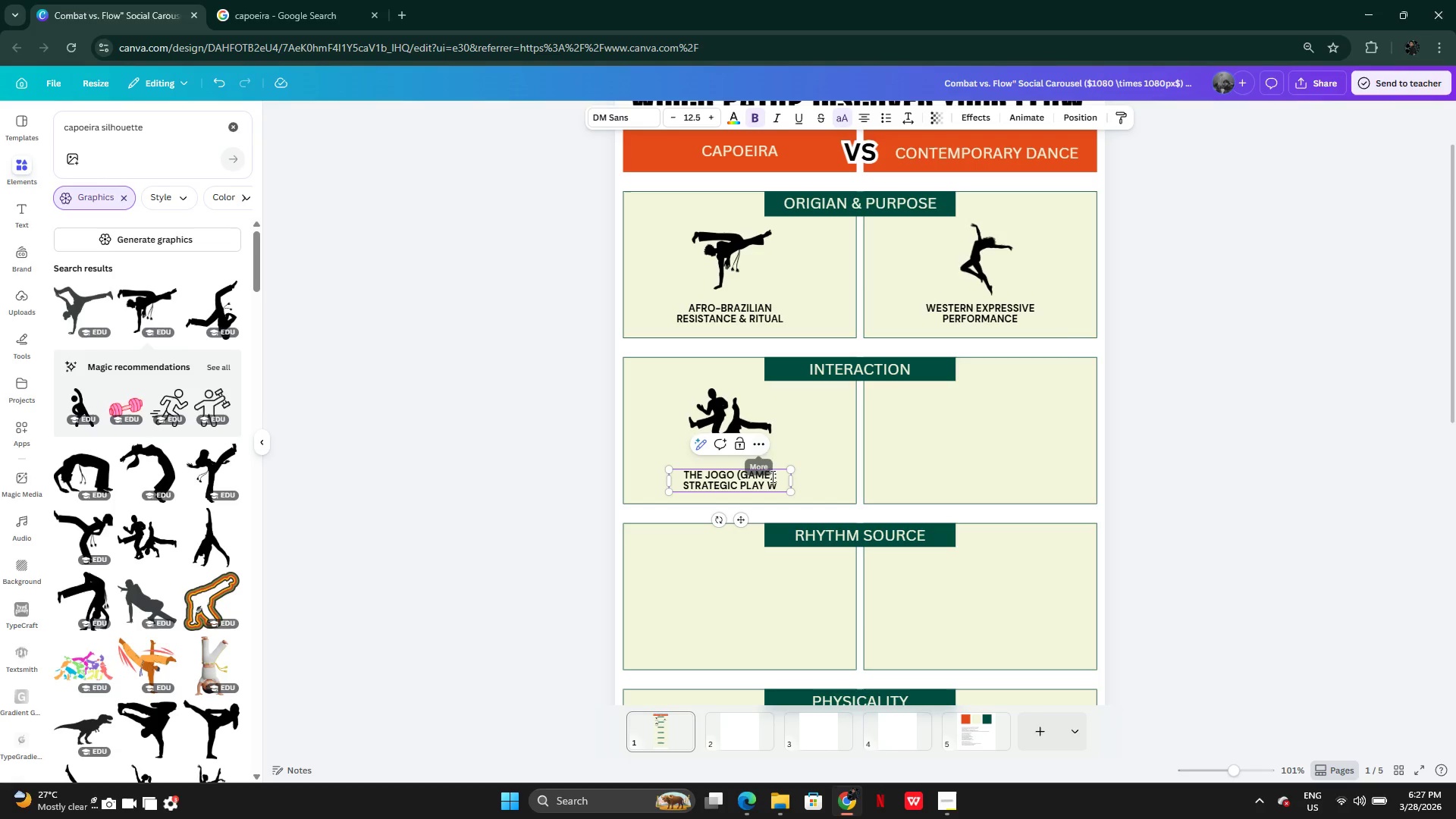 
type(ith a partner)
 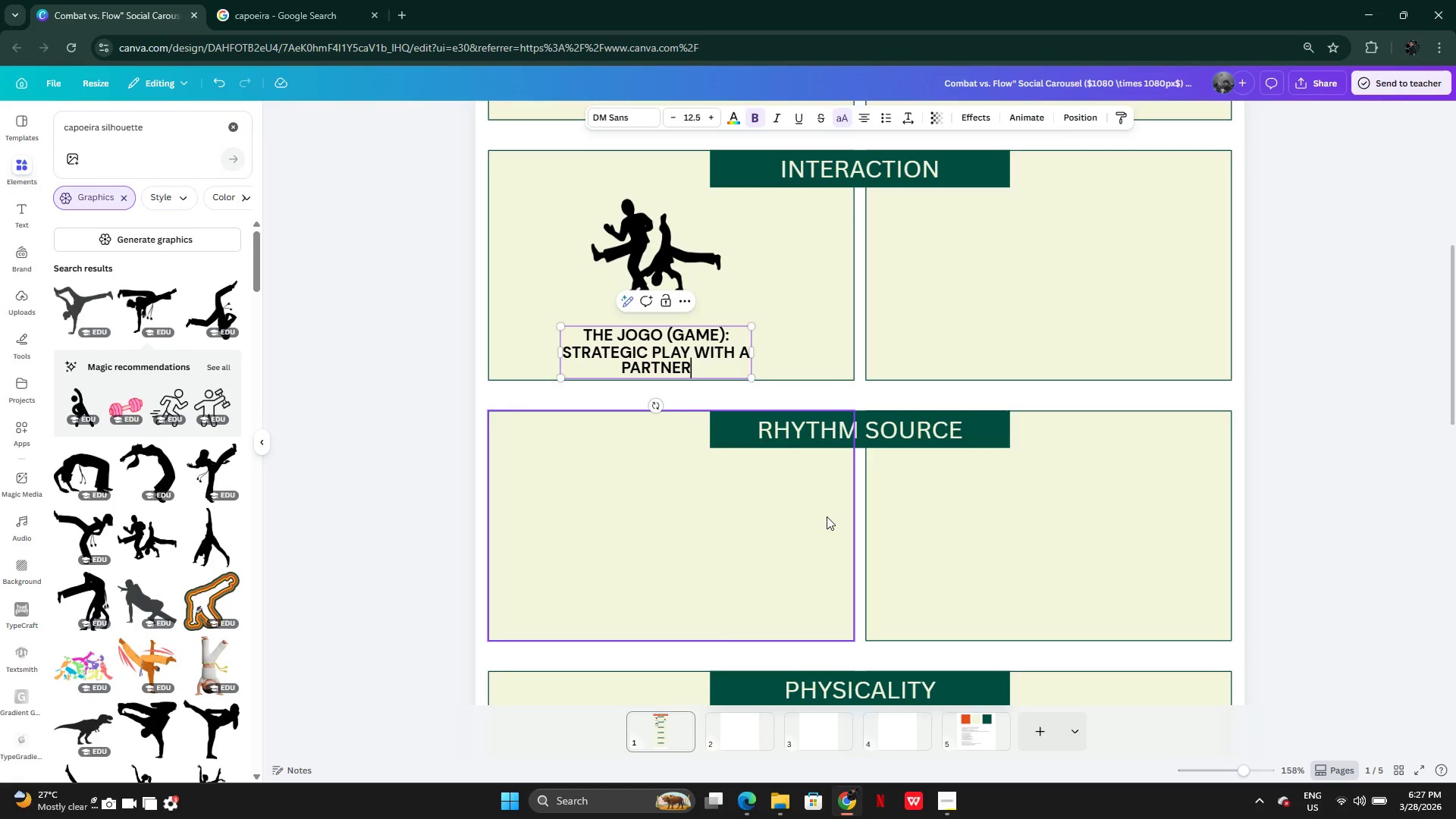 
wait(13.77)
 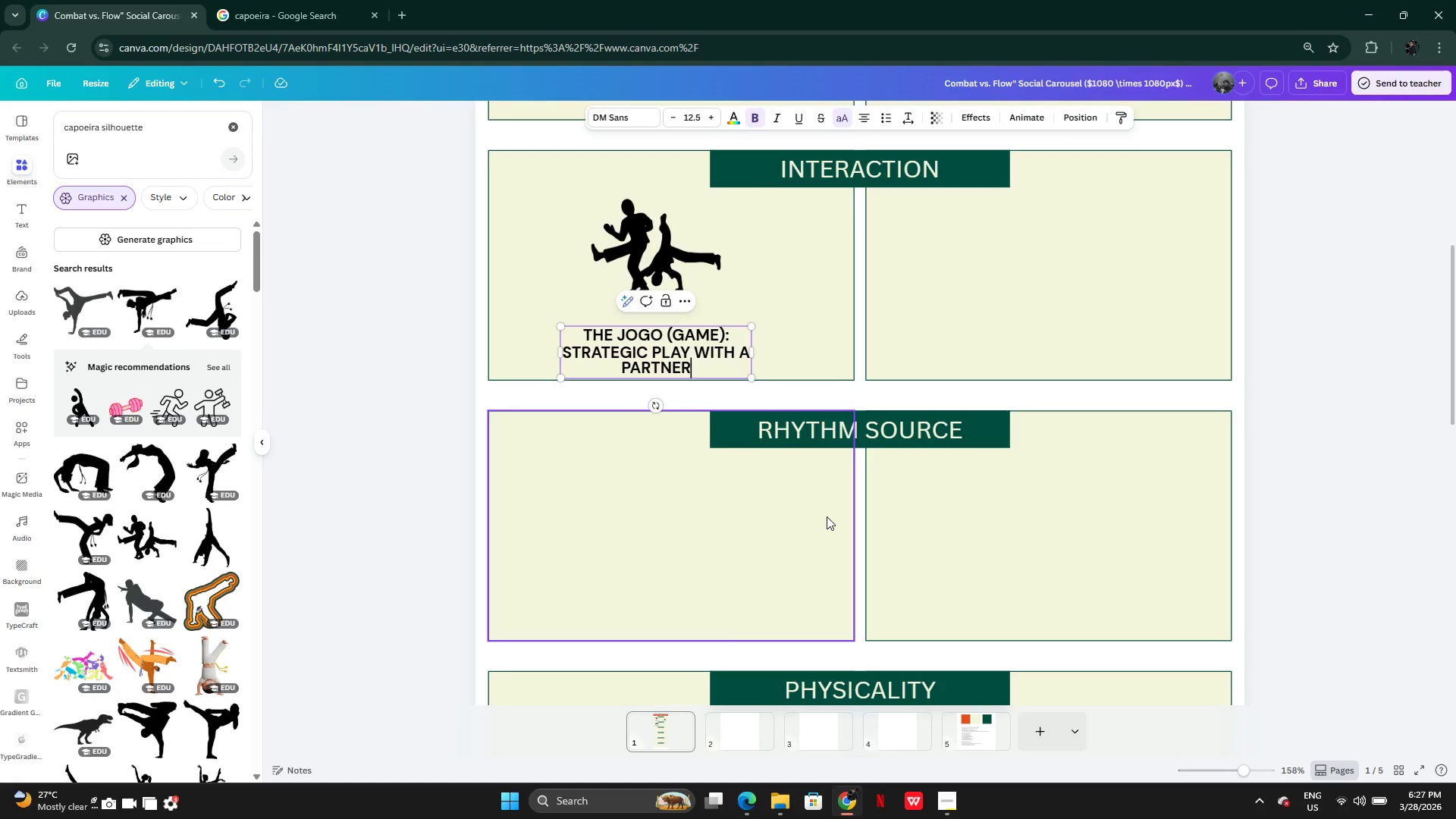 
left_click_drag(start_coordinate=[753, 435], to_coordinate=[765, 434])
 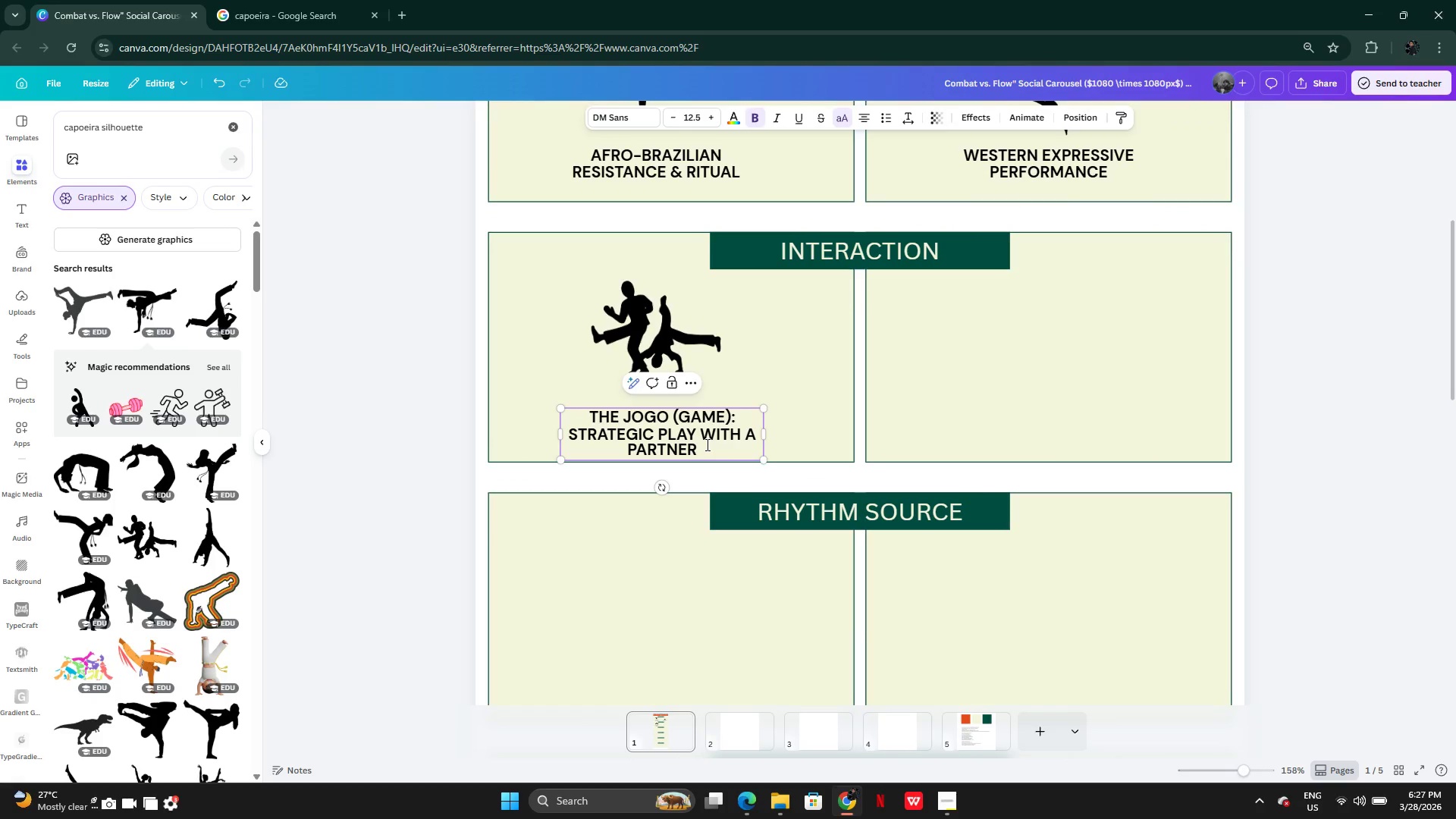 
left_click_drag(start_coordinate=[706, 444], to_coordinate=[695, 438])
 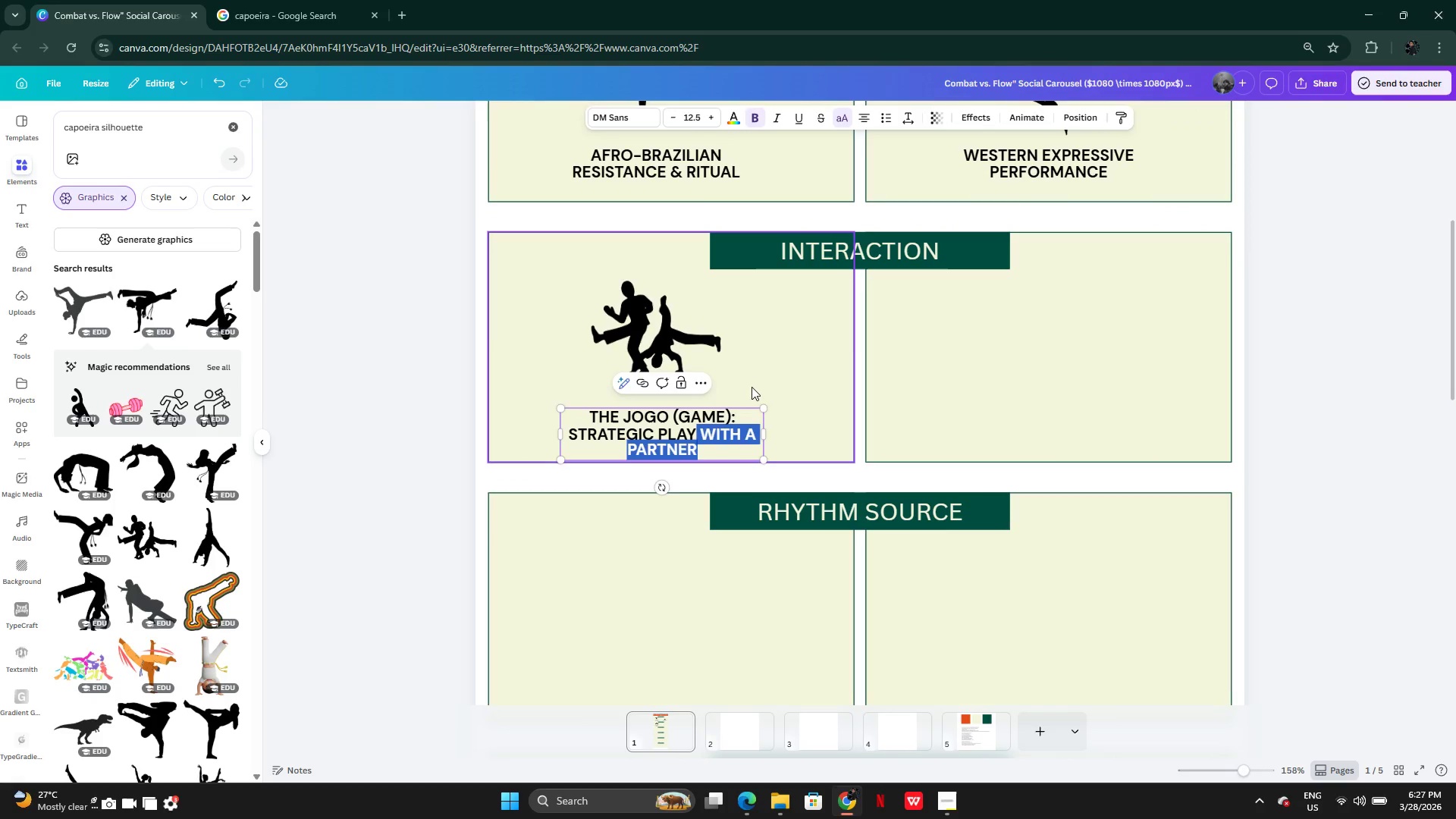 
left_click([752, 387])
 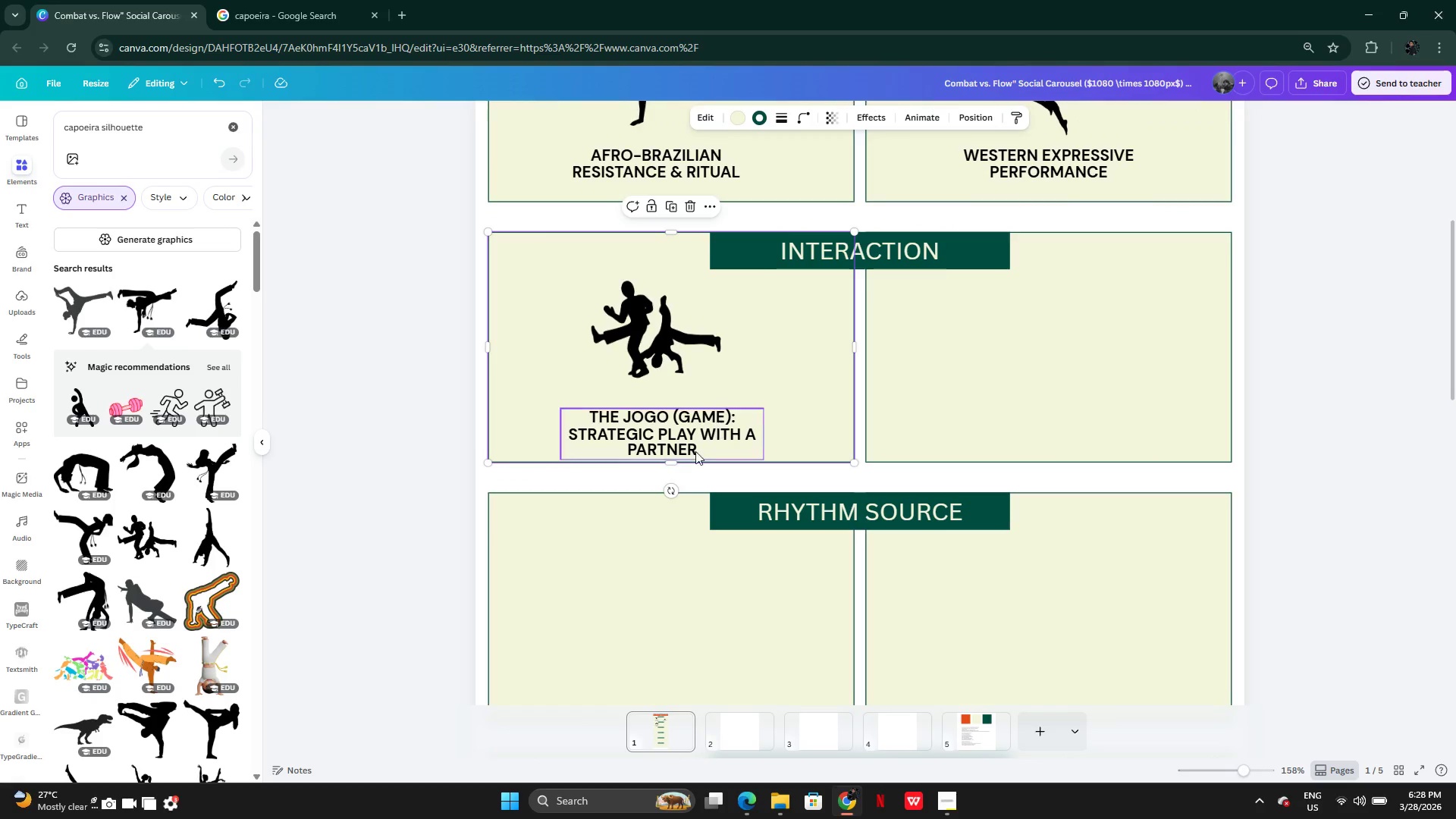 
left_click([695, 452])
 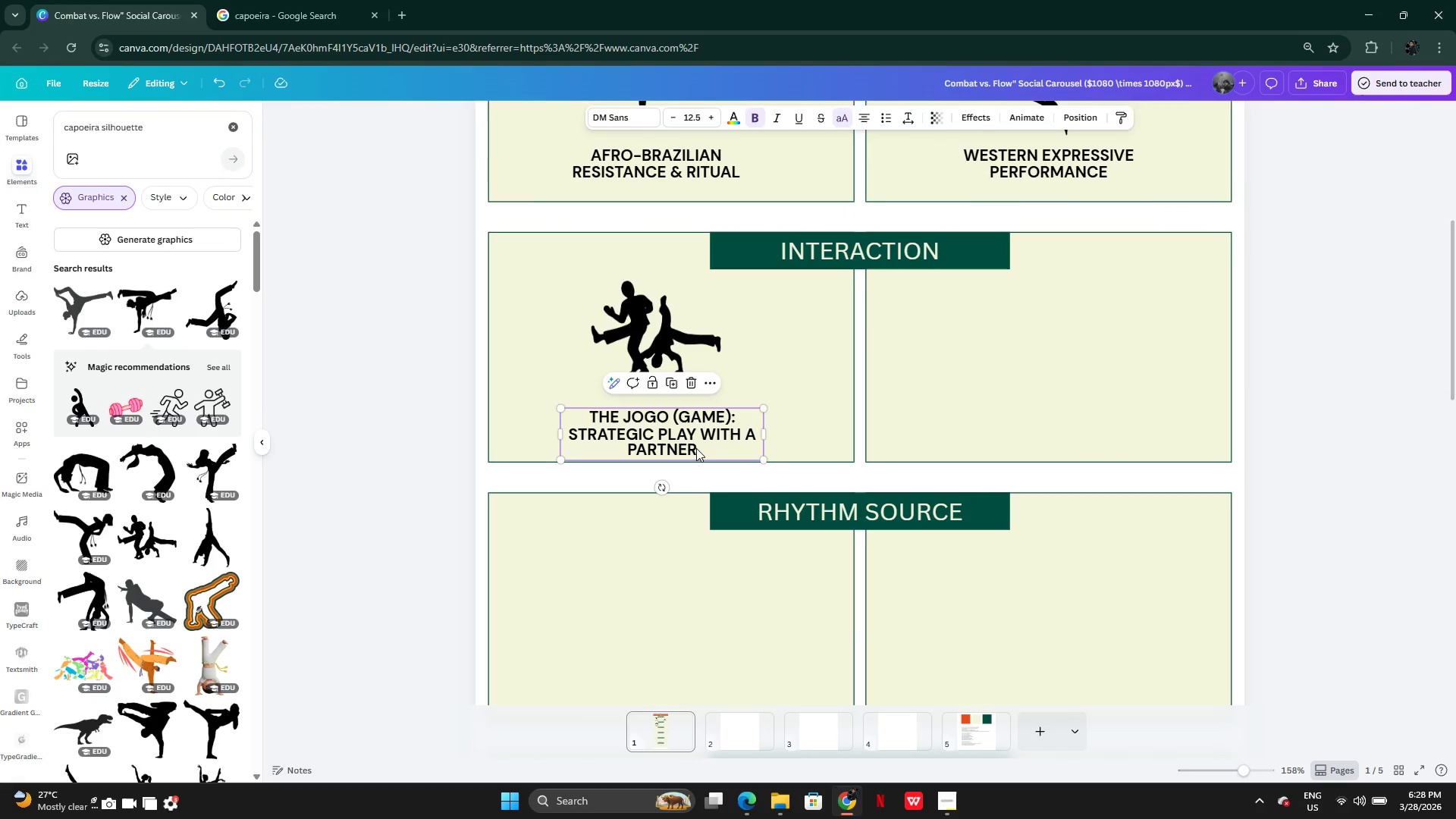 
left_click_drag(start_coordinate=[696, 448], to_coordinate=[687, 441])
 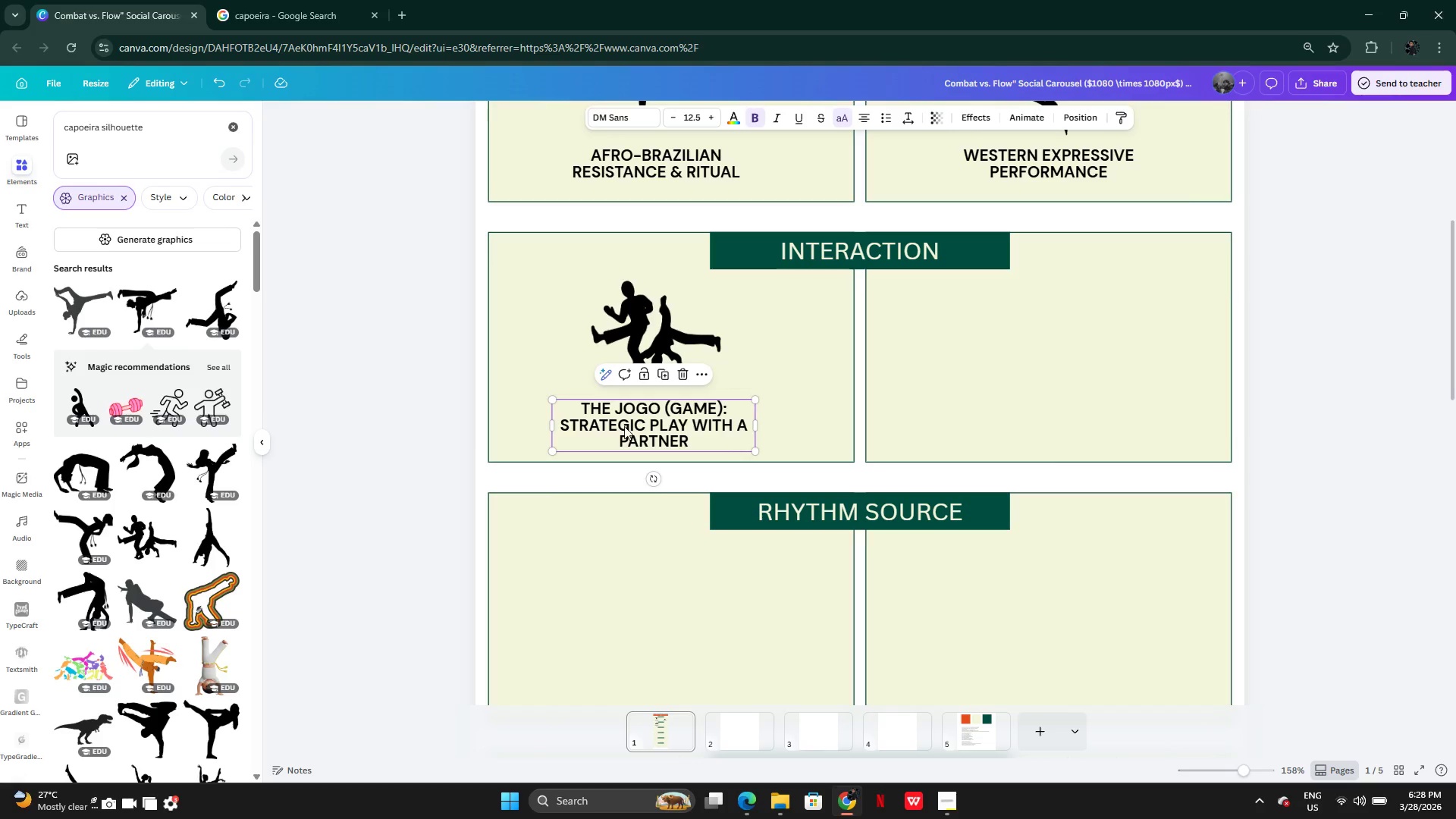 
left_click_drag(start_coordinate=[651, 429], to_coordinate=[651, 425])
 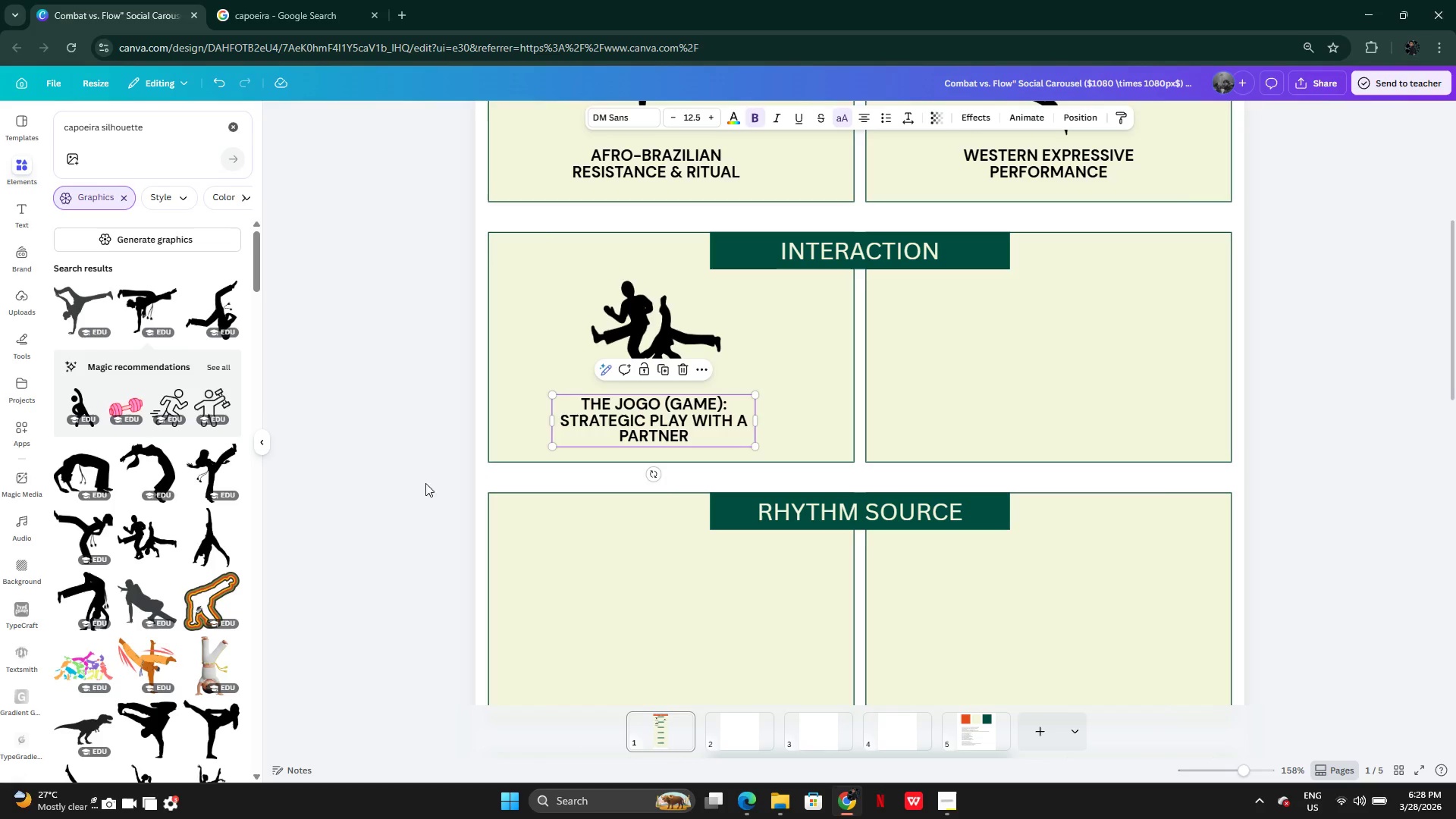 
left_click([412, 494])
 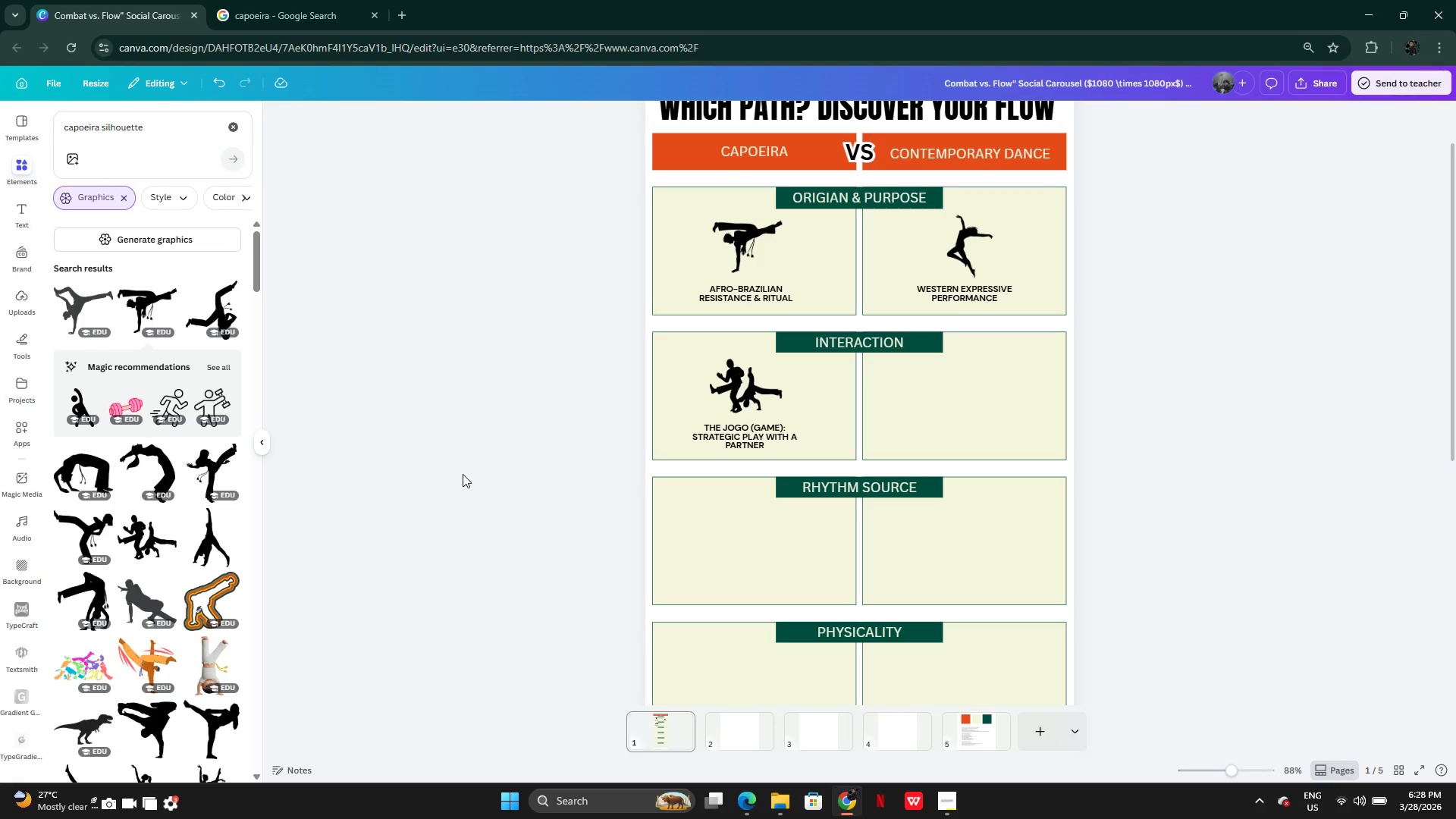 
wait(52.31)
 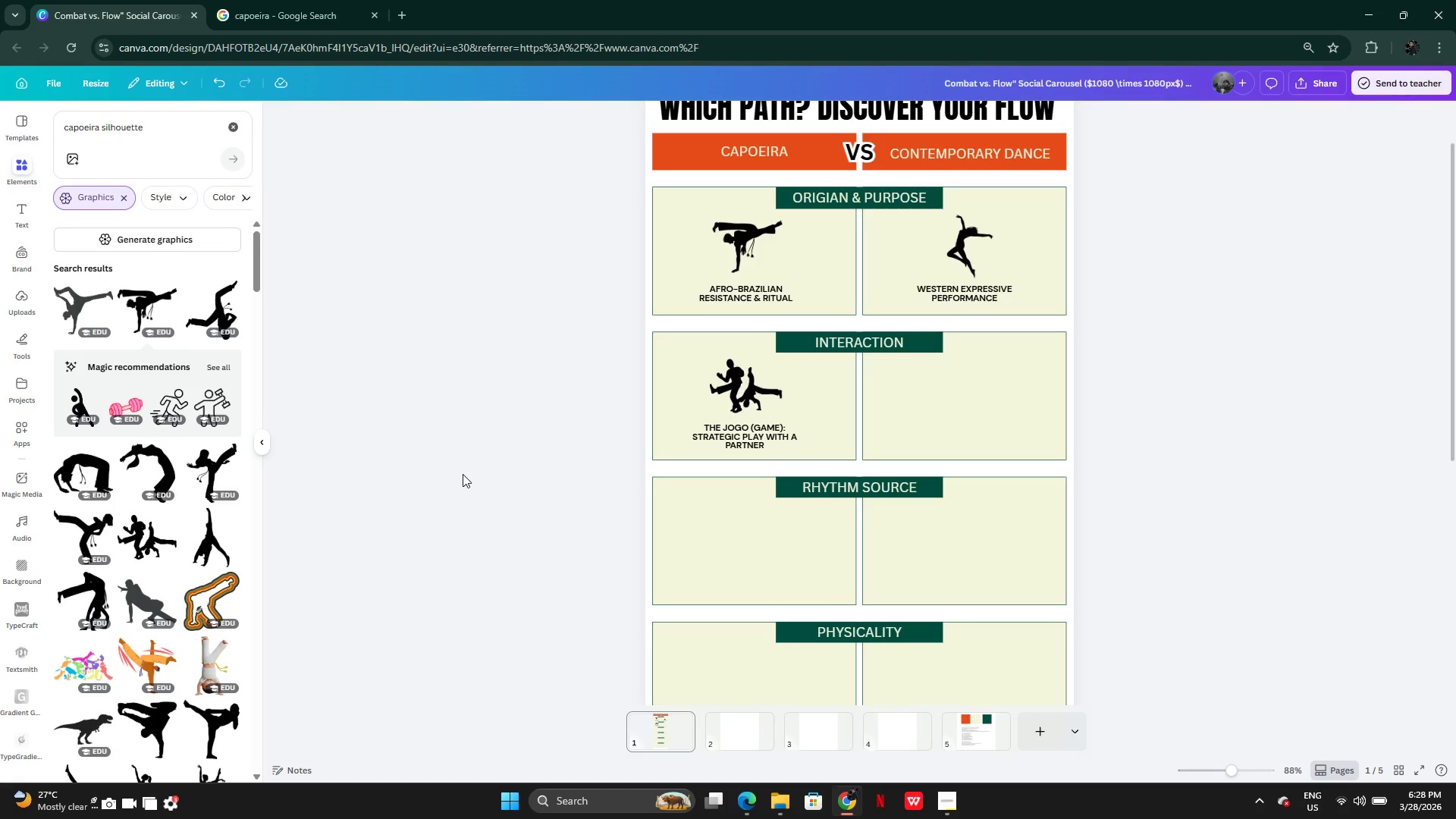 
left_click([680, 441])
 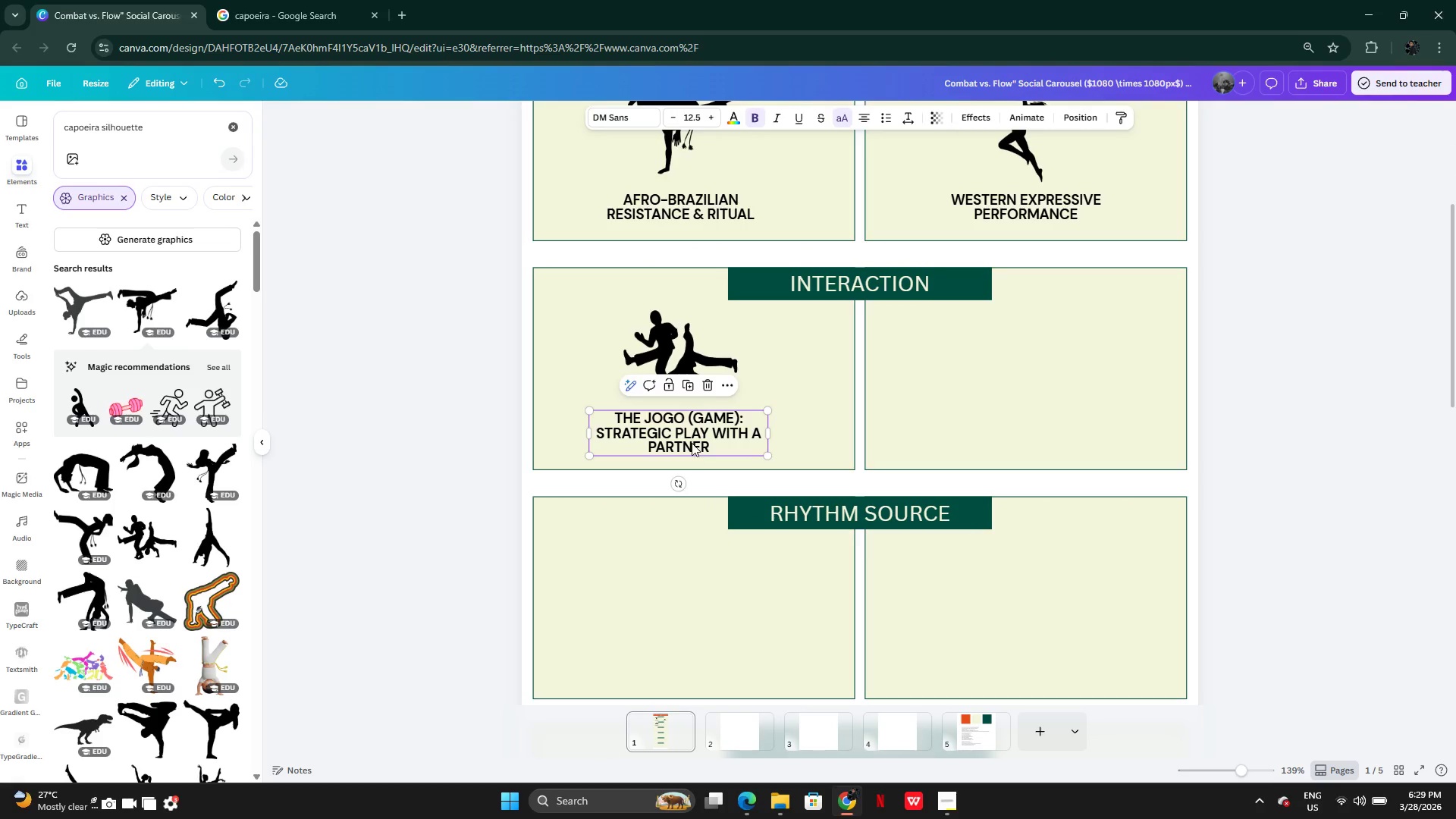 
hold_key(key=AltLeft, duration=0.44)
left_click_drag(start_coordinate=[674, 436], to_coordinate=[747, 435])
 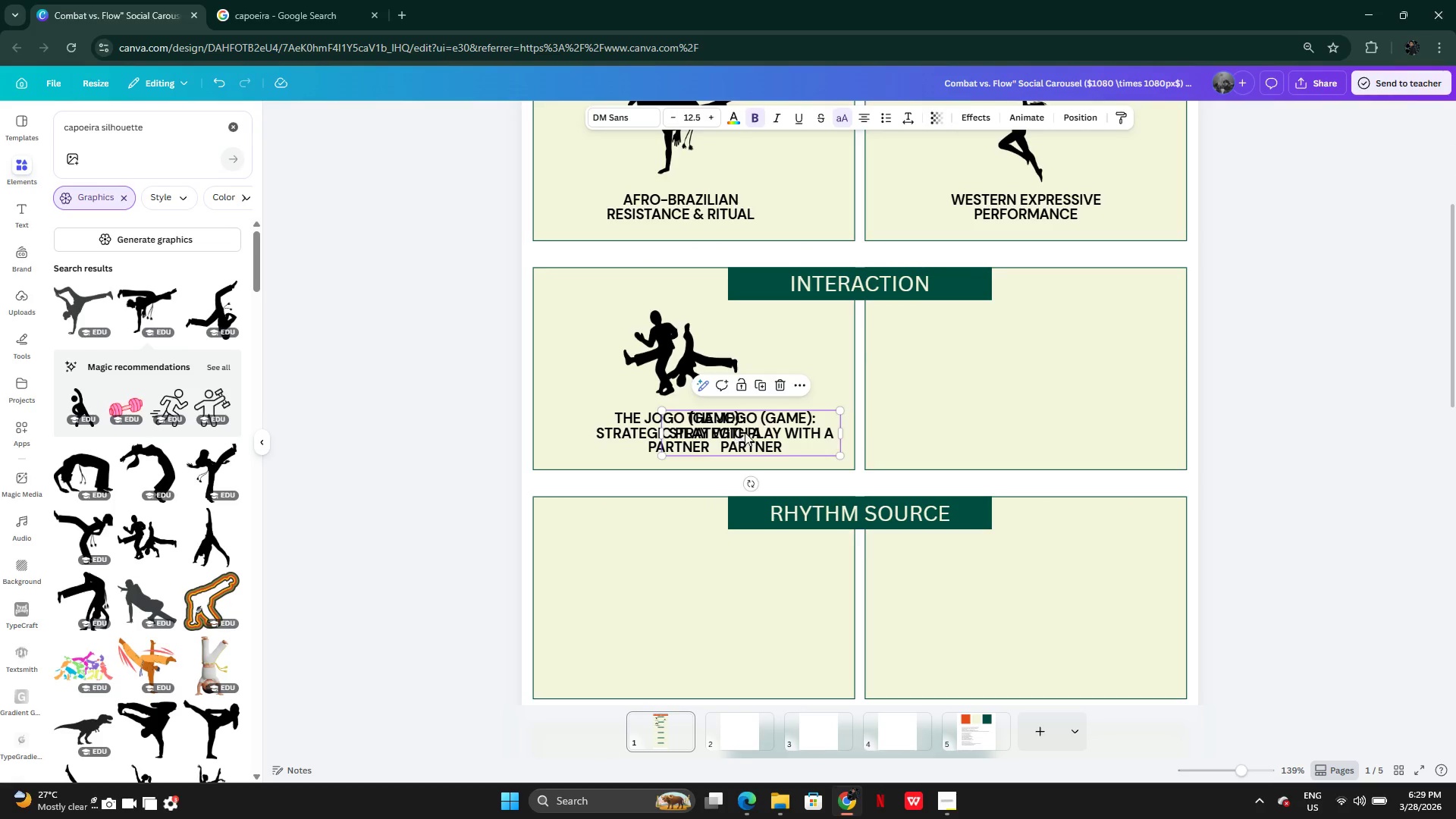 
left_click_drag(start_coordinate=[734, 432], to_coordinate=[1017, 433])
 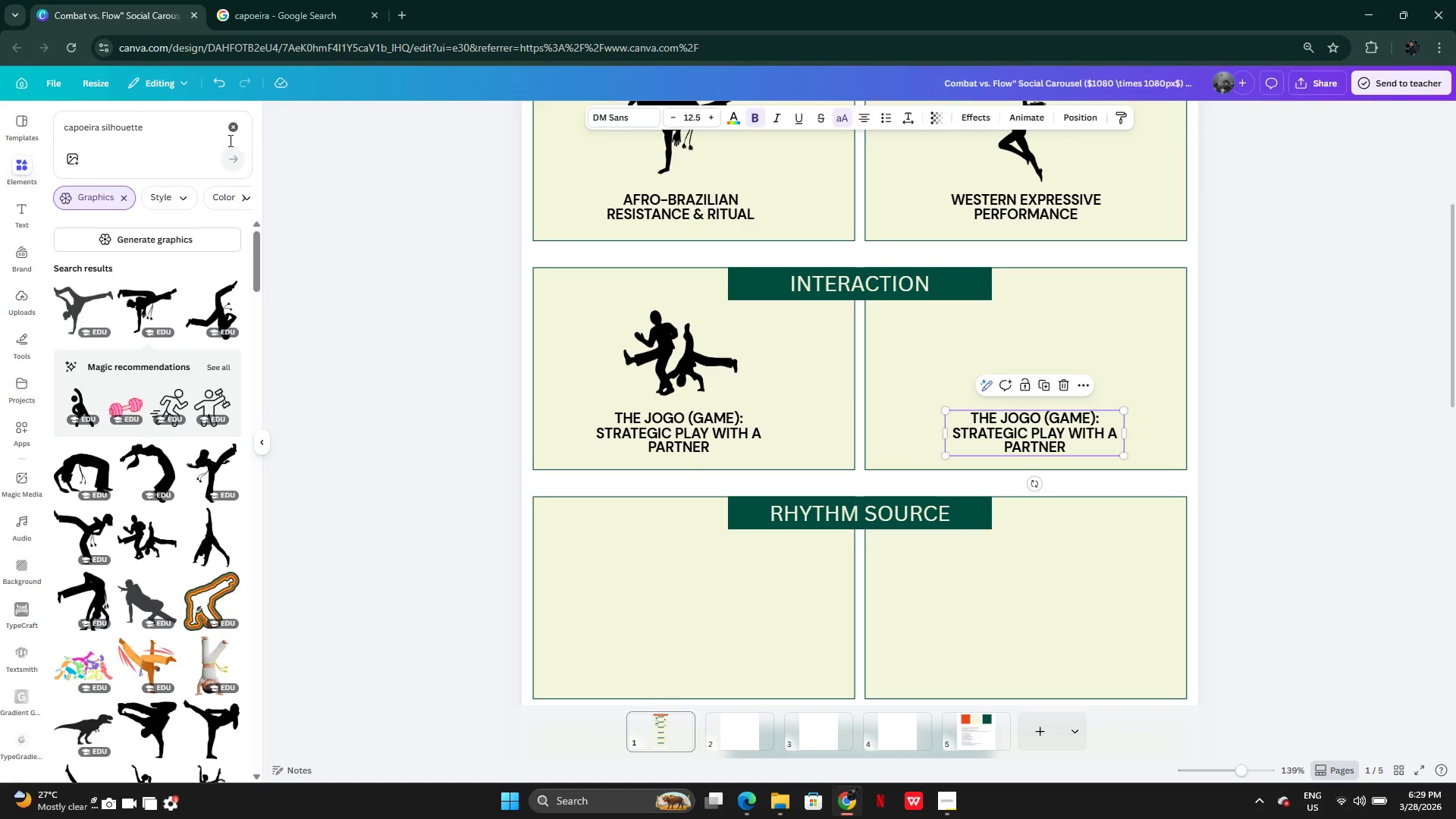 
left_click([234, 131])
 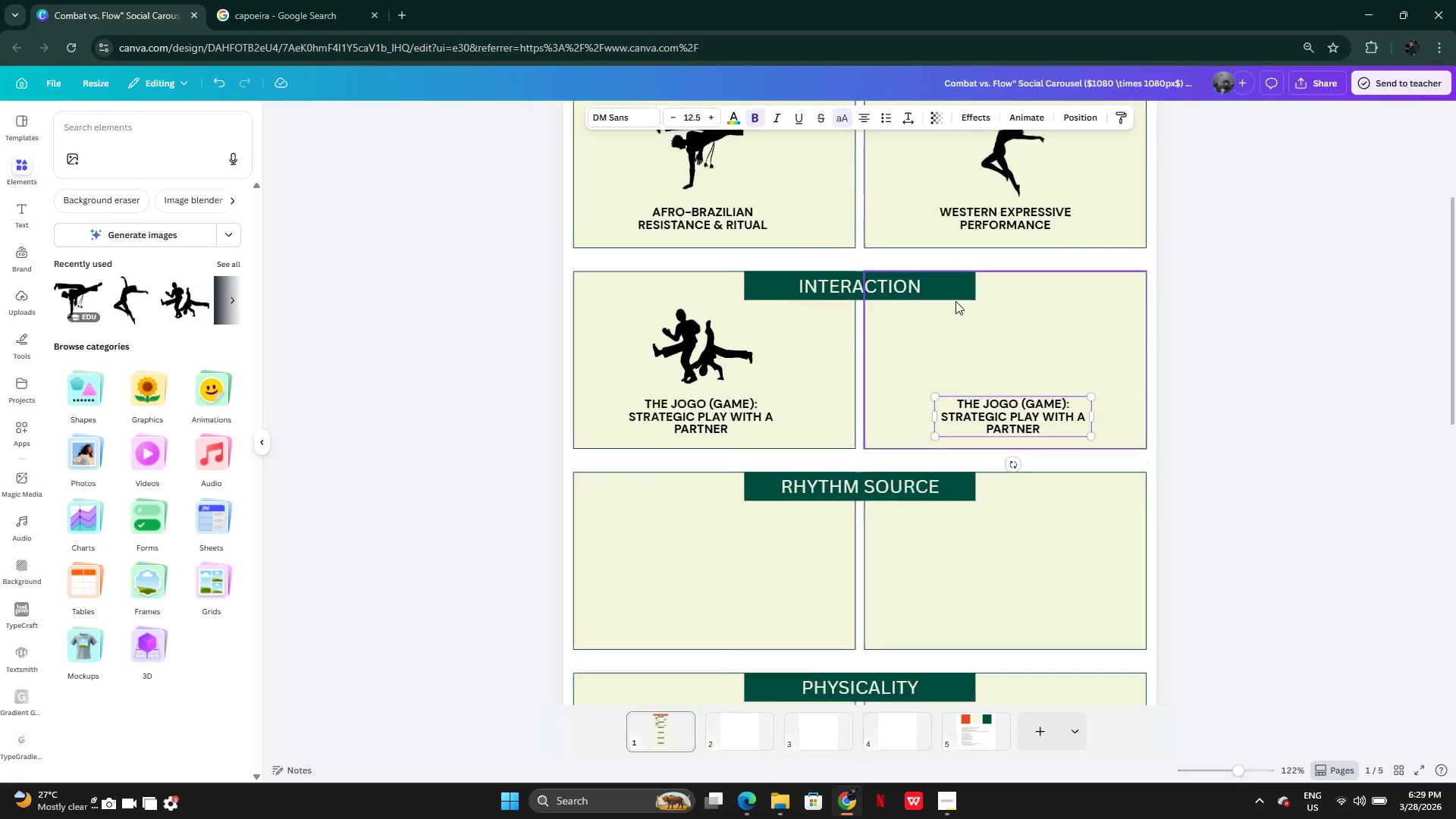 
mouse_move([1049, 349])
 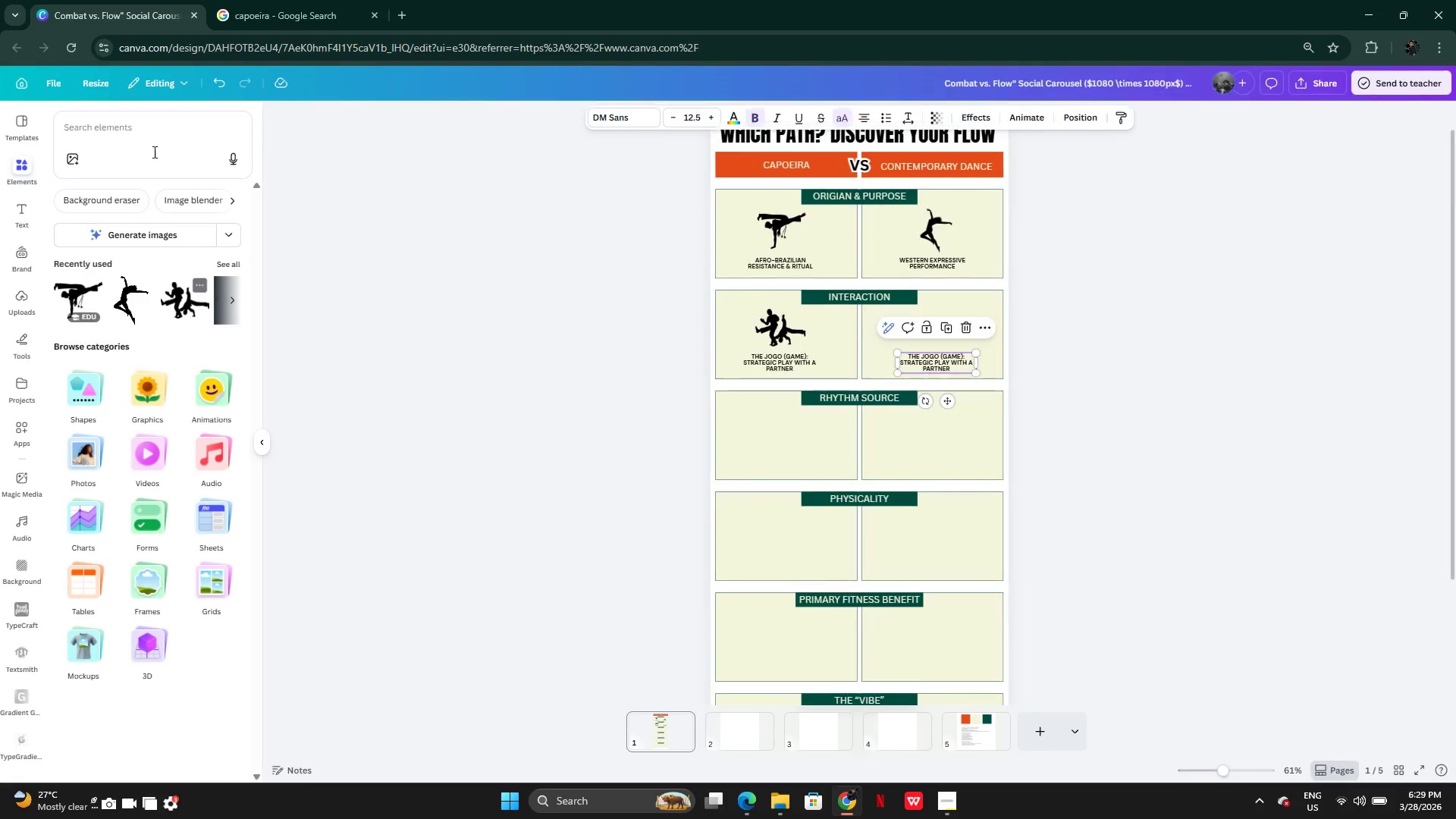 
left_click([110, 115])
 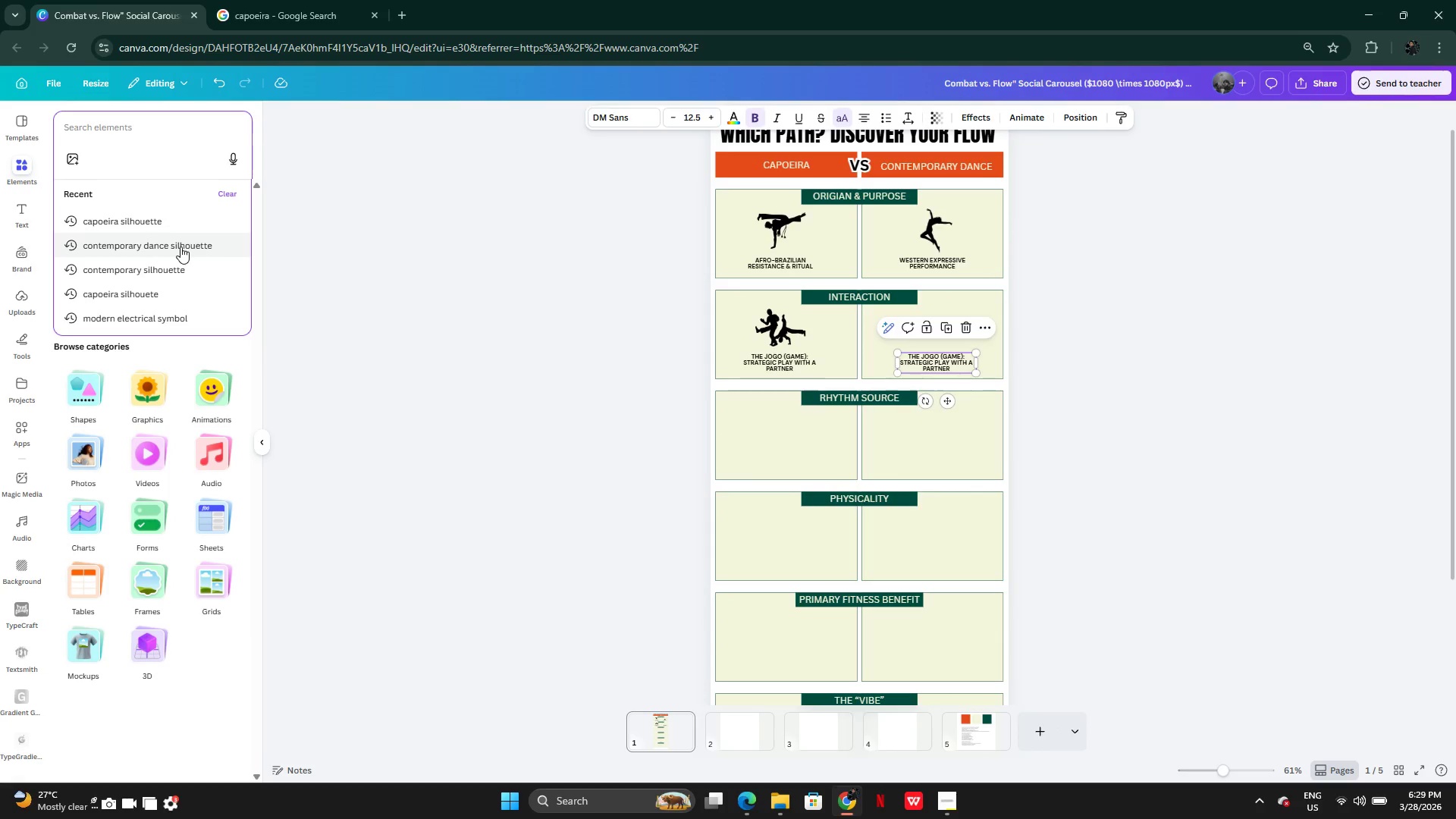 
left_click([180, 246])
 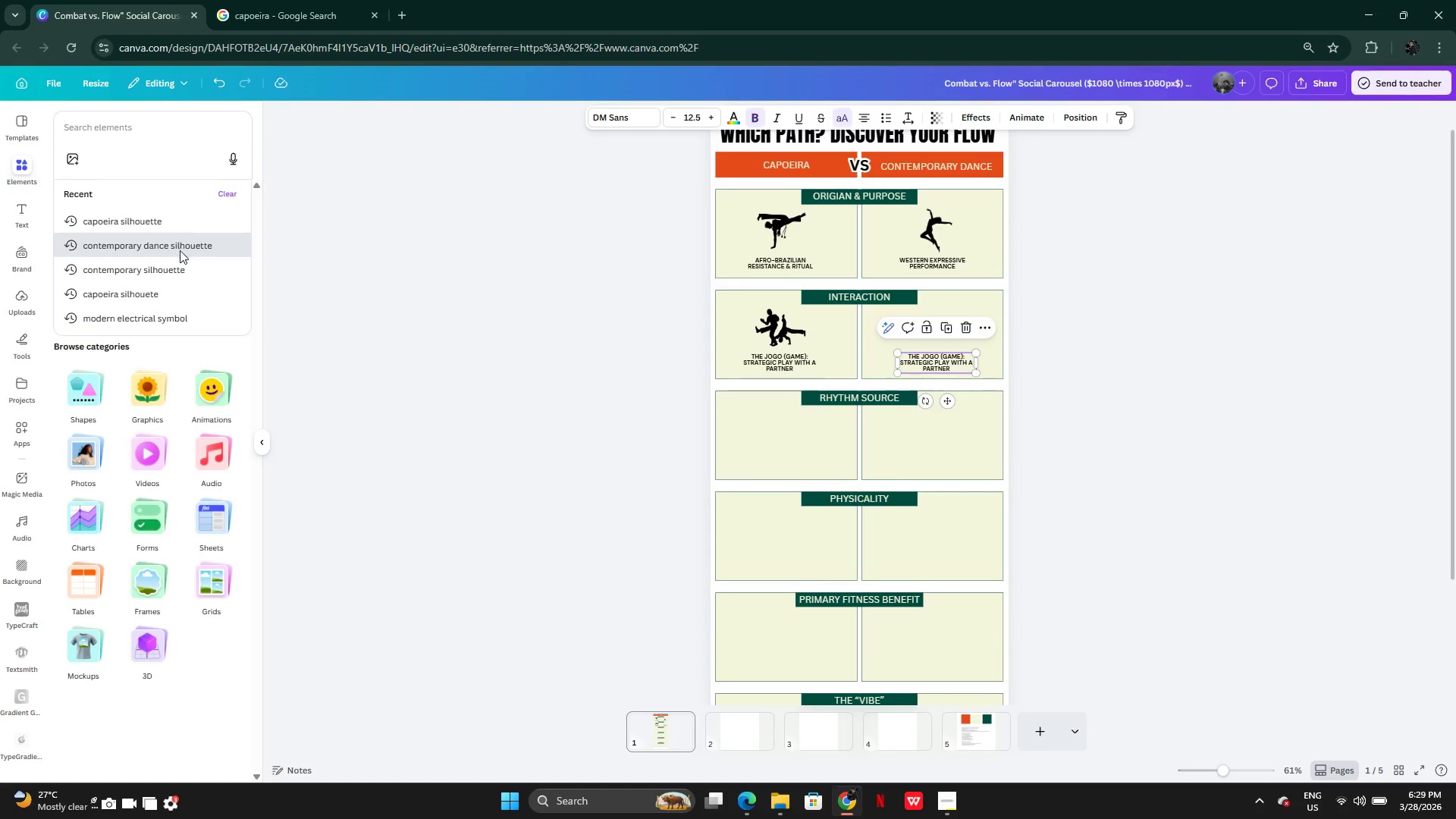 
mouse_move([157, 245])
 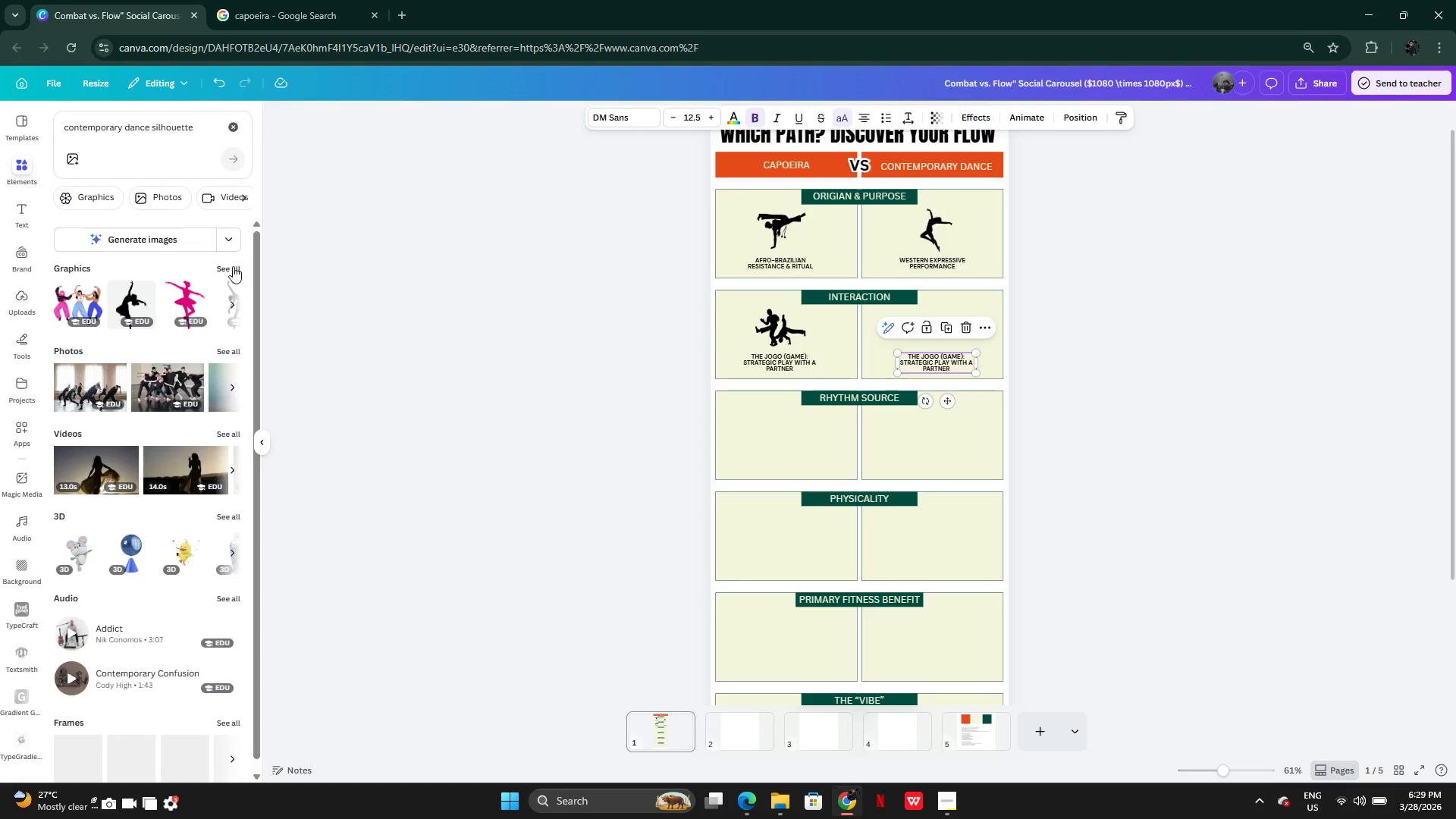 
left_click([219, 271])
 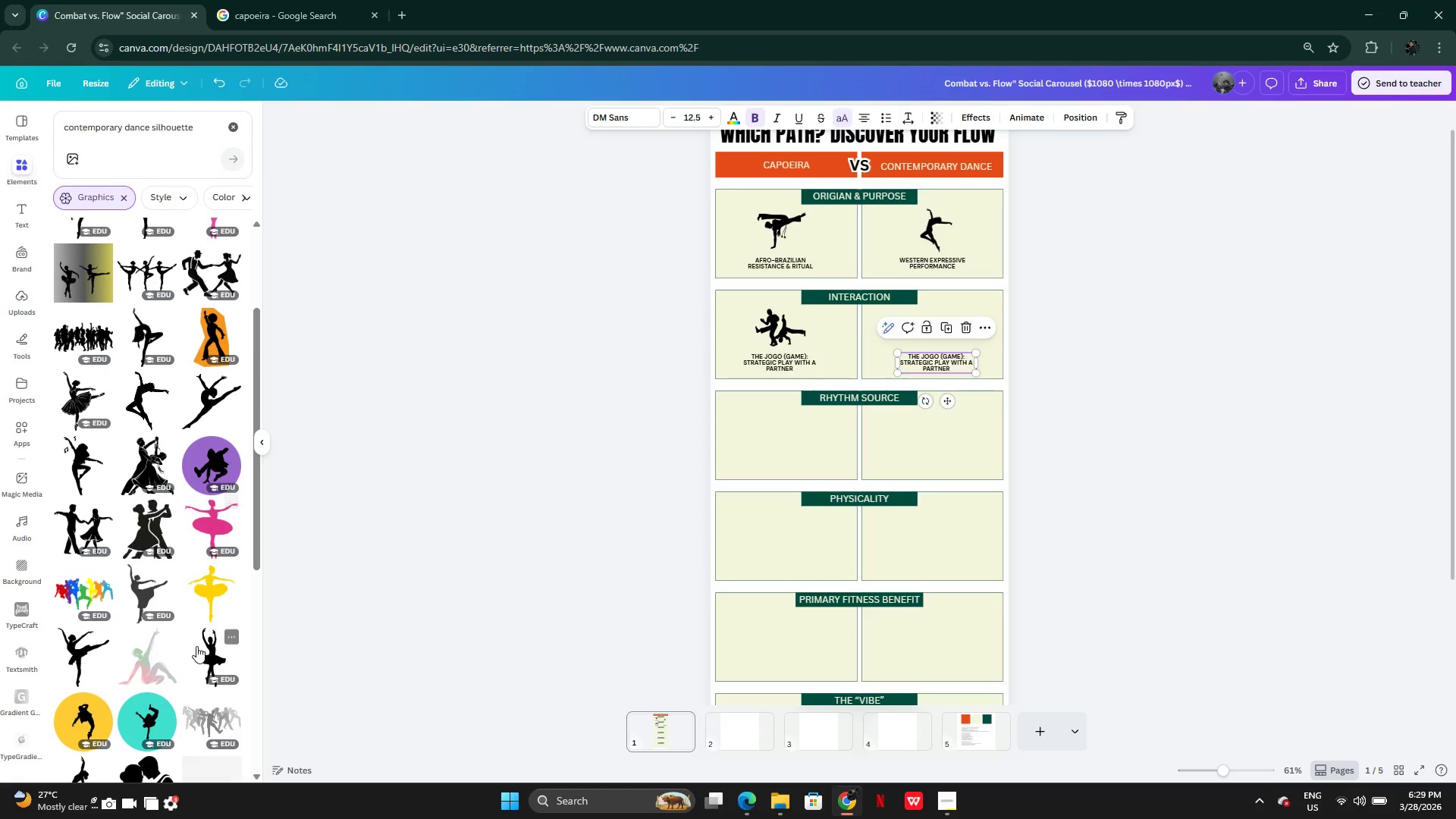 
mouse_move([141, 495])
 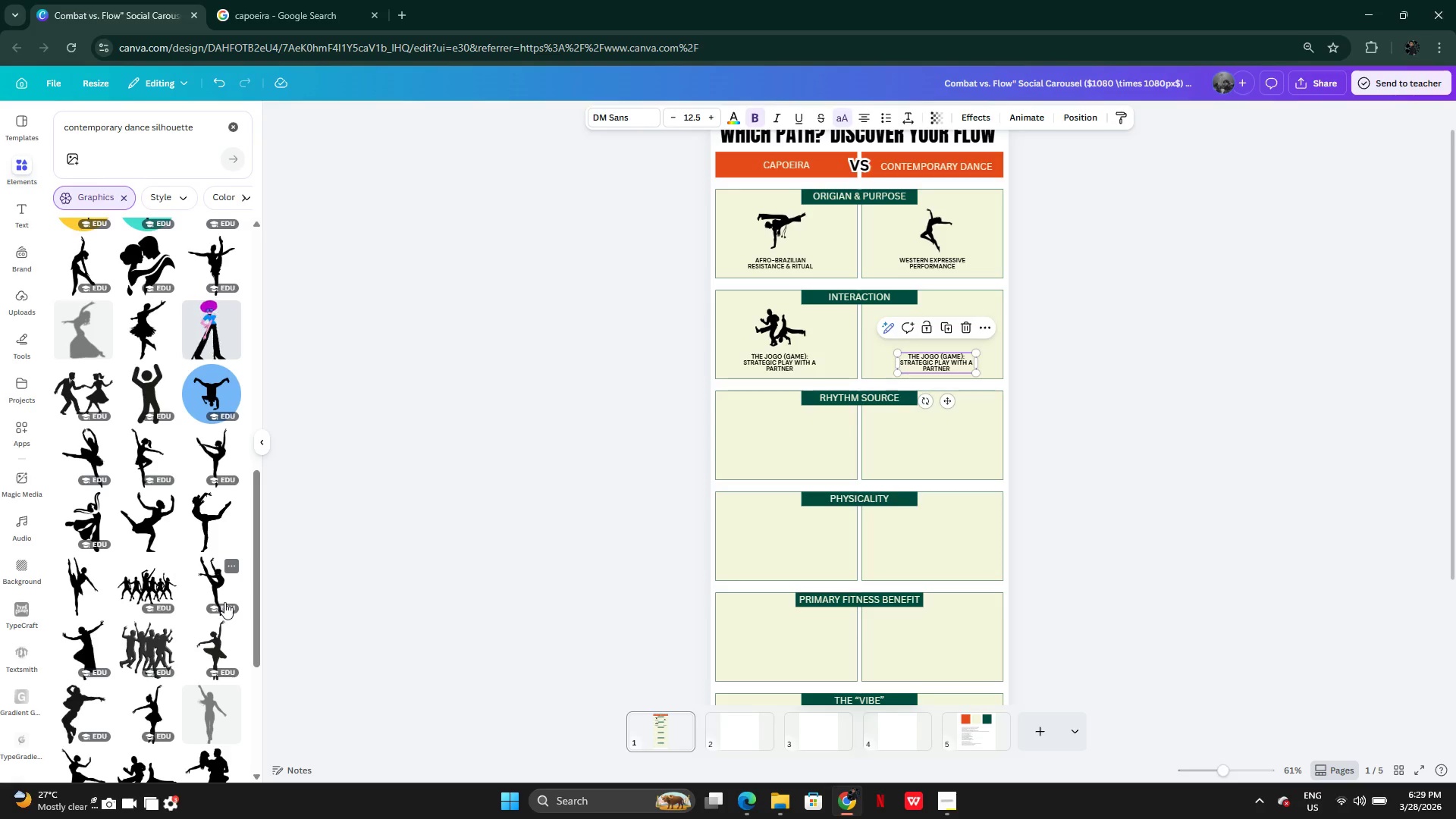 
wait(16.83)
 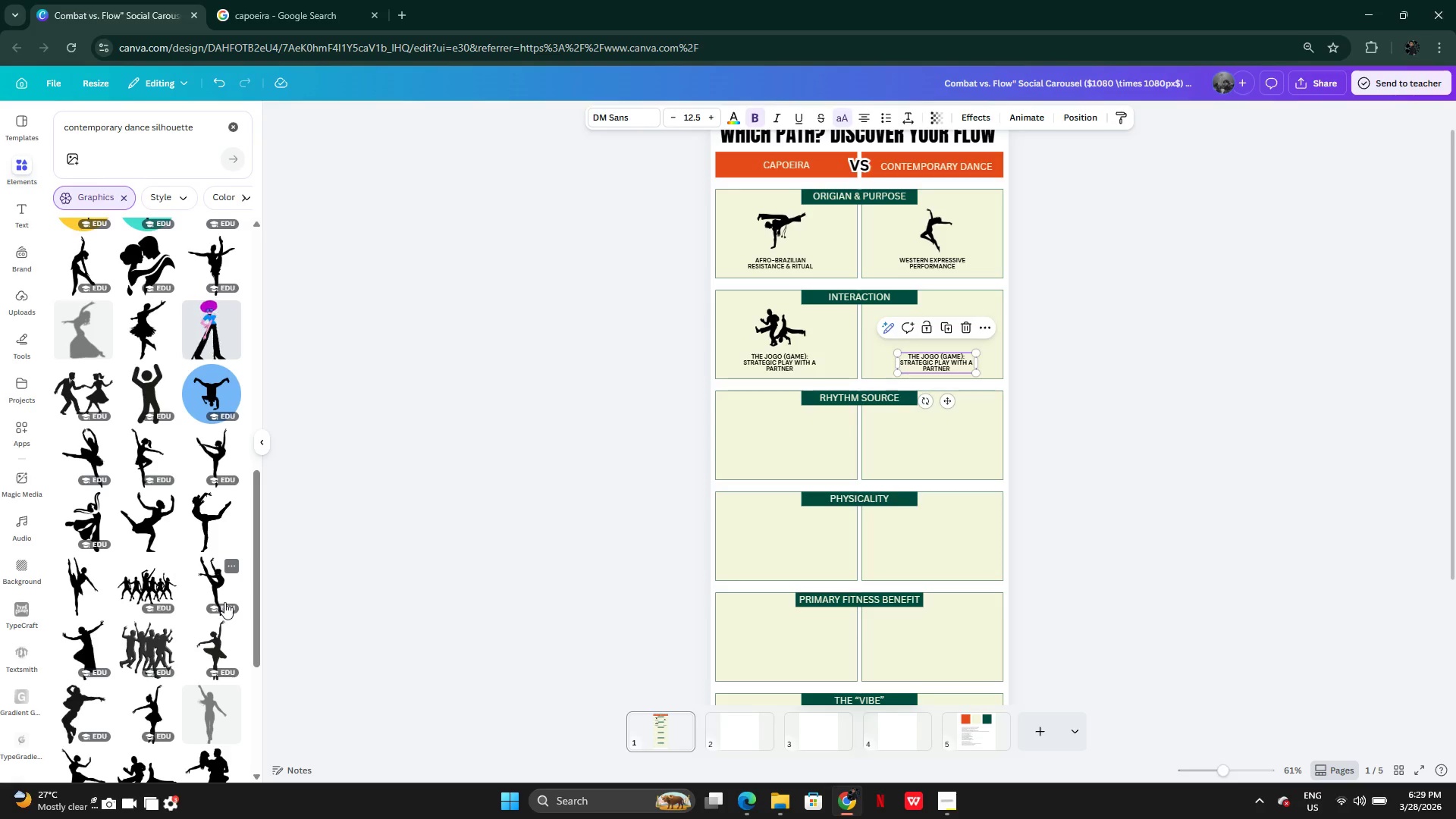 
left_click([231, 500])
 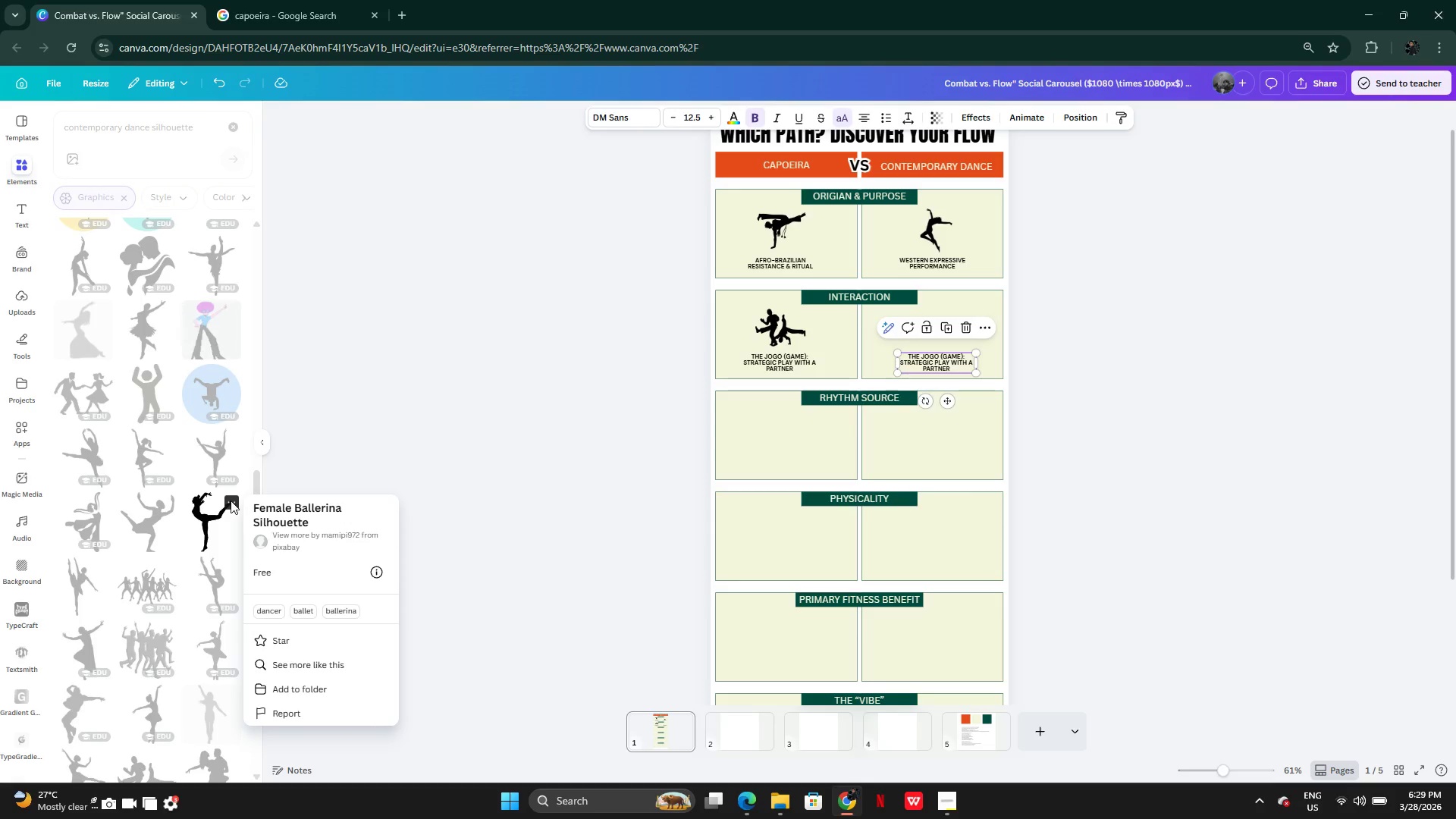 
left_click([318, 437])
 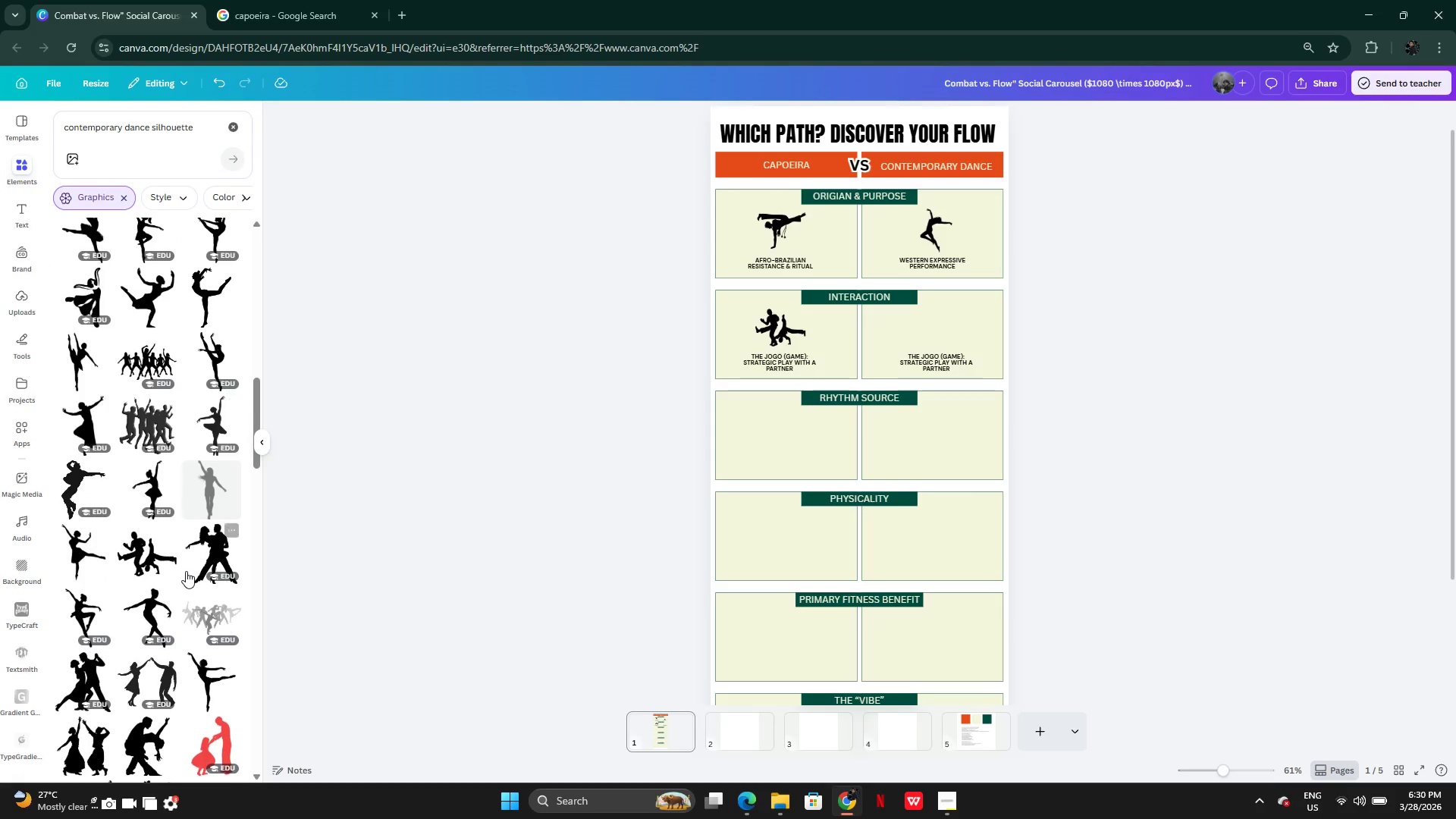 
wait(38.39)
 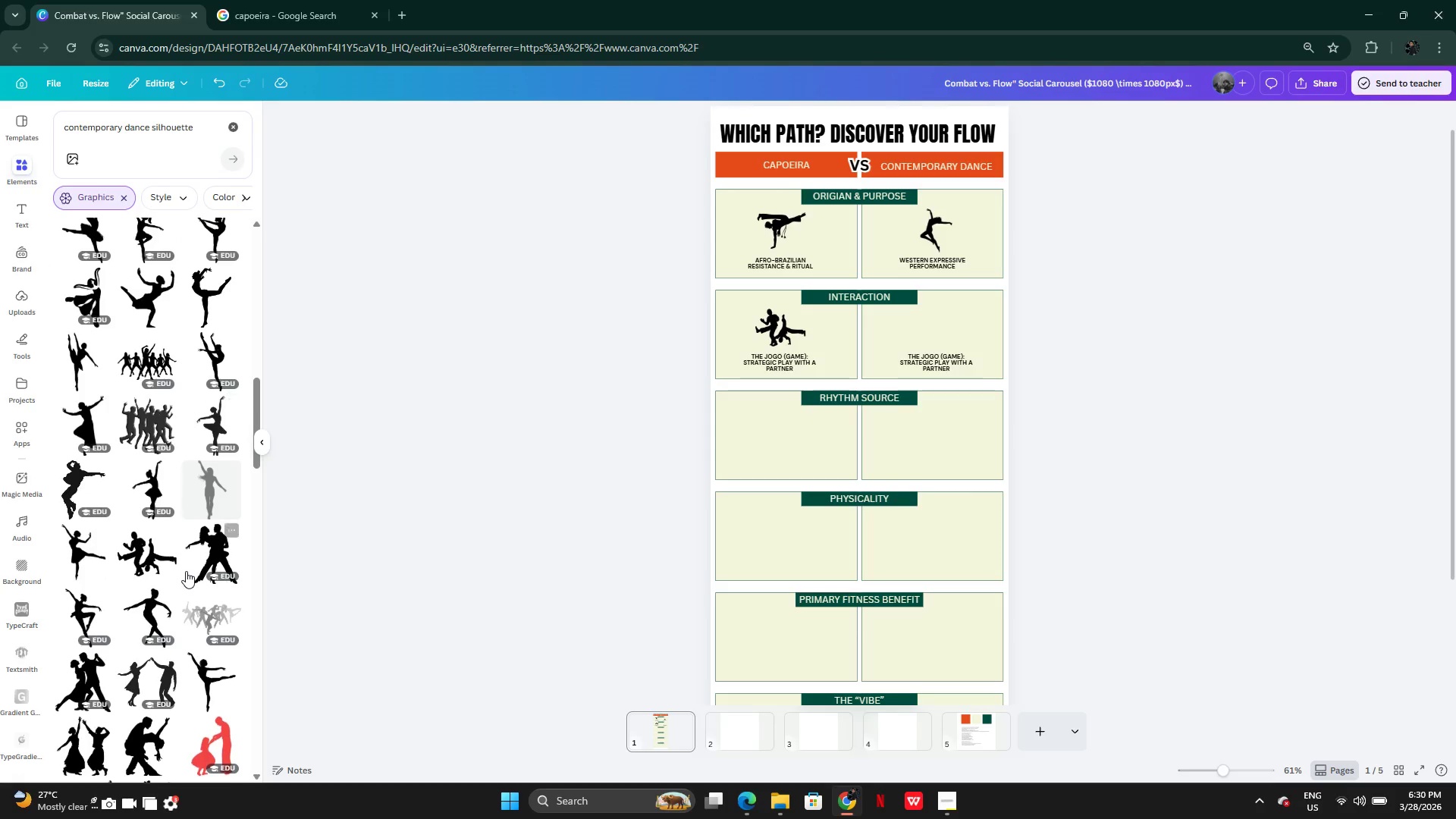 
mouse_move([202, 558])
 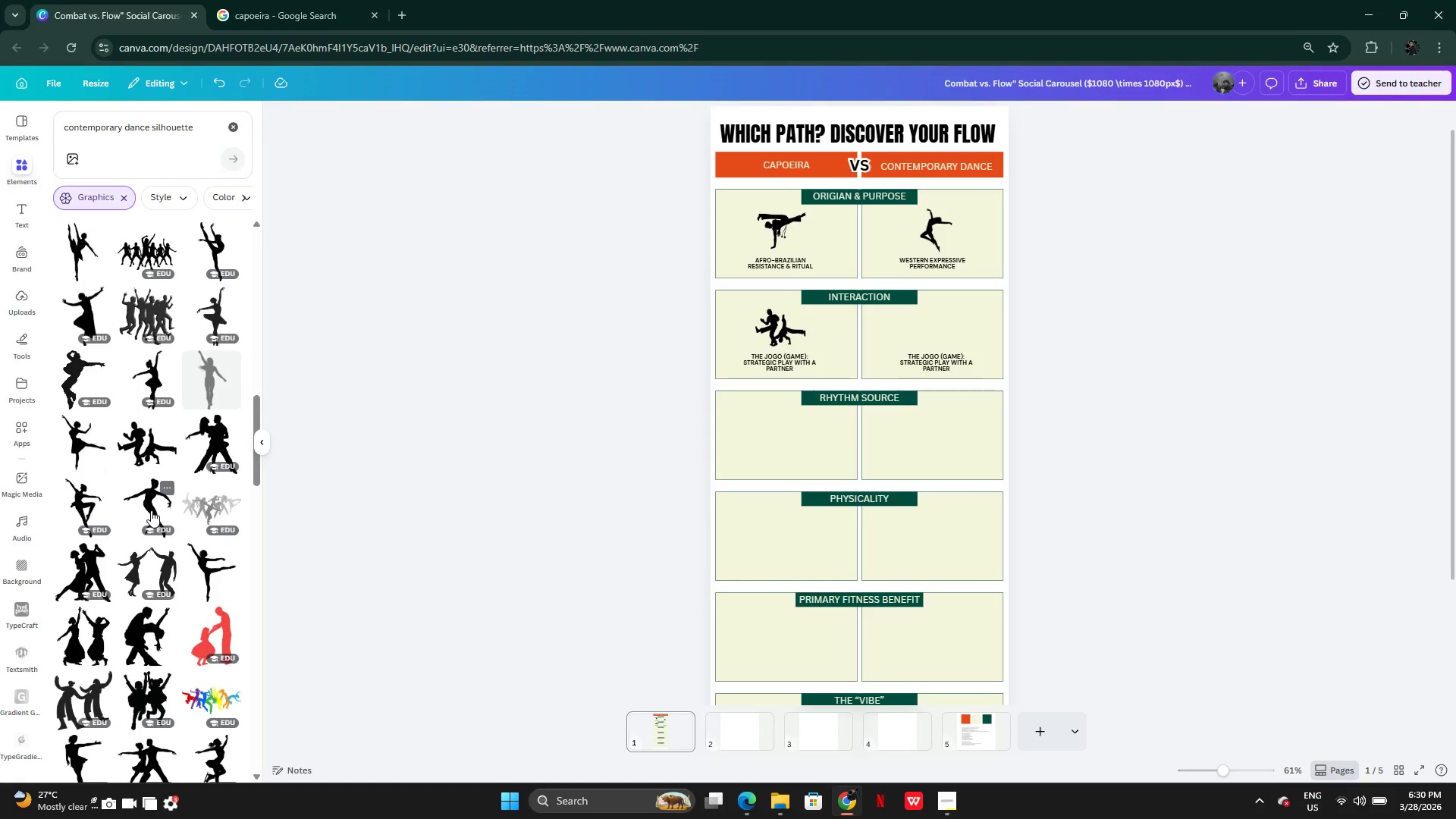 
left_click_drag(start_coordinate=[150, 510], to_coordinate=[936, 320])
 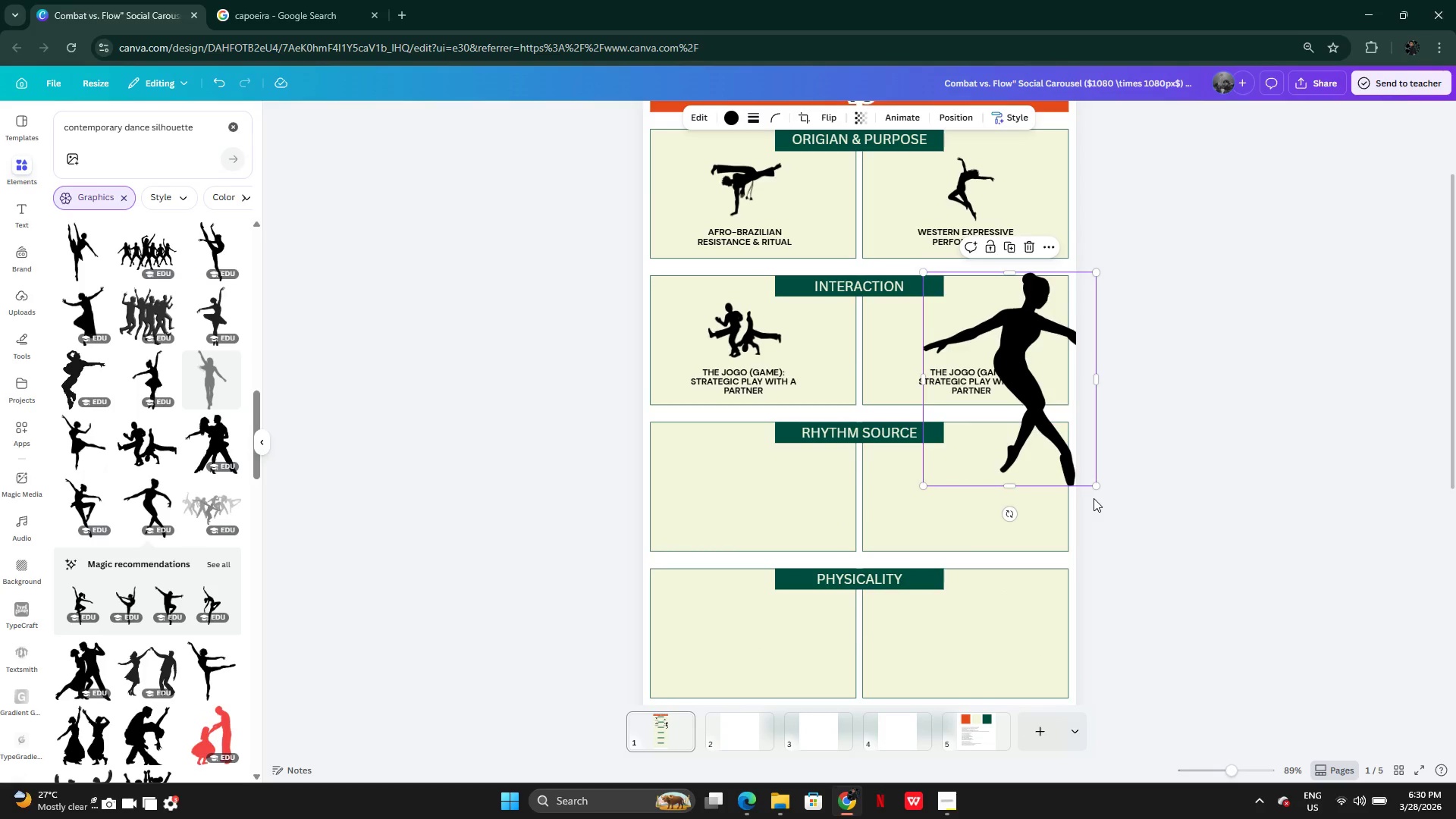 
wait(6.39)
 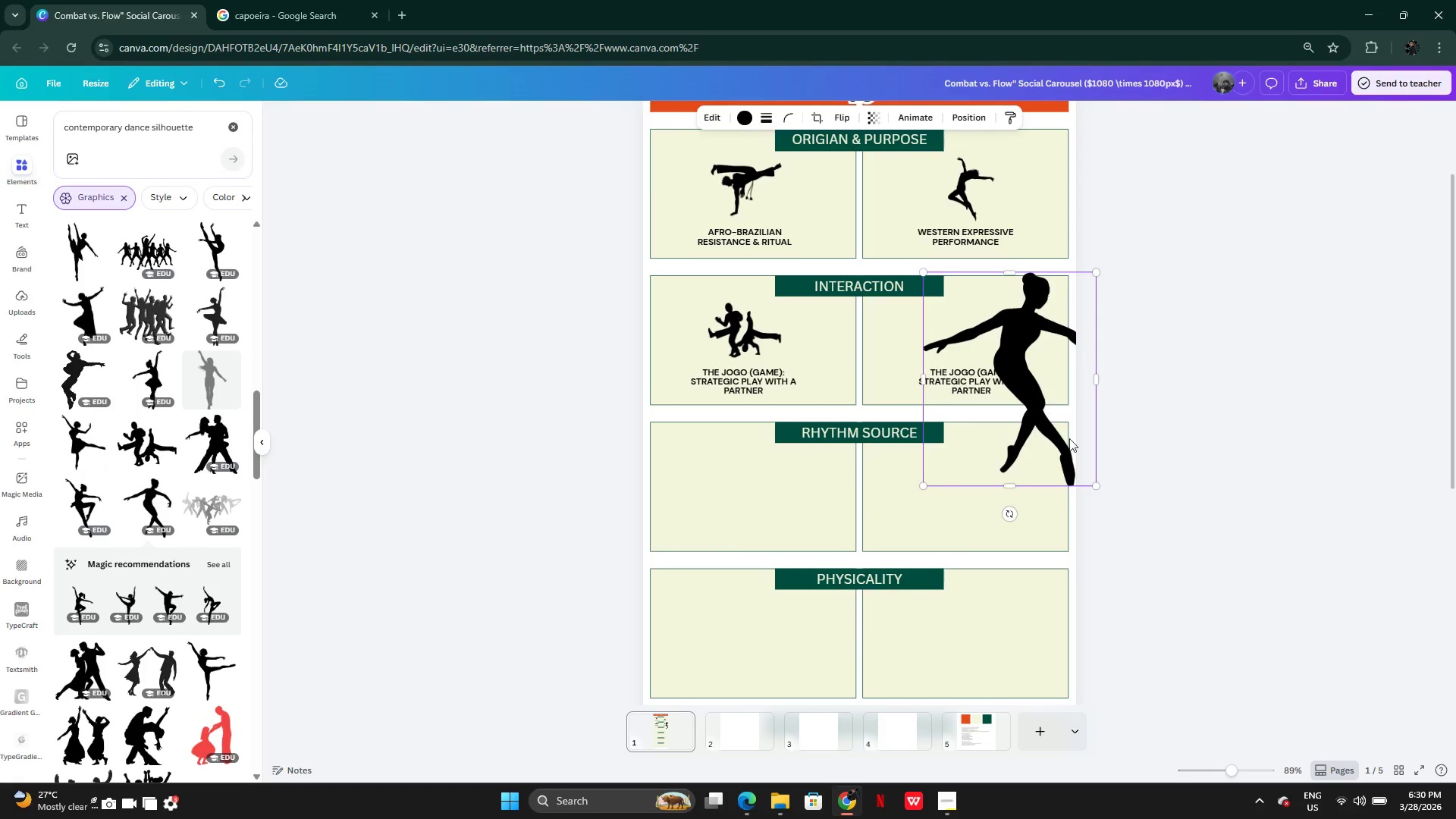 
left_click_drag(start_coordinate=[1100, 487], to_coordinate=[991, 342])
 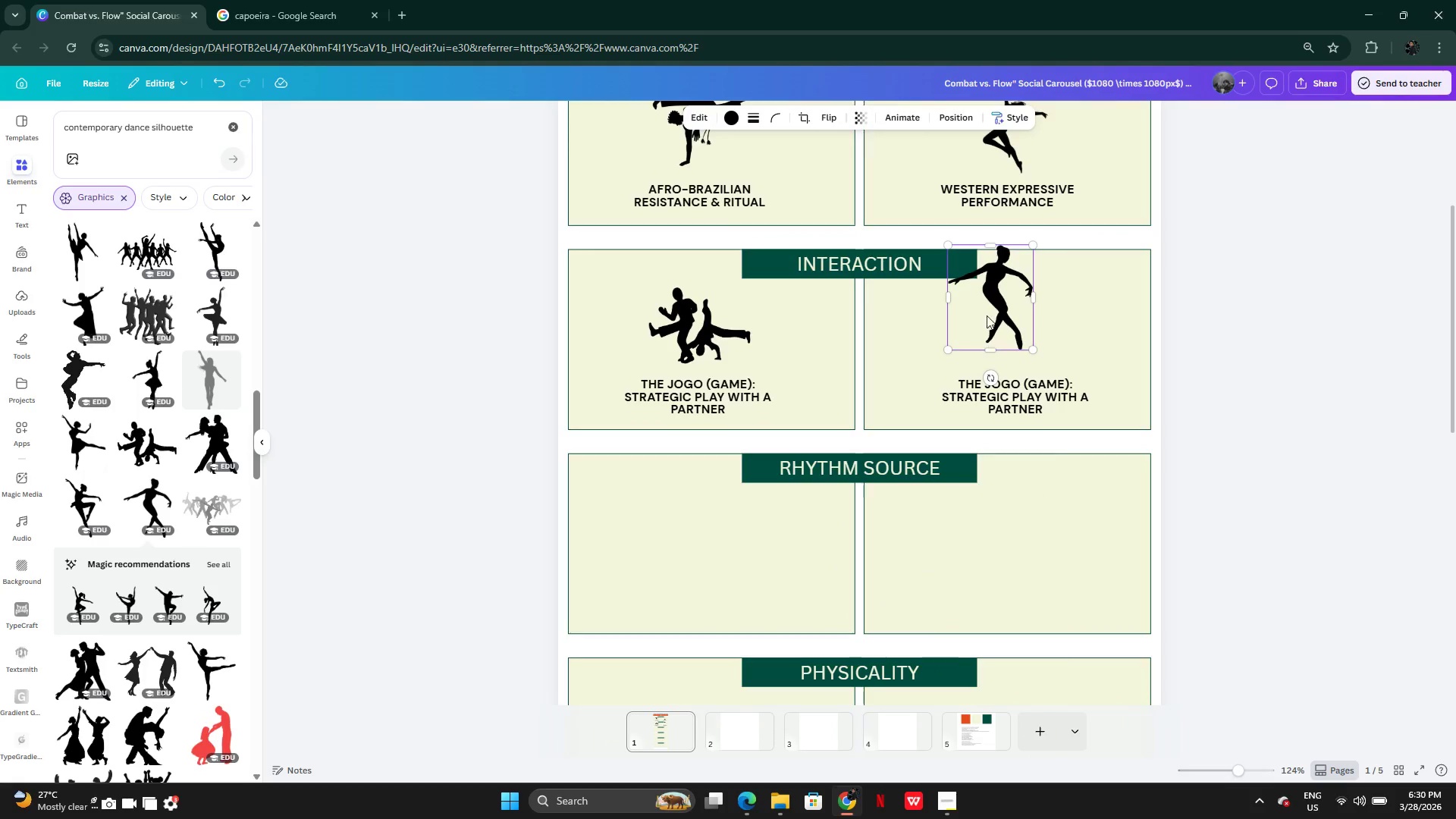 
left_click_drag(start_coordinate=[987, 308], to_coordinate=[1004, 337])
 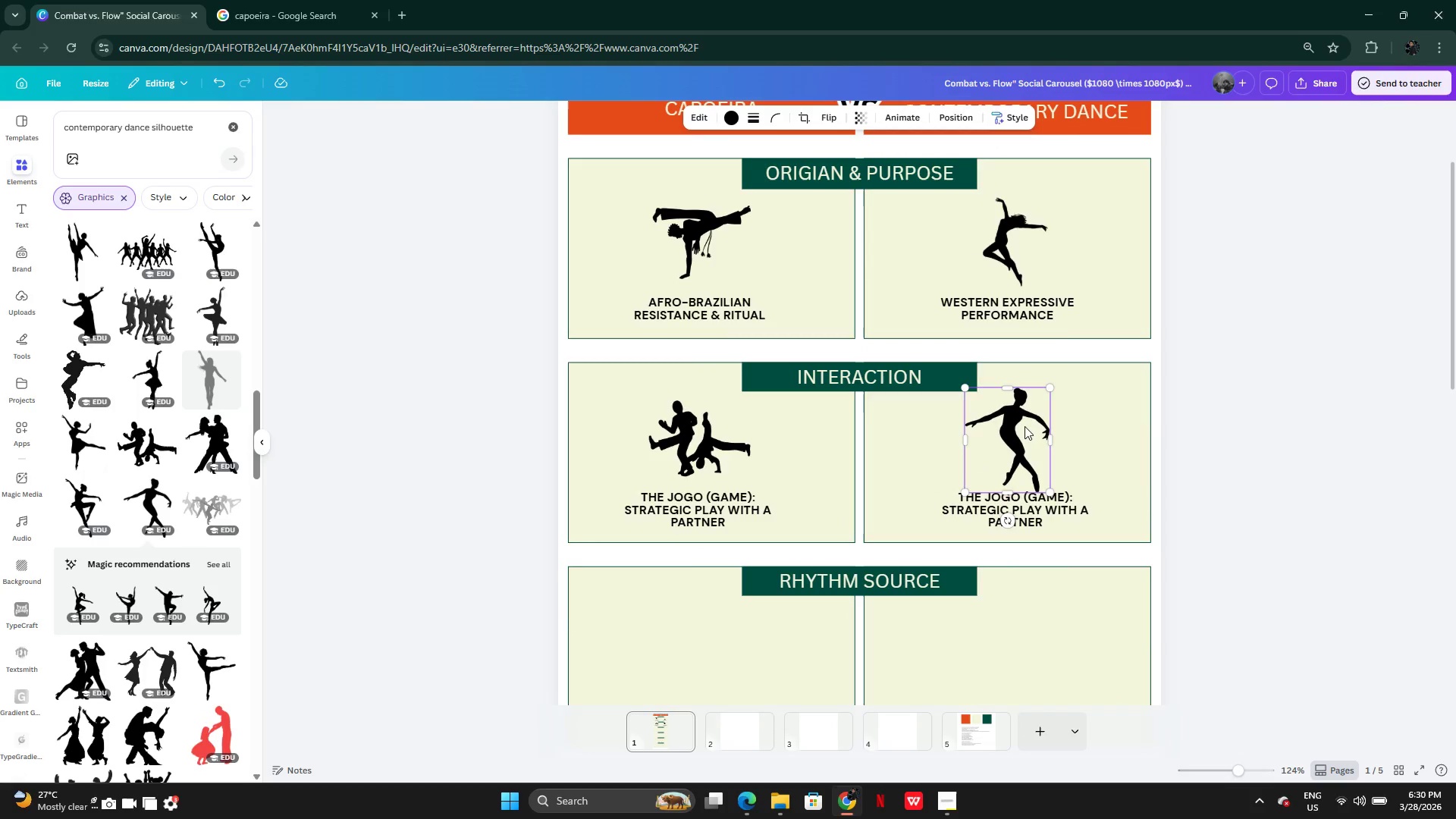 
left_click_drag(start_coordinate=[1025, 428], to_coordinate=[1009, 234])
 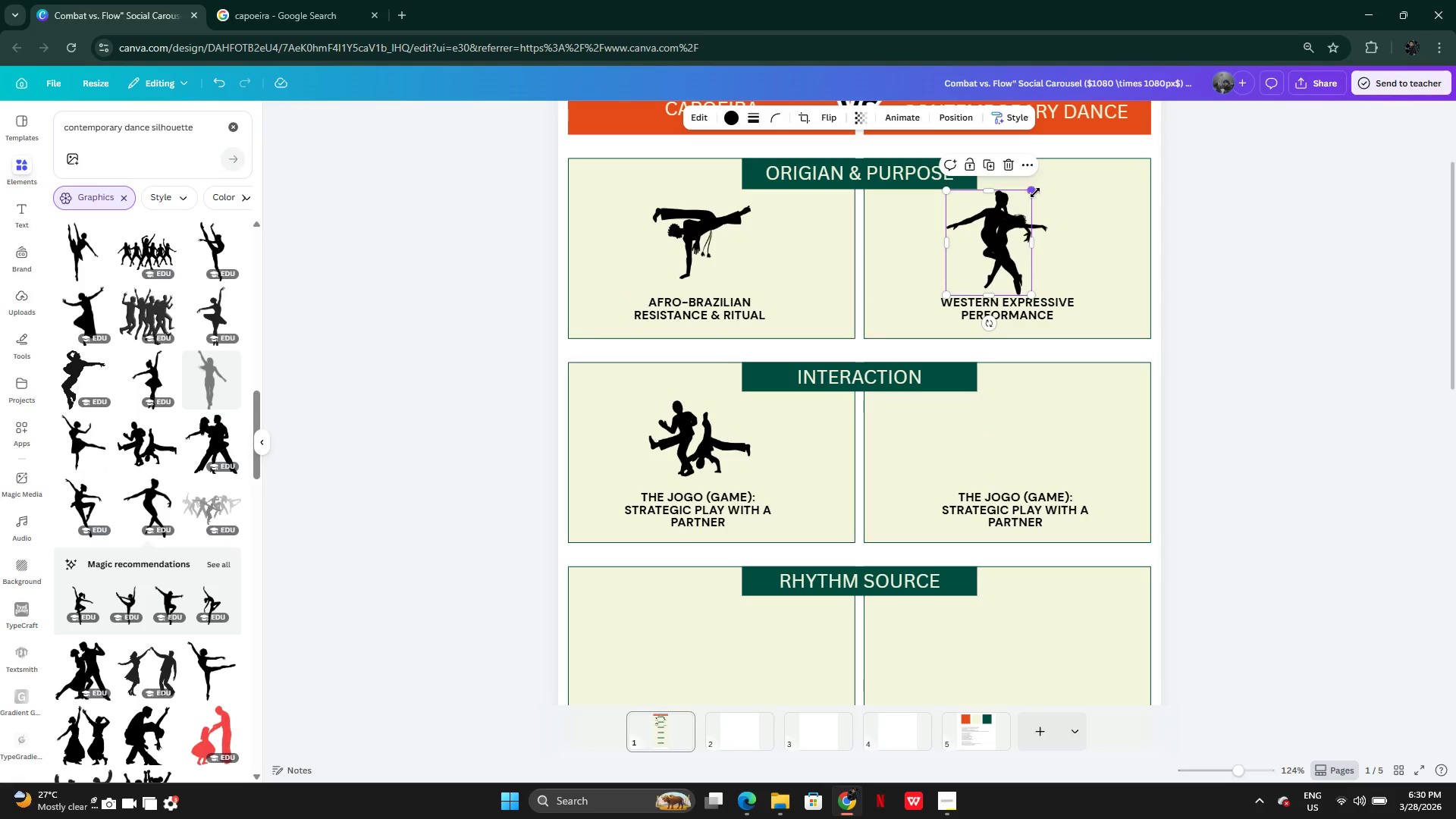 
left_click_drag(start_coordinate=[1035, 193], to_coordinate=[1015, 208])
 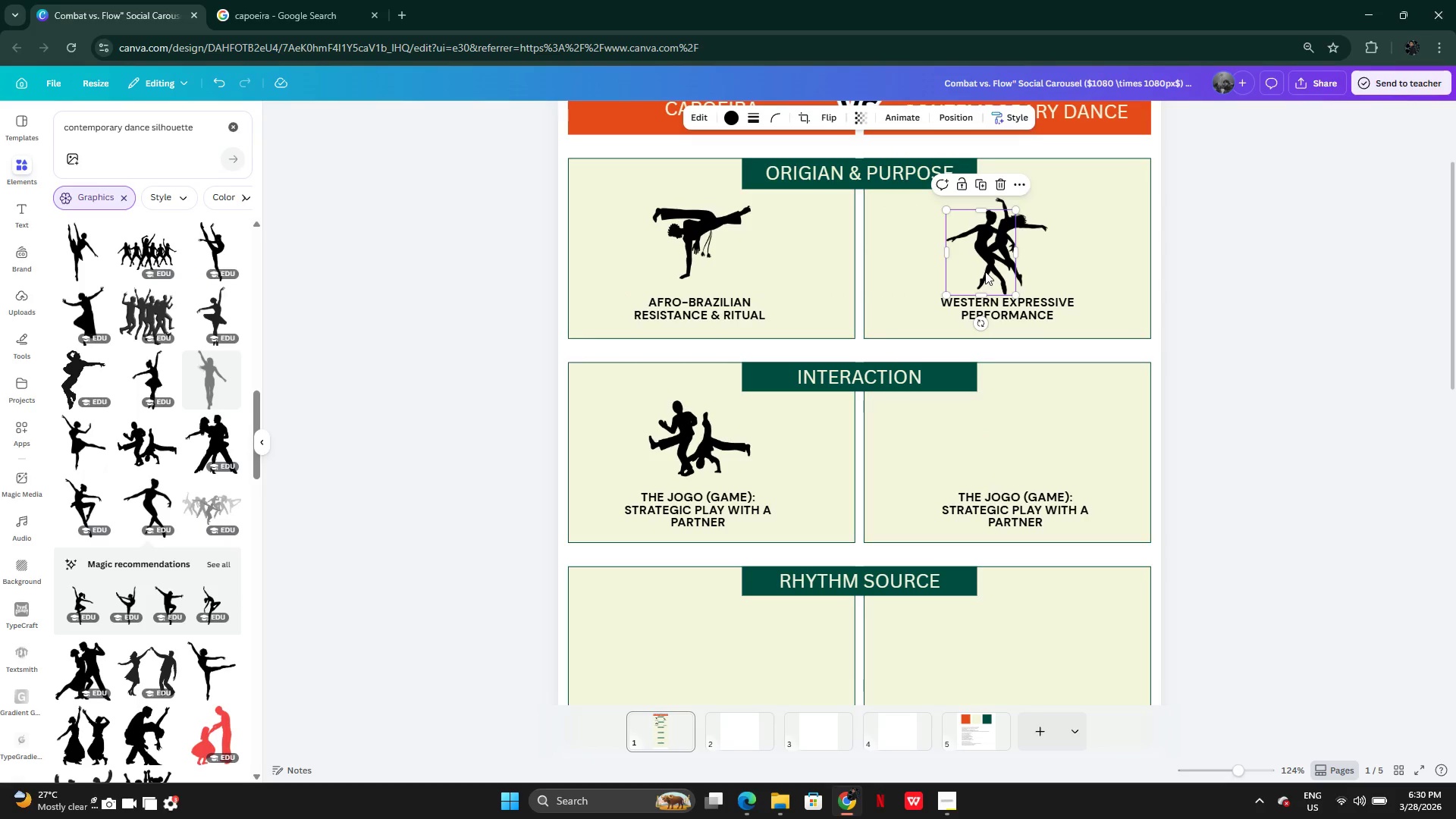 
left_click_drag(start_coordinate=[985, 271], to_coordinate=[1013, 461])
 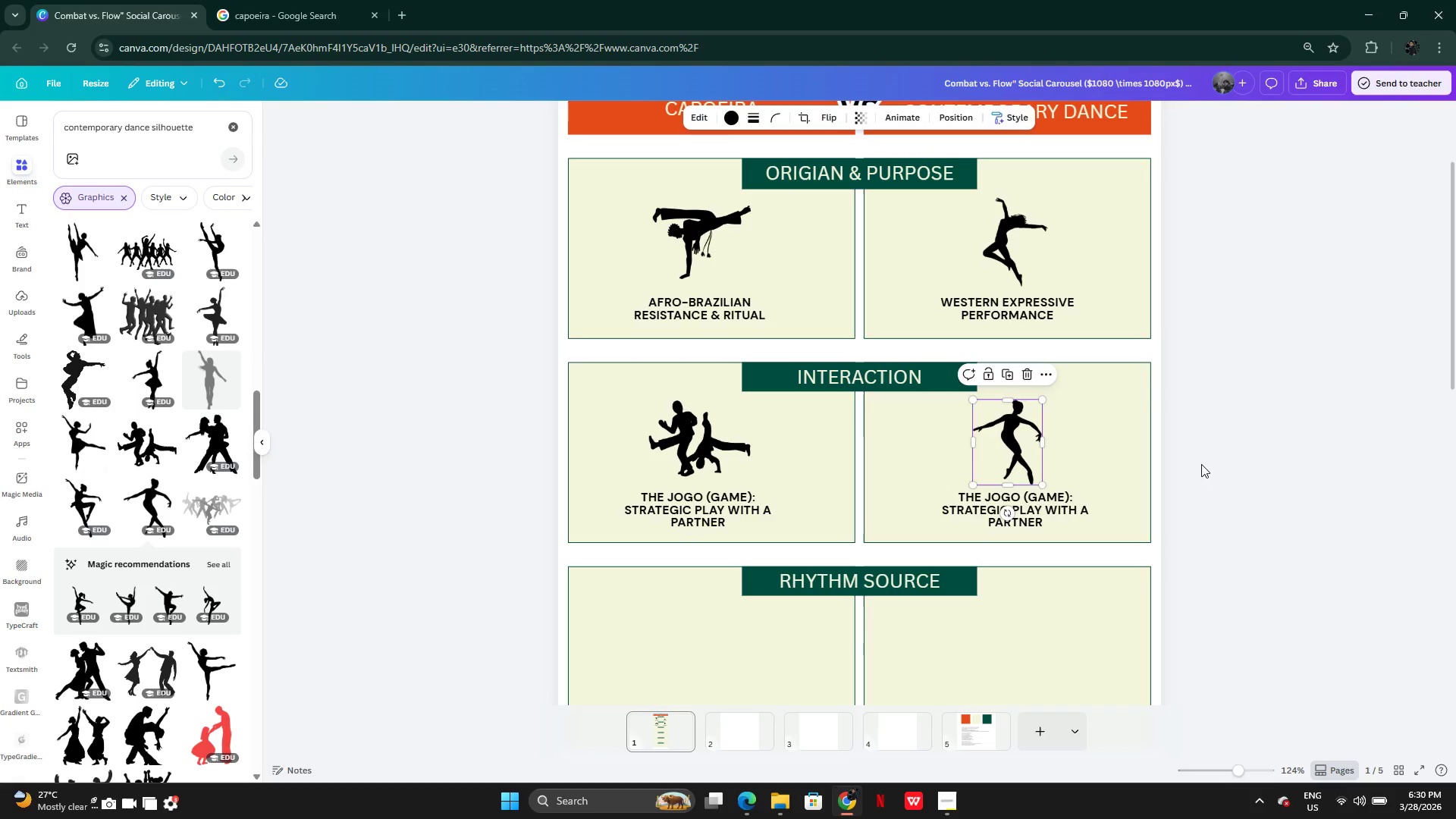 
left_click([1201, 464])
 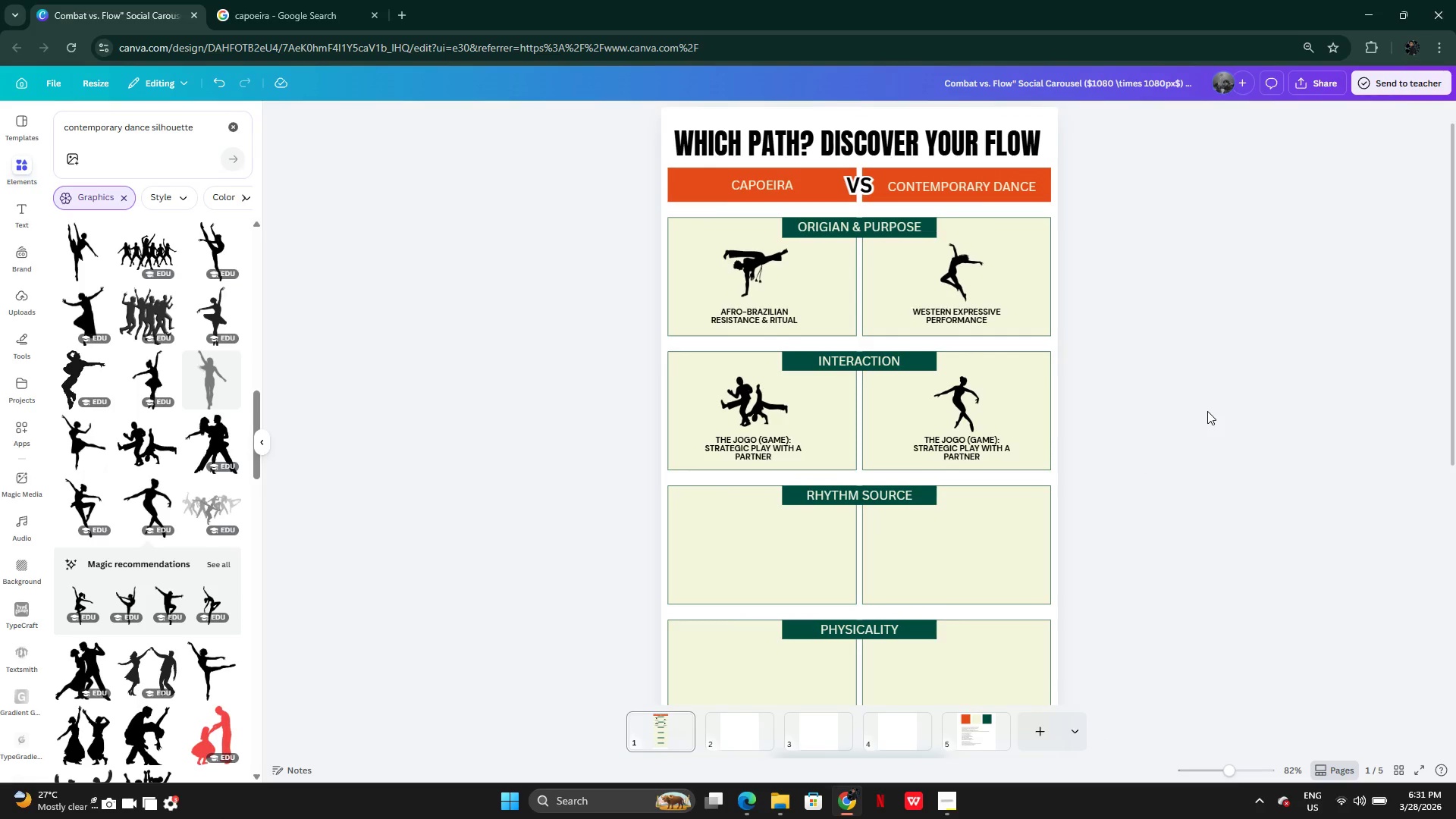 
wait(7.75)
 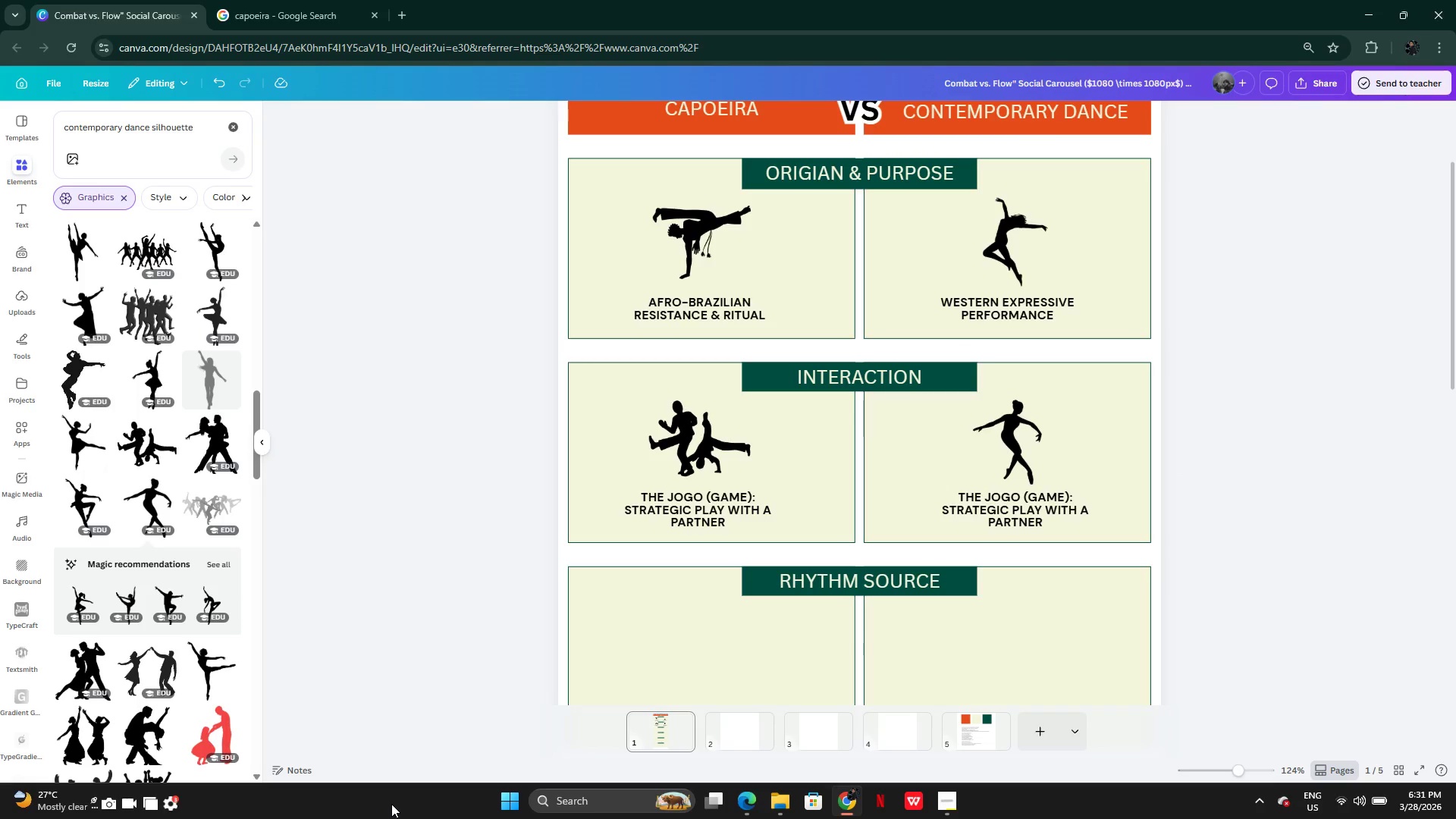 
mouse_move([739, 402])
 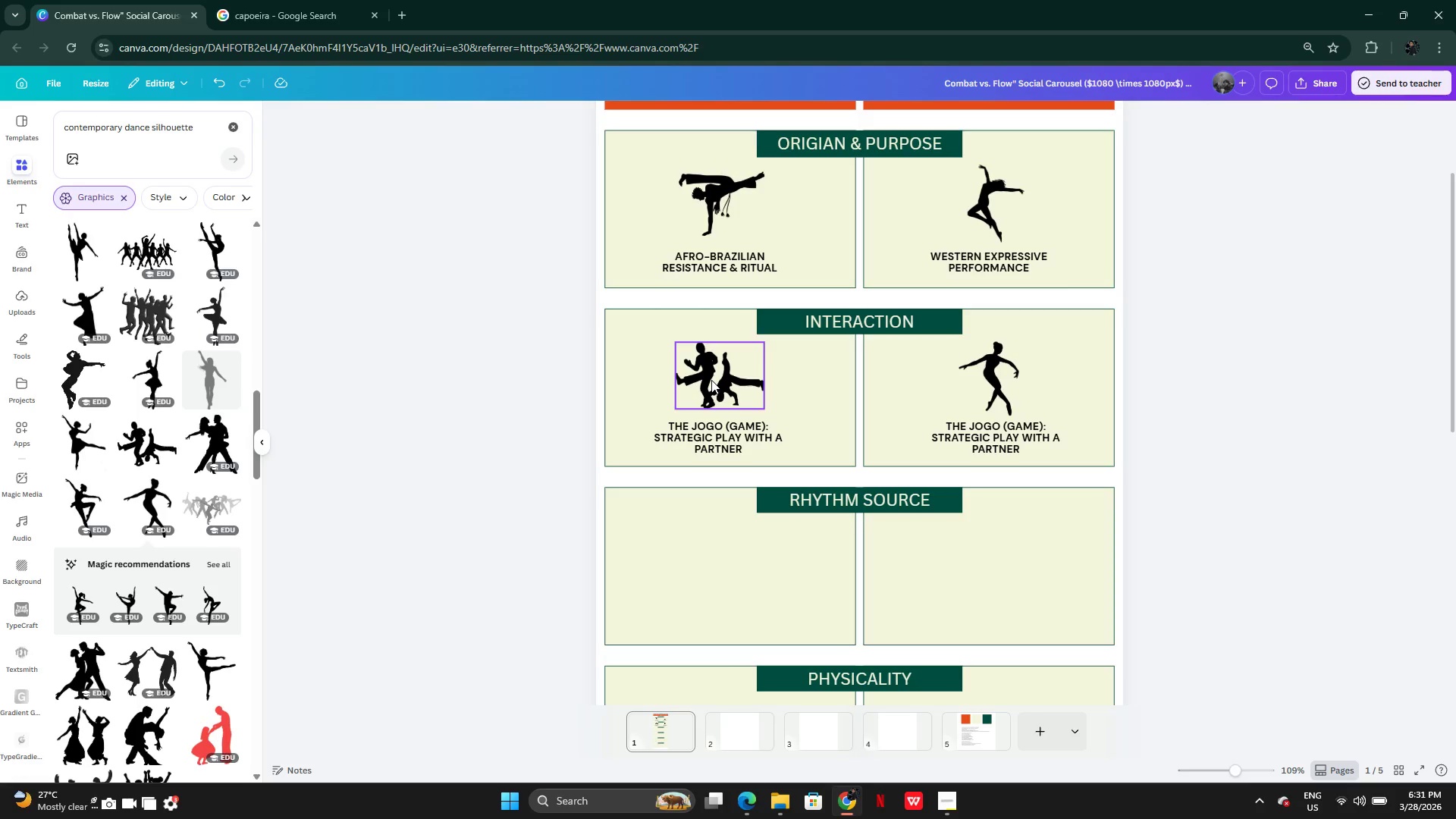 
left_click([711, 380])
 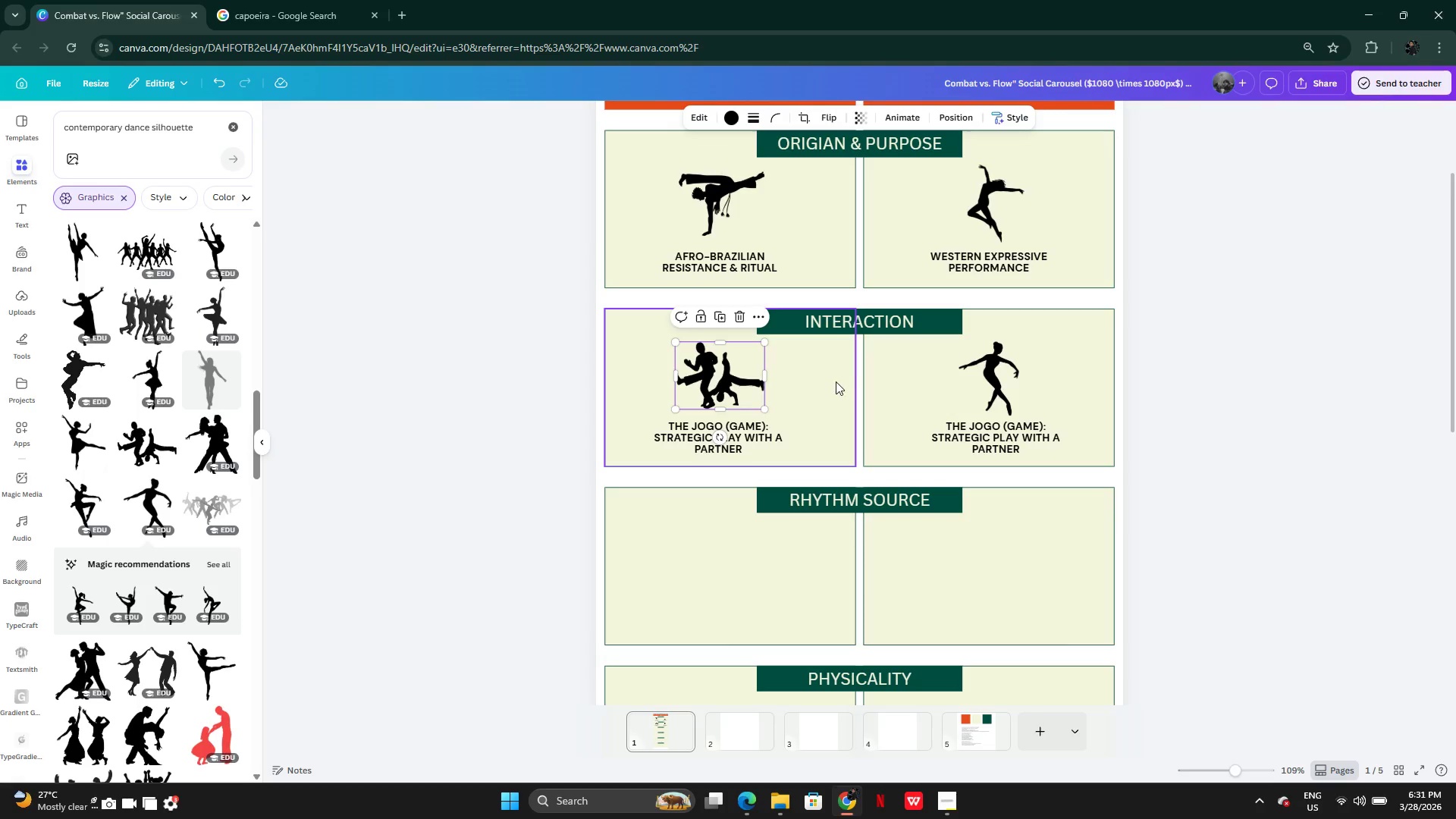 
left_click([516, 336])
 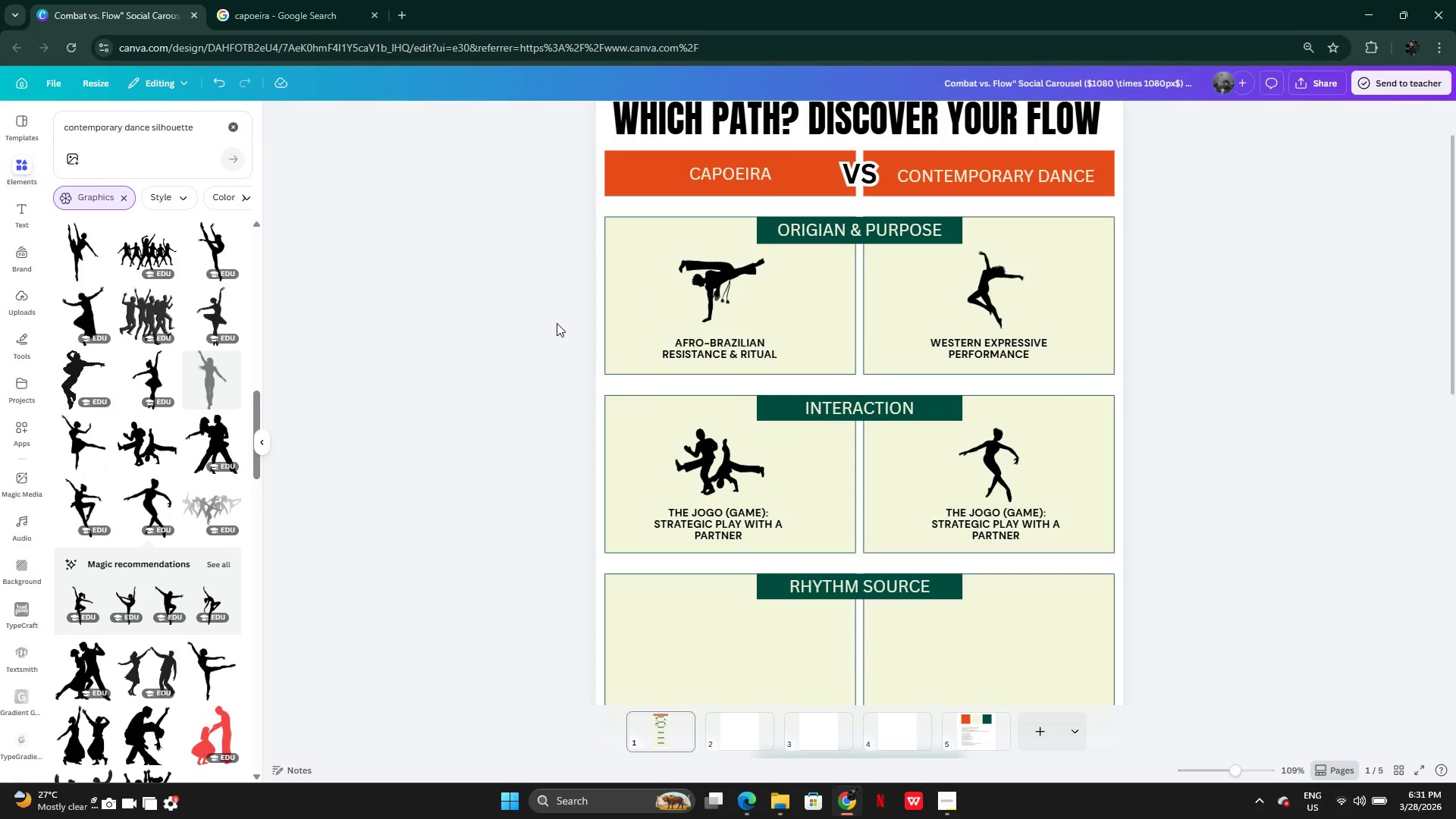 
left_click([740, 286])
 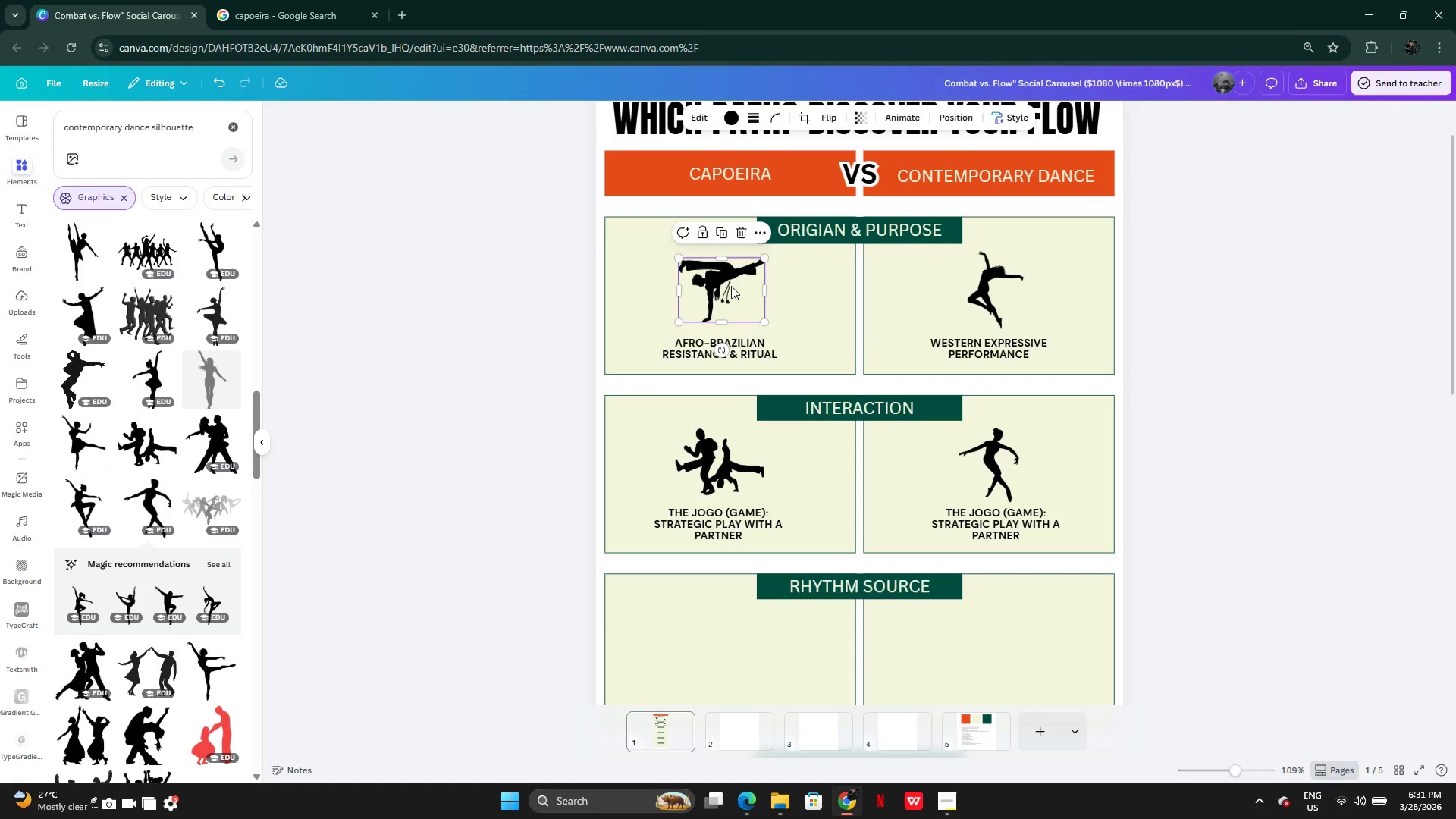 
left_click_drag(start_coordinate=[731, 286], to_coordinate=[741, 285])
 